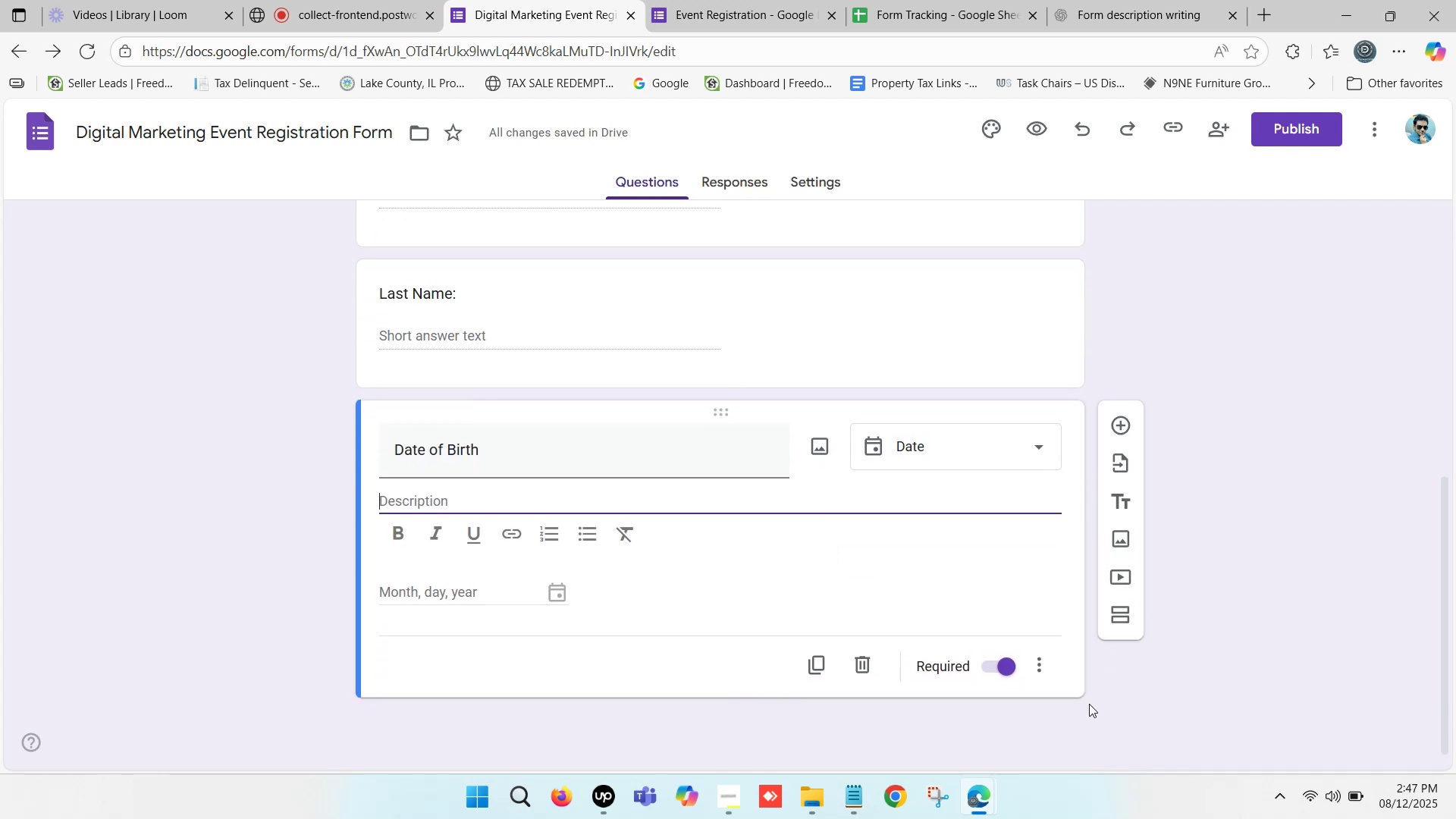 
mouse_move([1072, 671])
 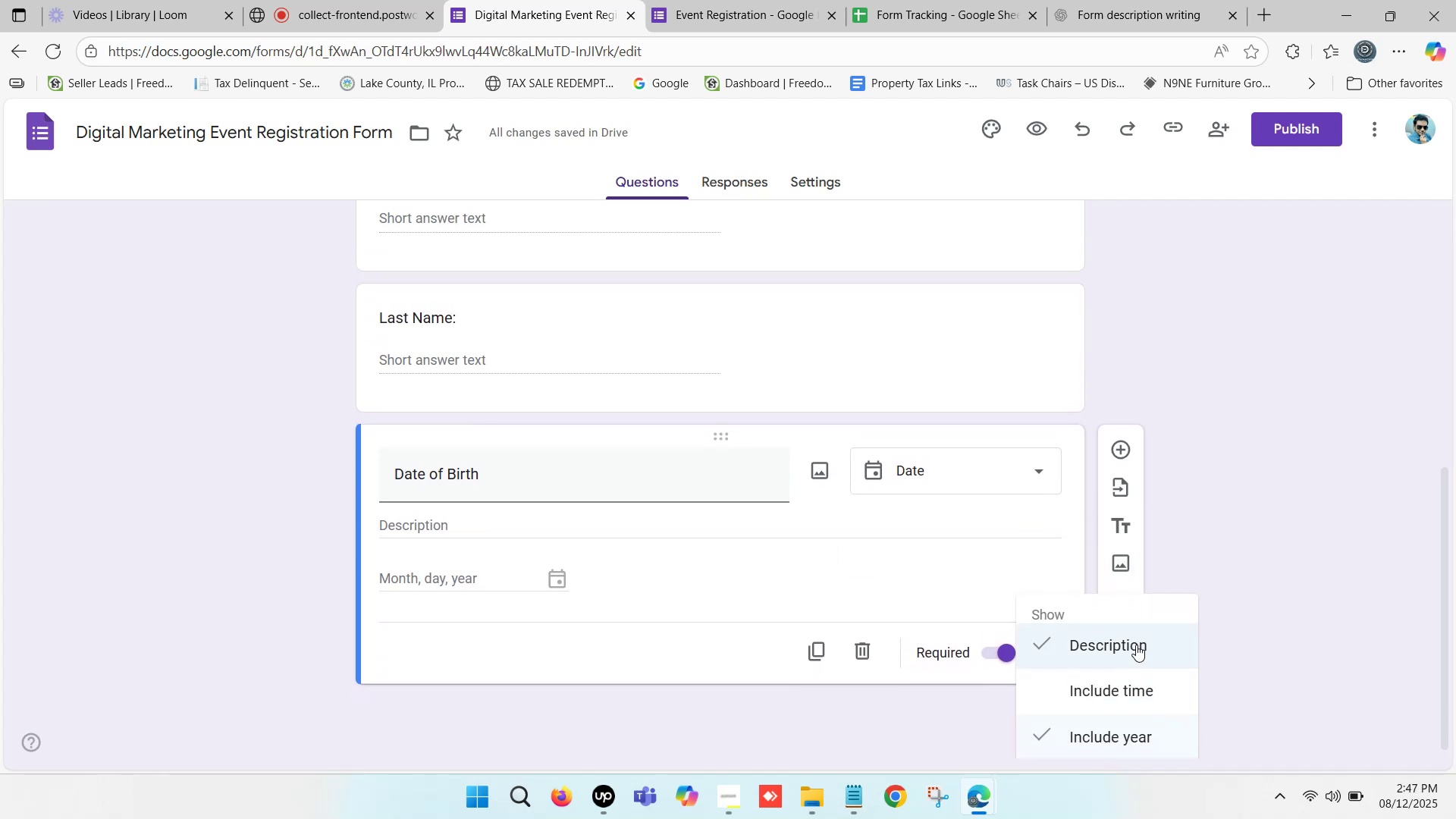 
left_click([1136, 645])
 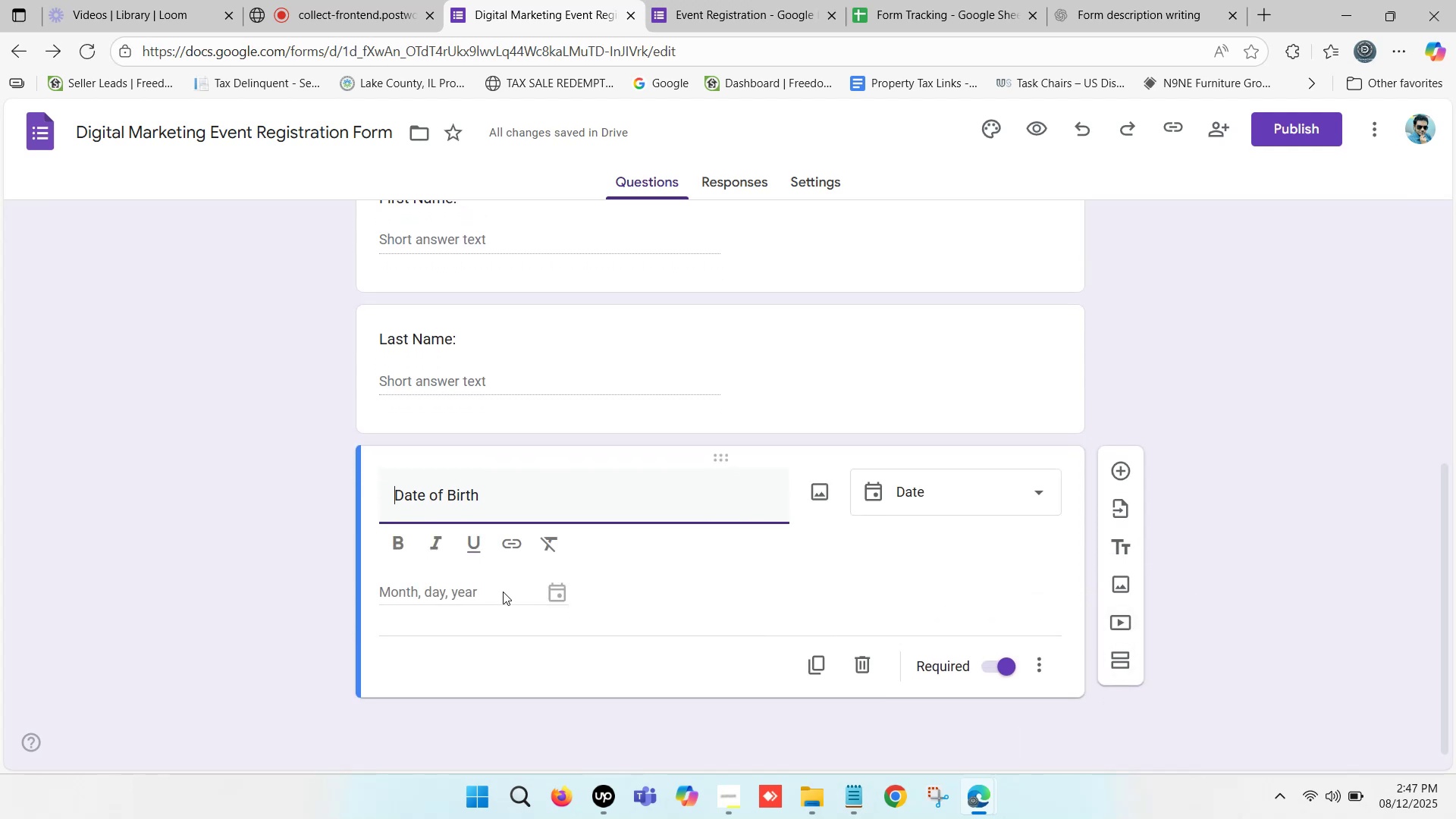 
left_click([469, 566])
 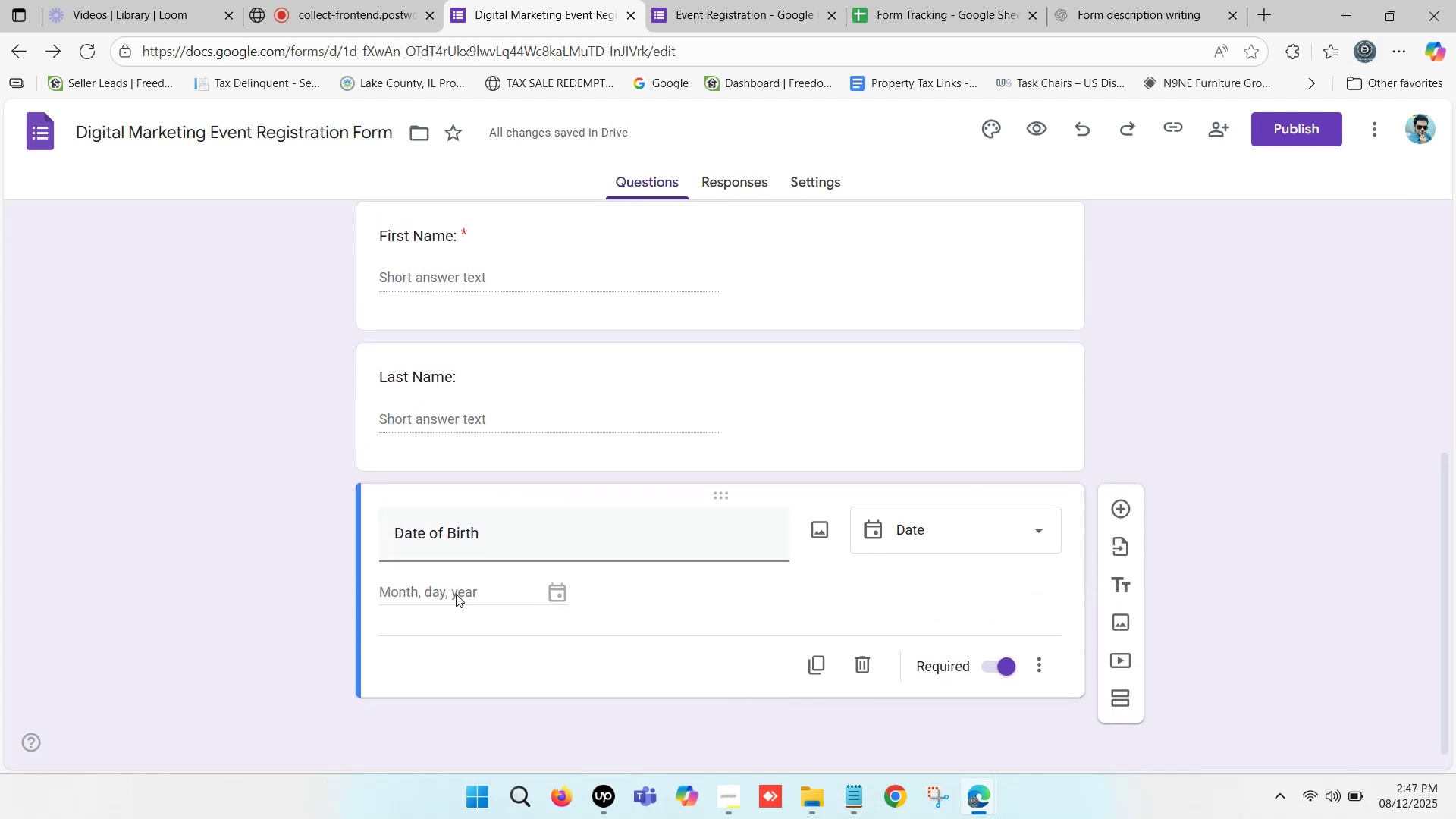 
left_click([455, 598])
 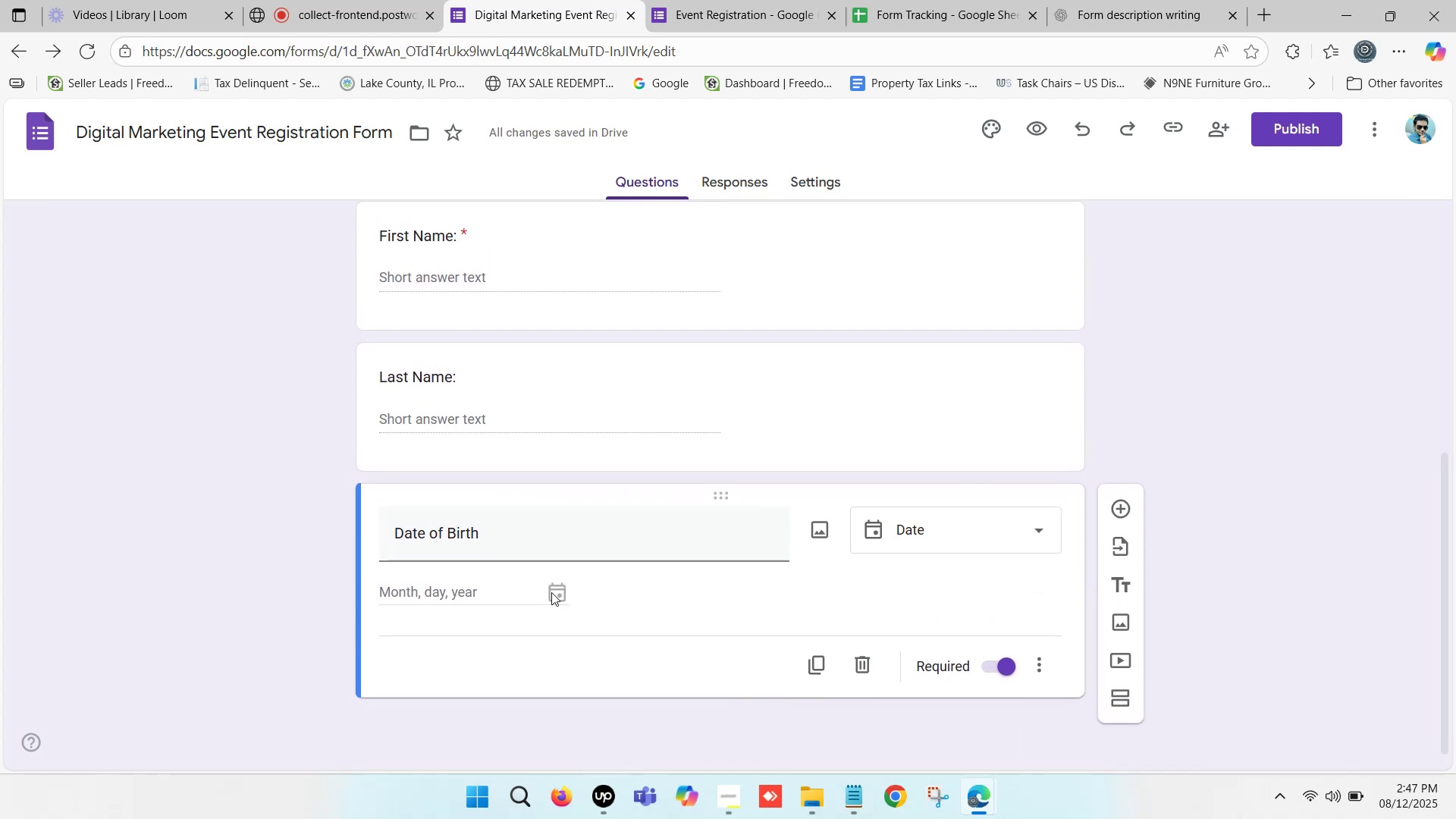 
double_click([453, 629])
 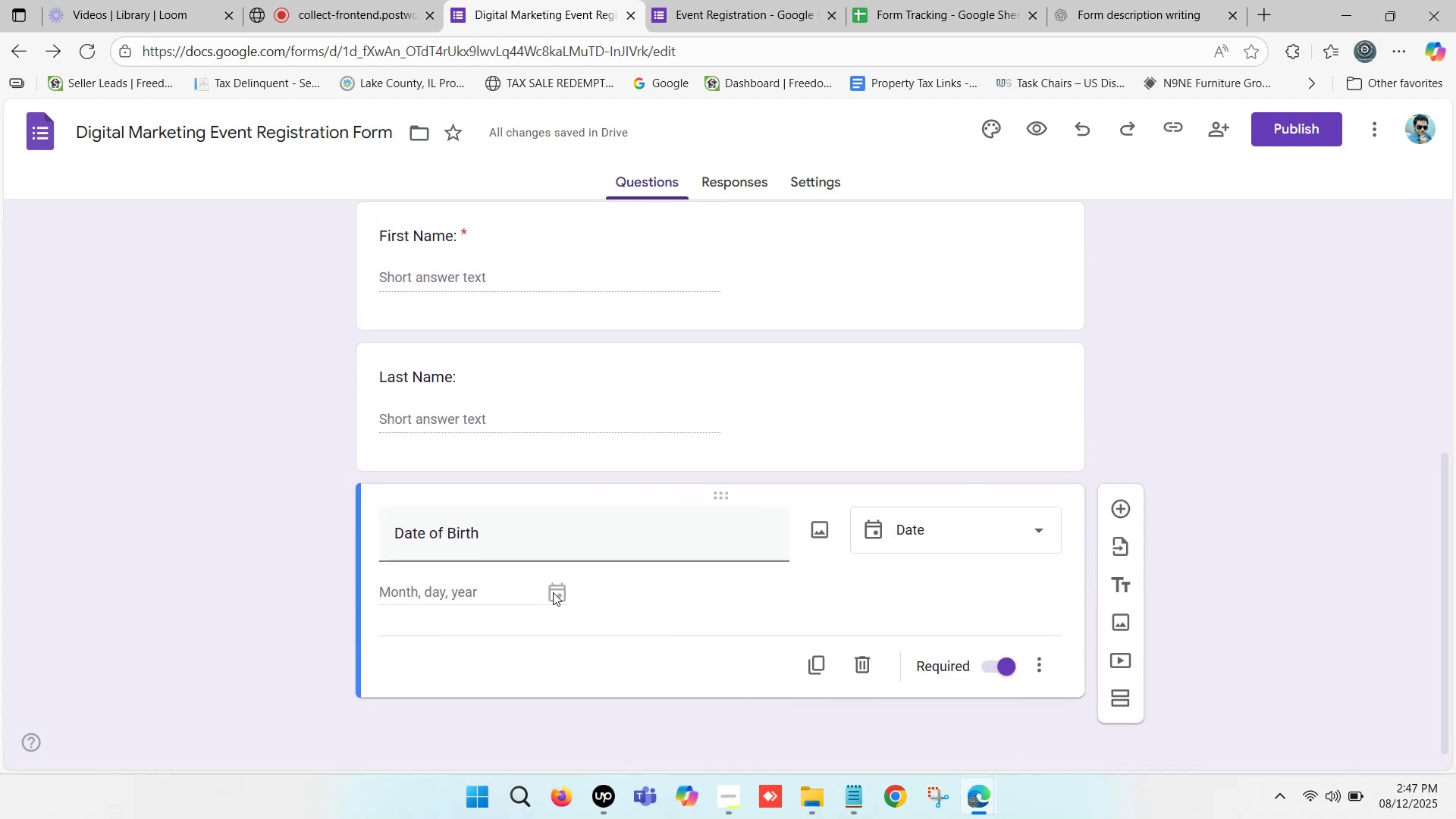 
double_click([542, 585])
 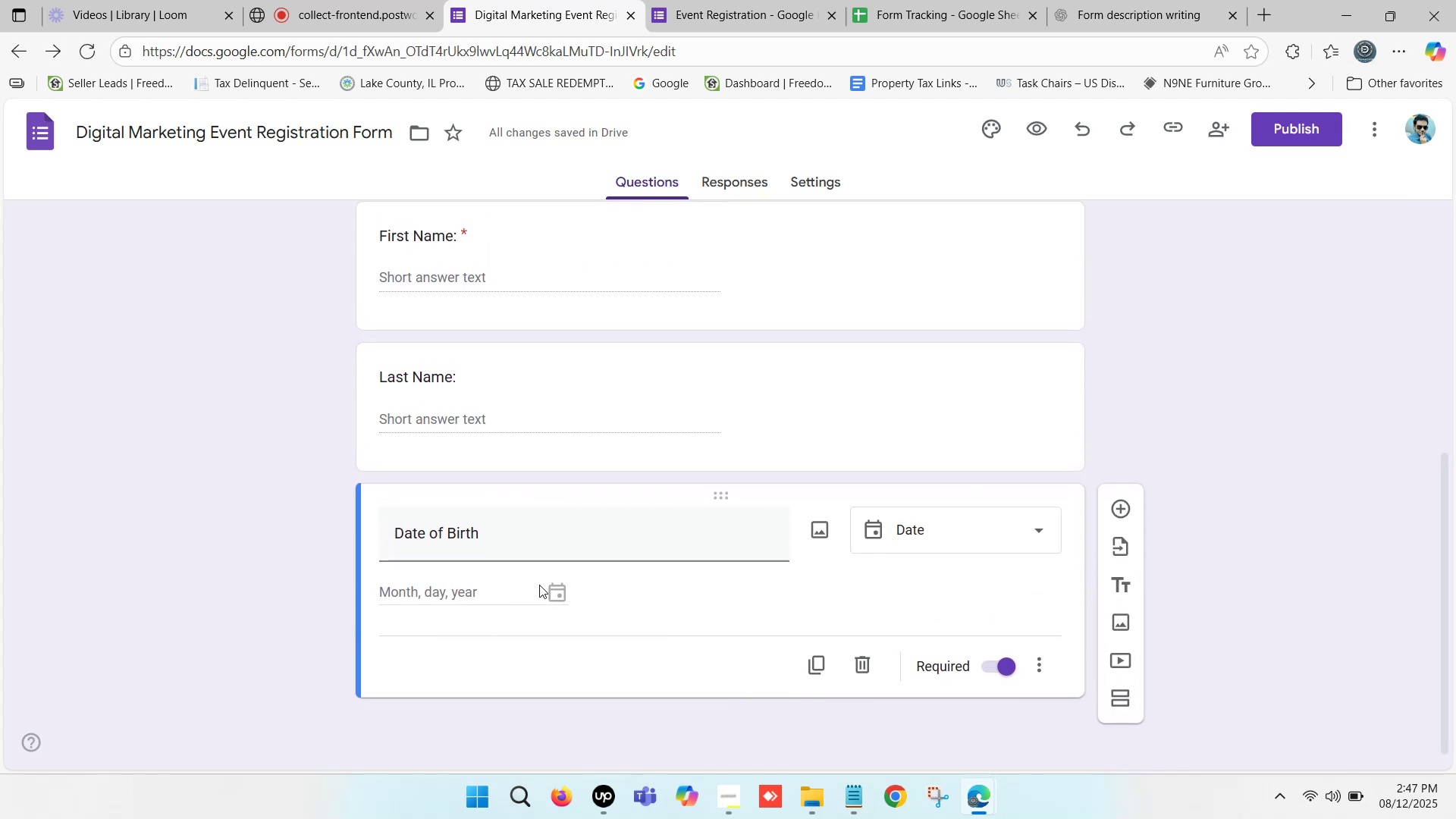 
triple_click([539, 585])
 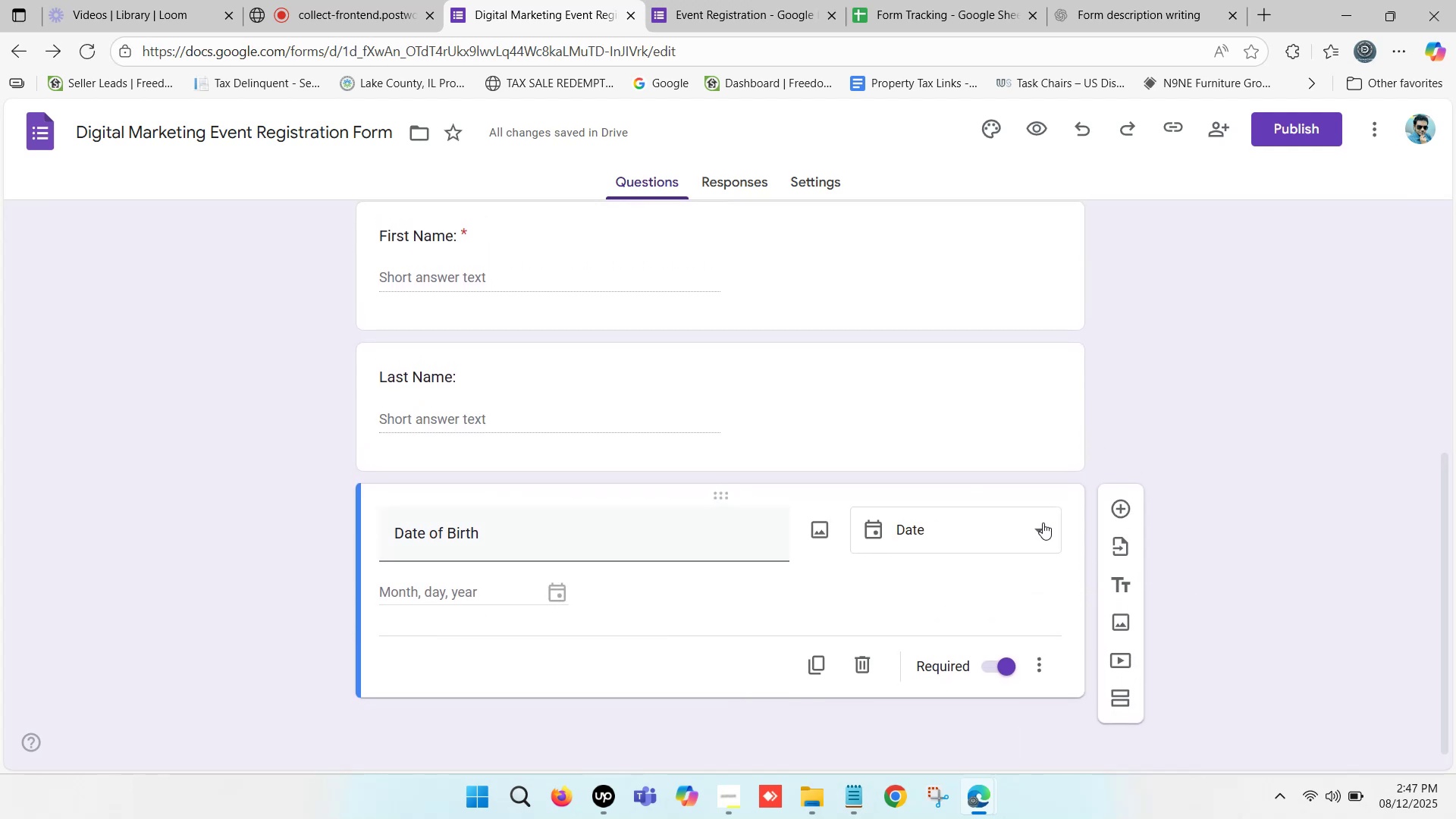 
mouse_move([1122, 535])
 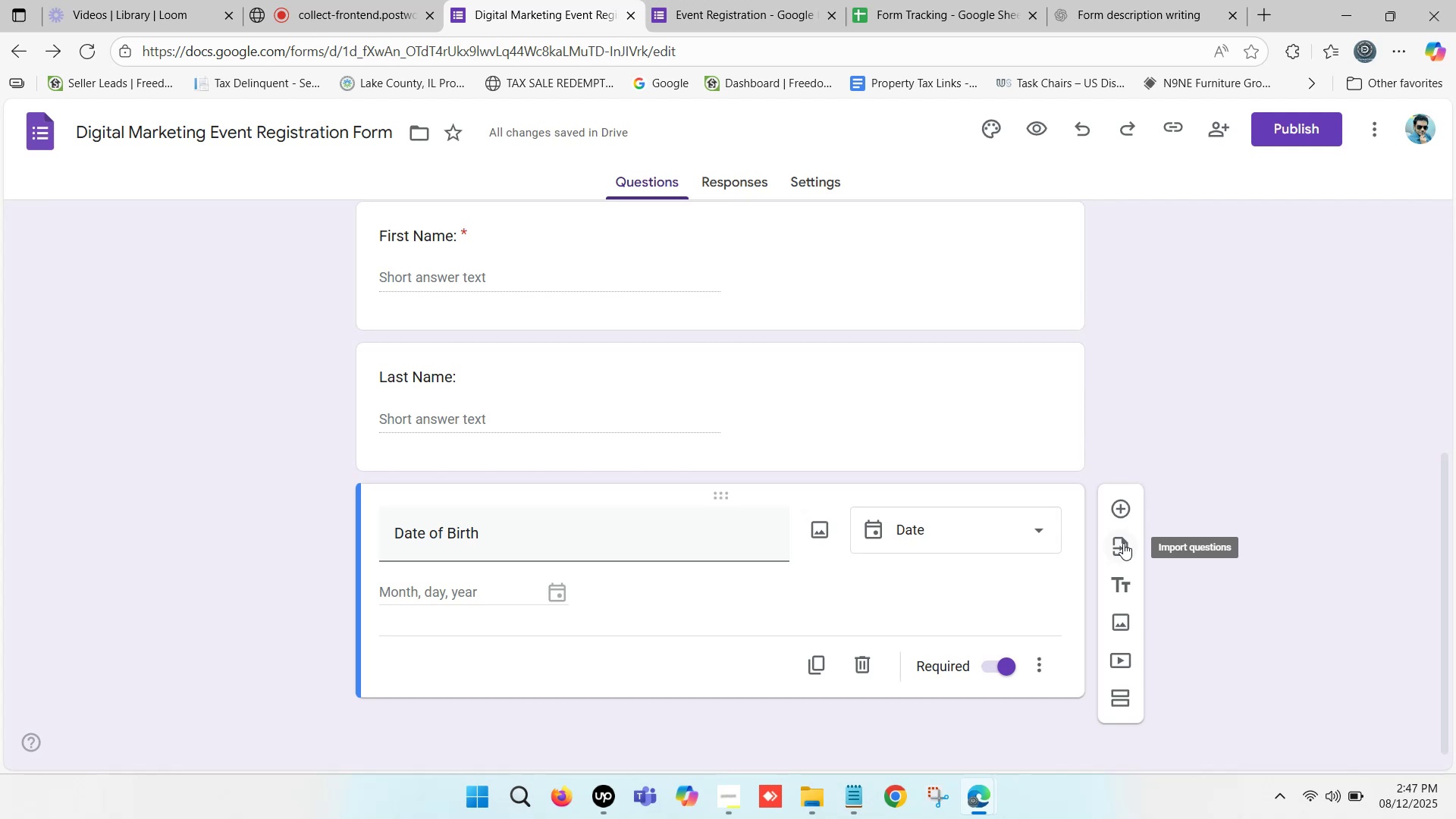 
mouse_move([1116, 585])
 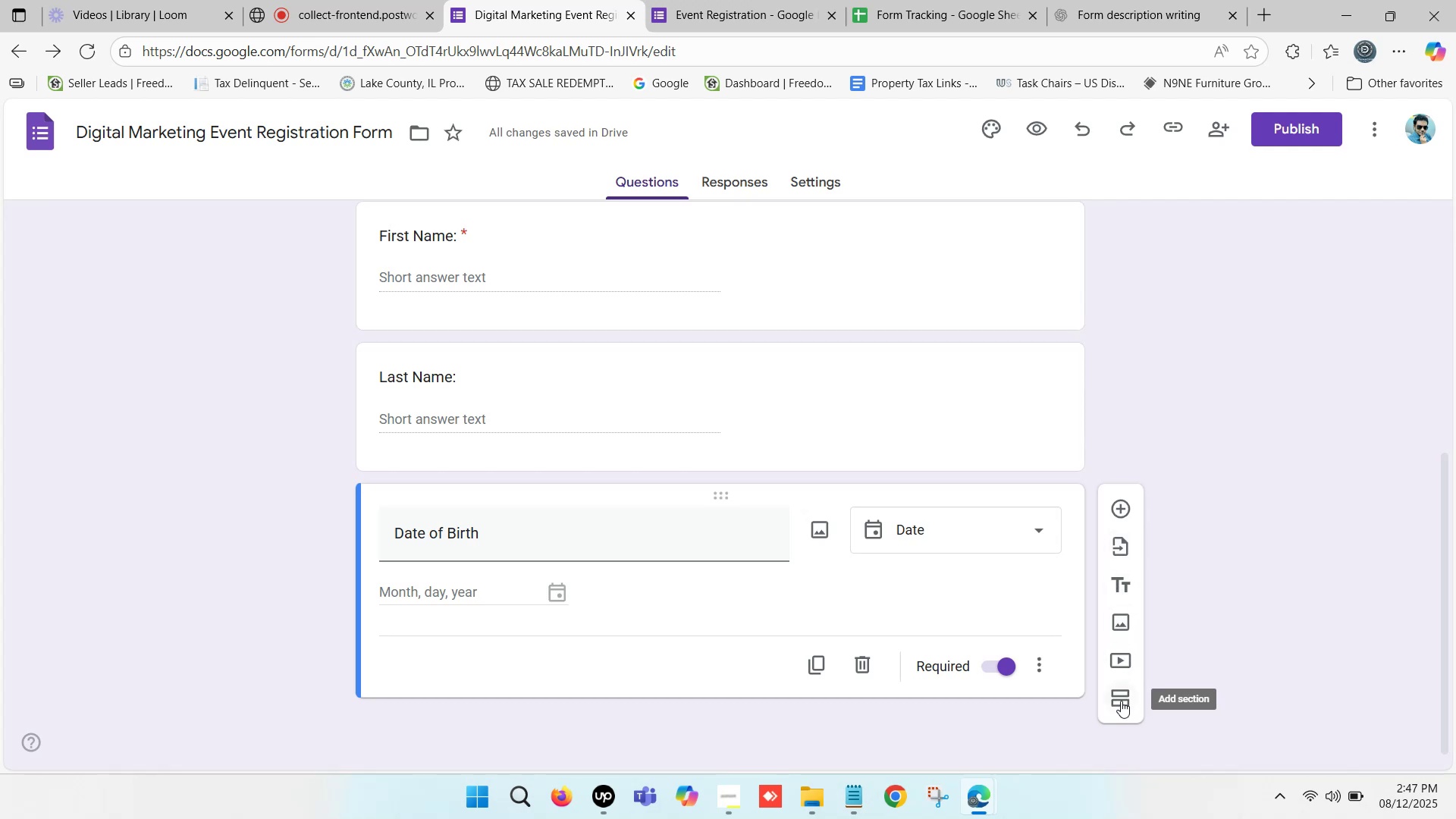 
scroll: coordinate [462, 560], scroll_direction: down, amount: 4.0
 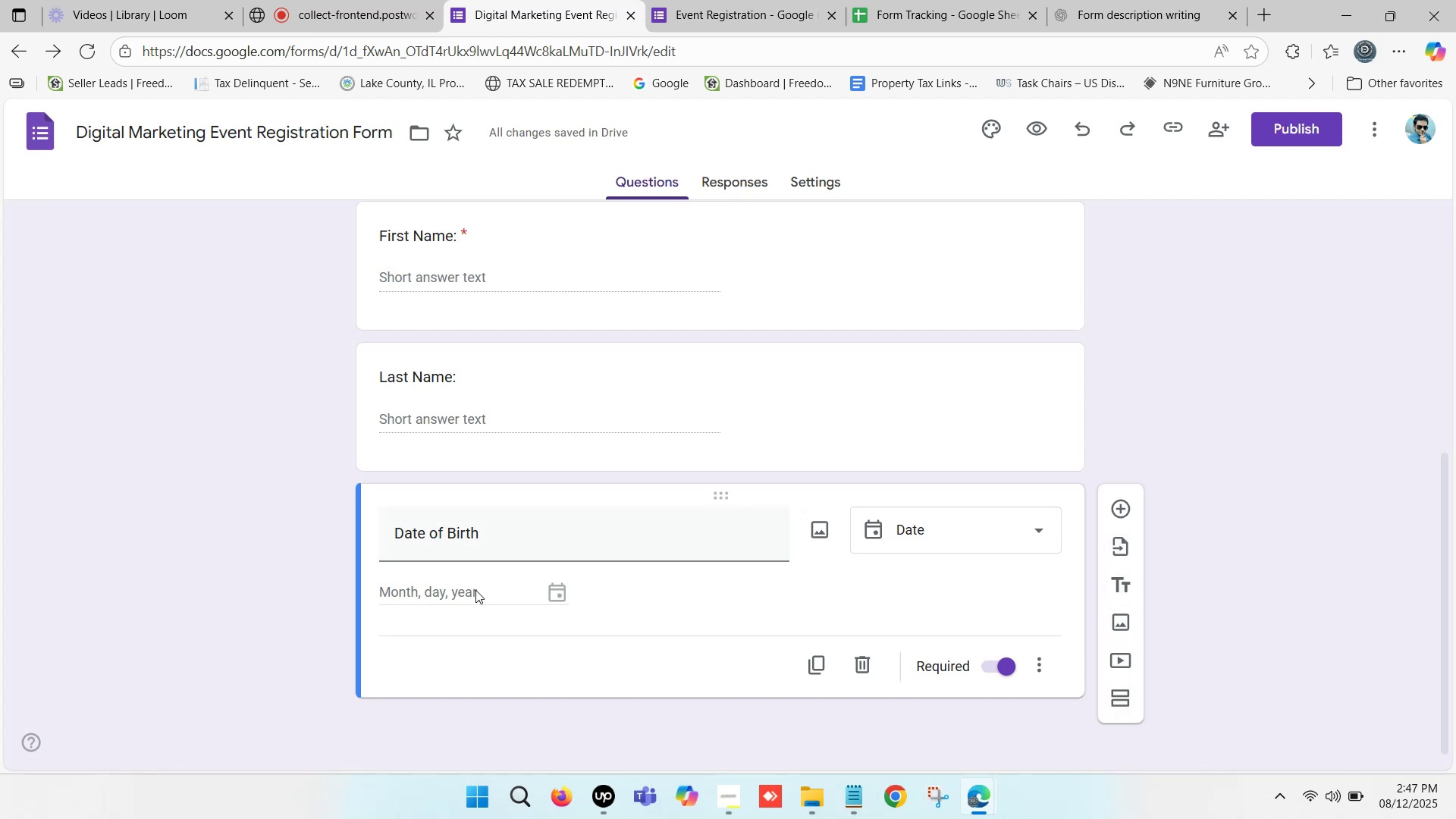 
left_click([475, 591])
 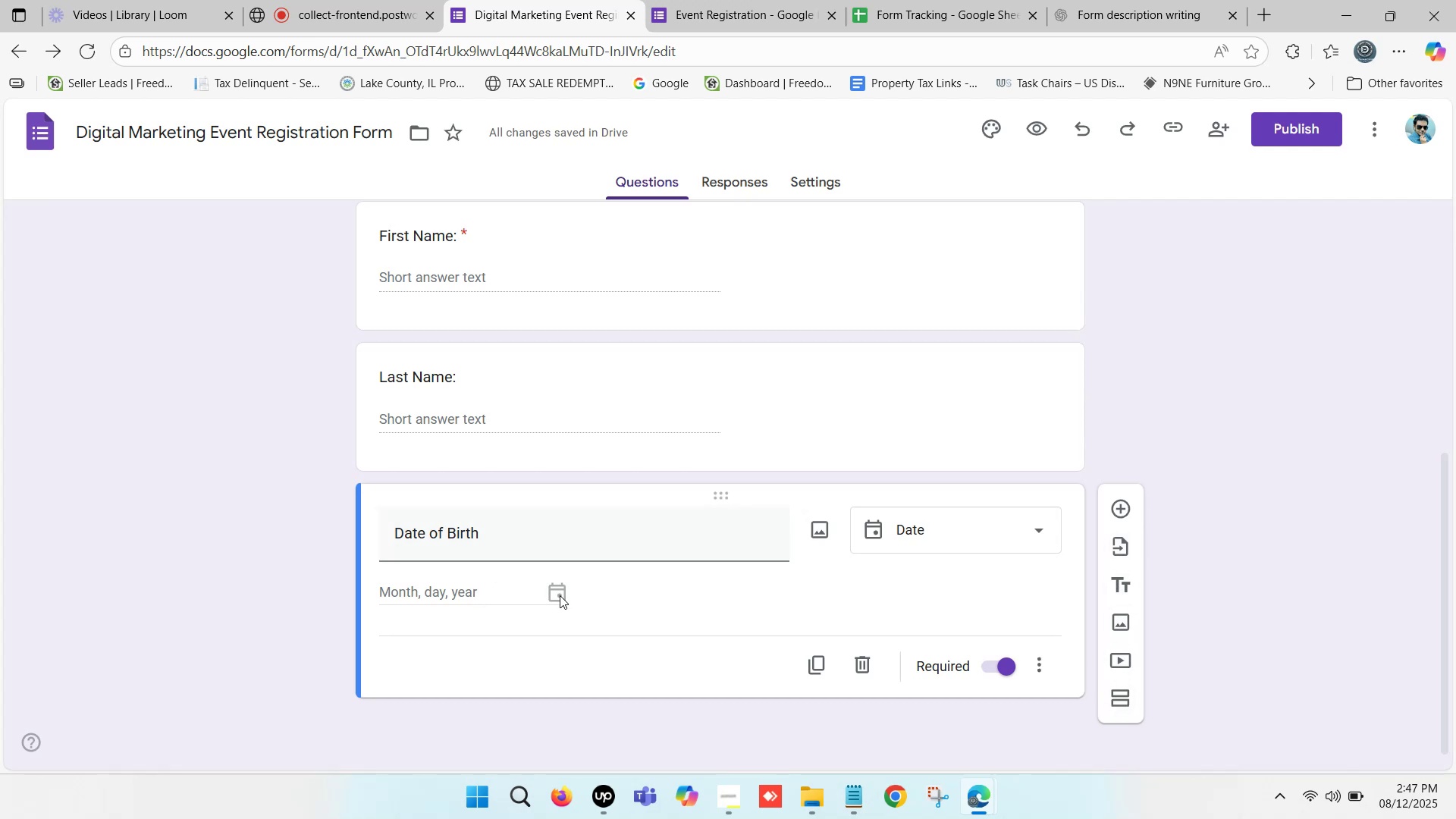 
double_click([441, 591])
 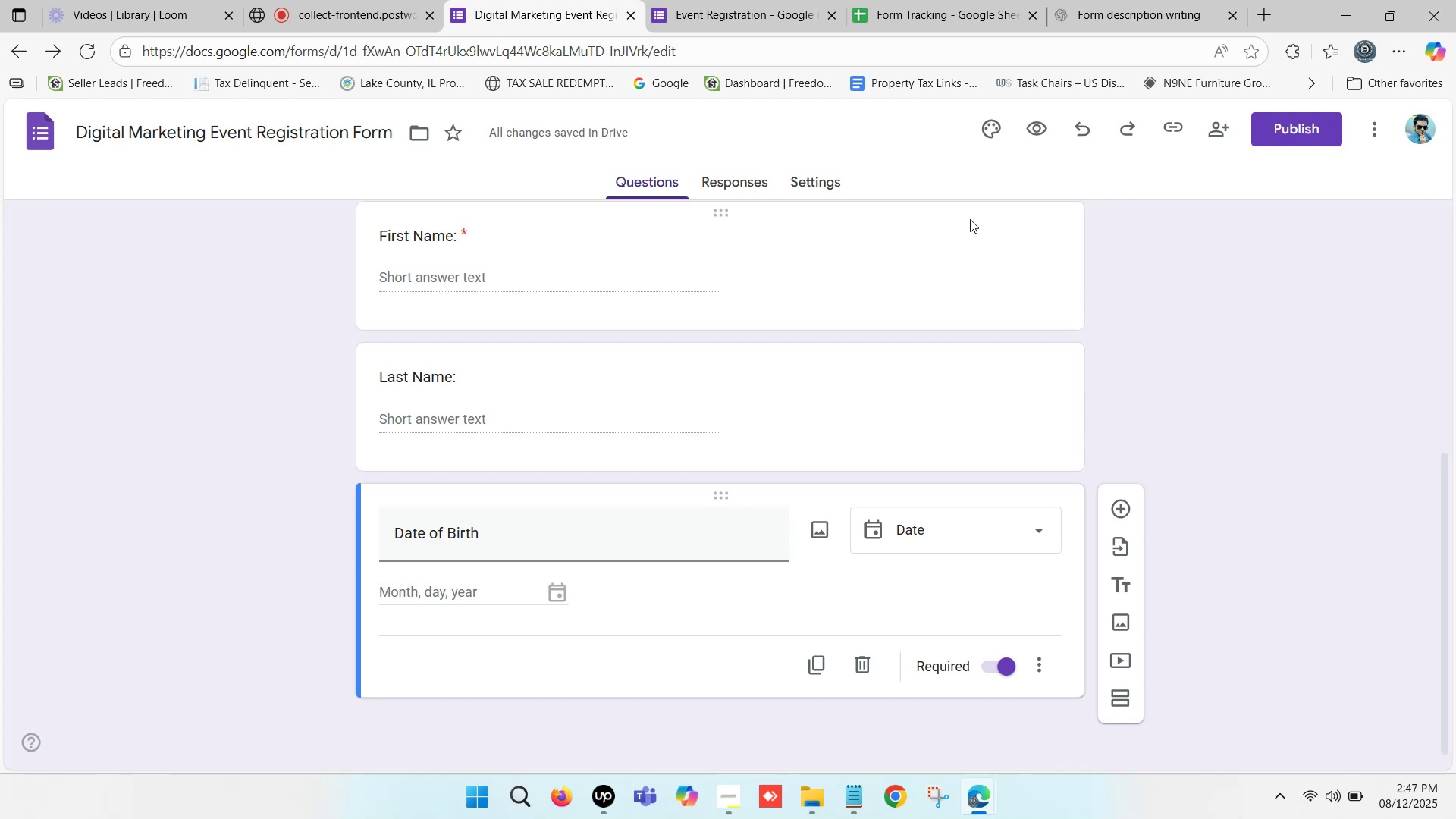 
scroll: coordinate [877, 240], scroll_direction: up, amount: 12.0
 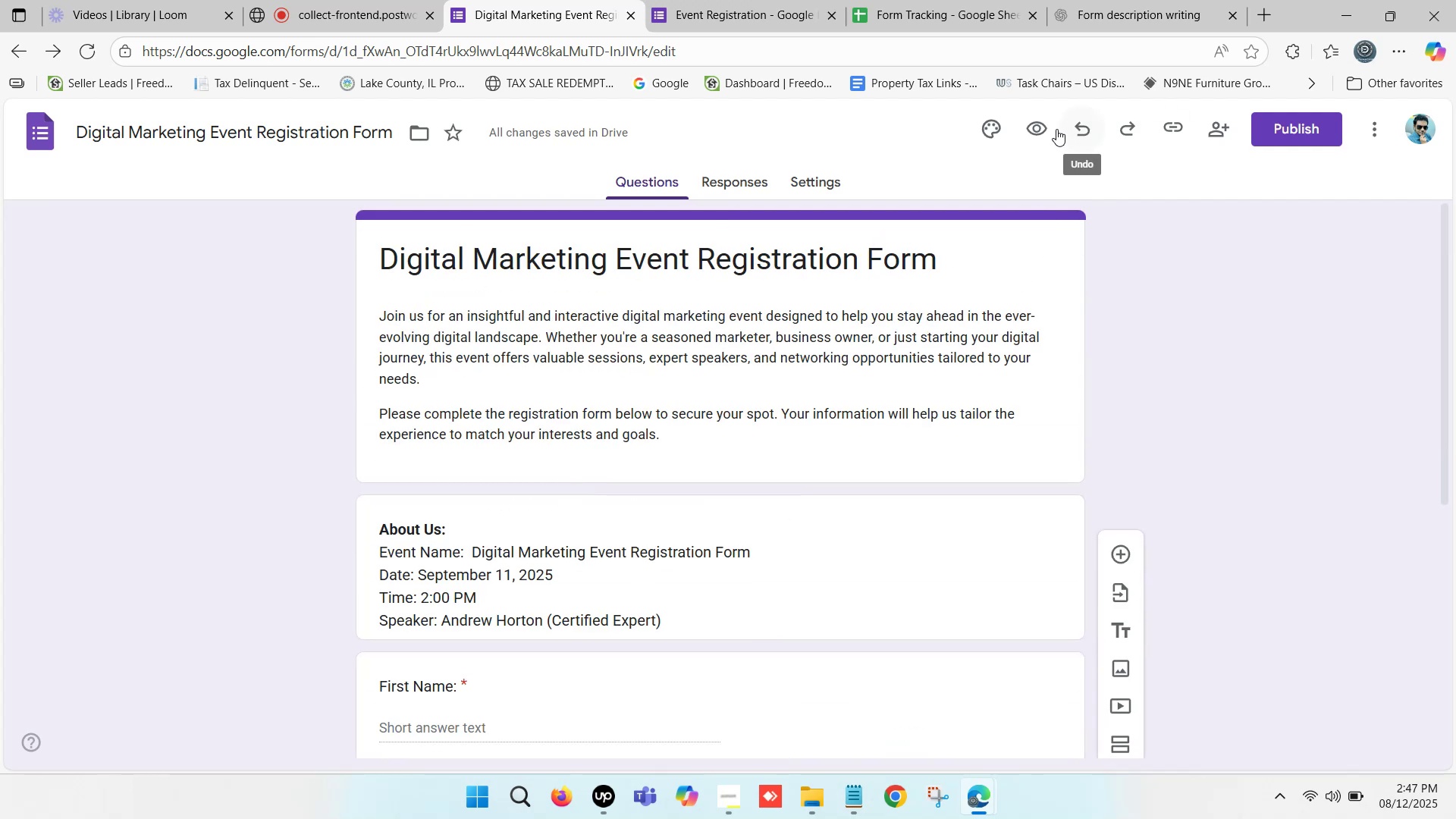 
left_click([1043, 125])
 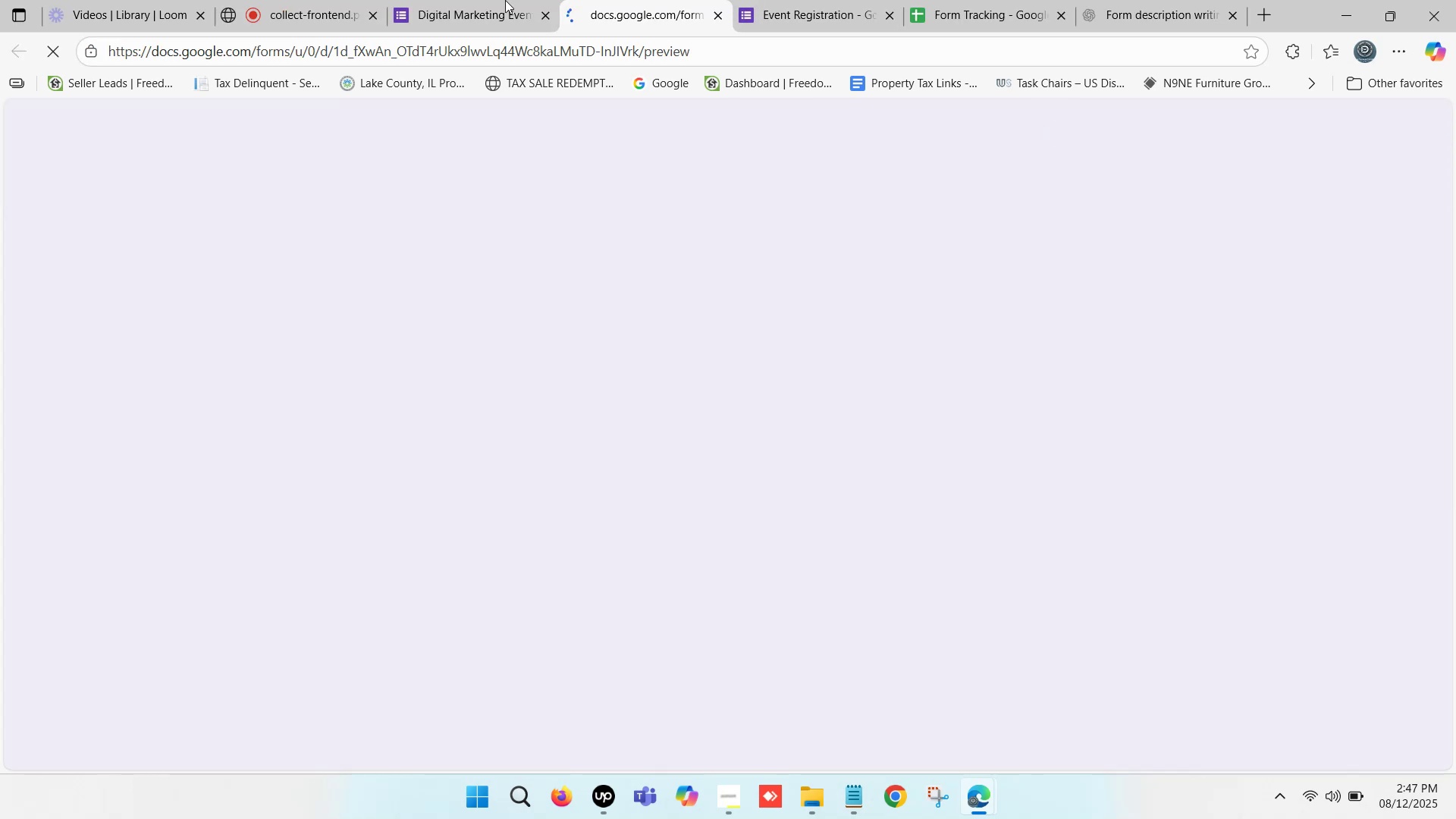 
left_click([639, 0])
 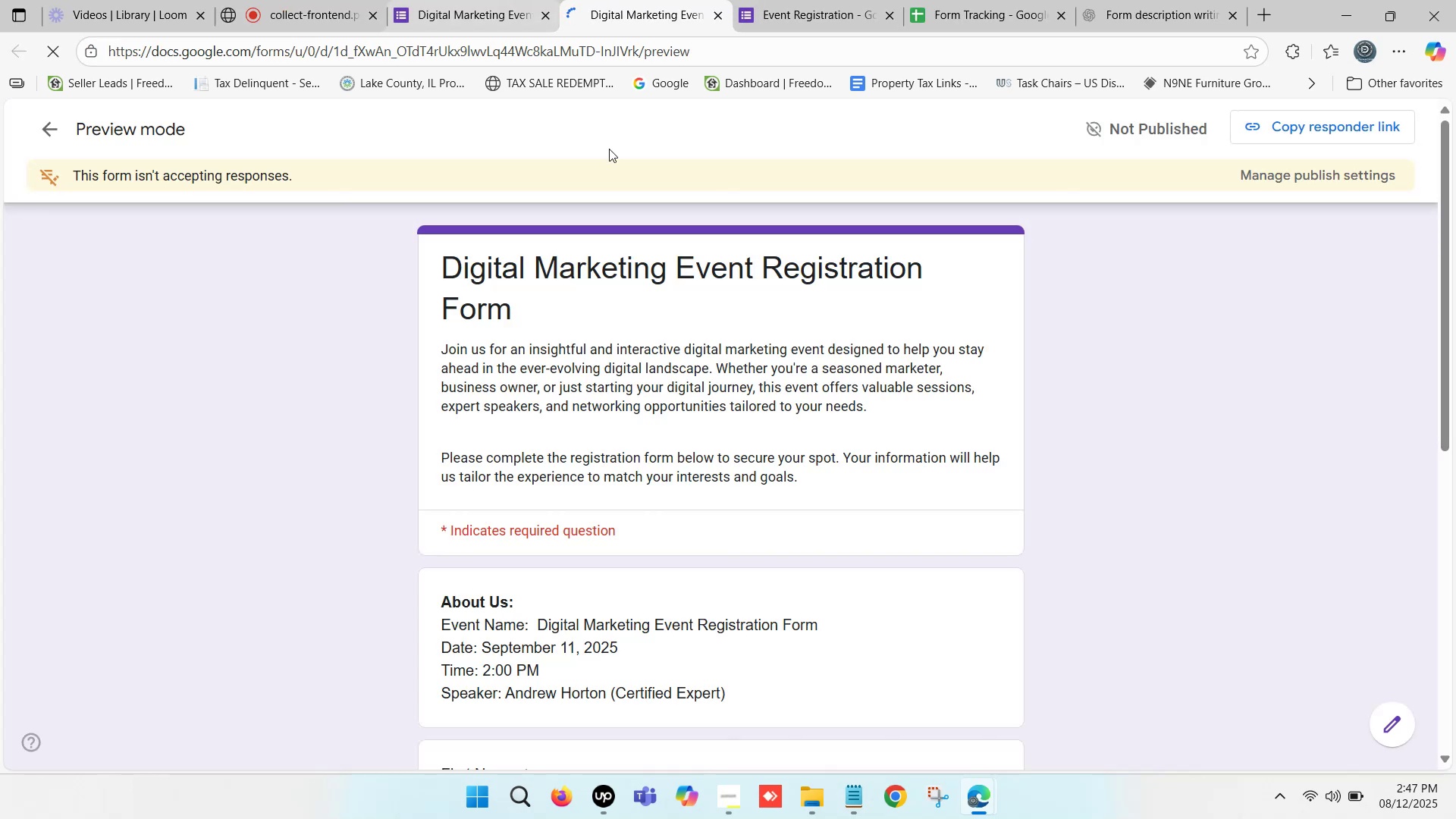 
scroll: coordinate [544, 468], scroll_direction: down, amount: 9.0
 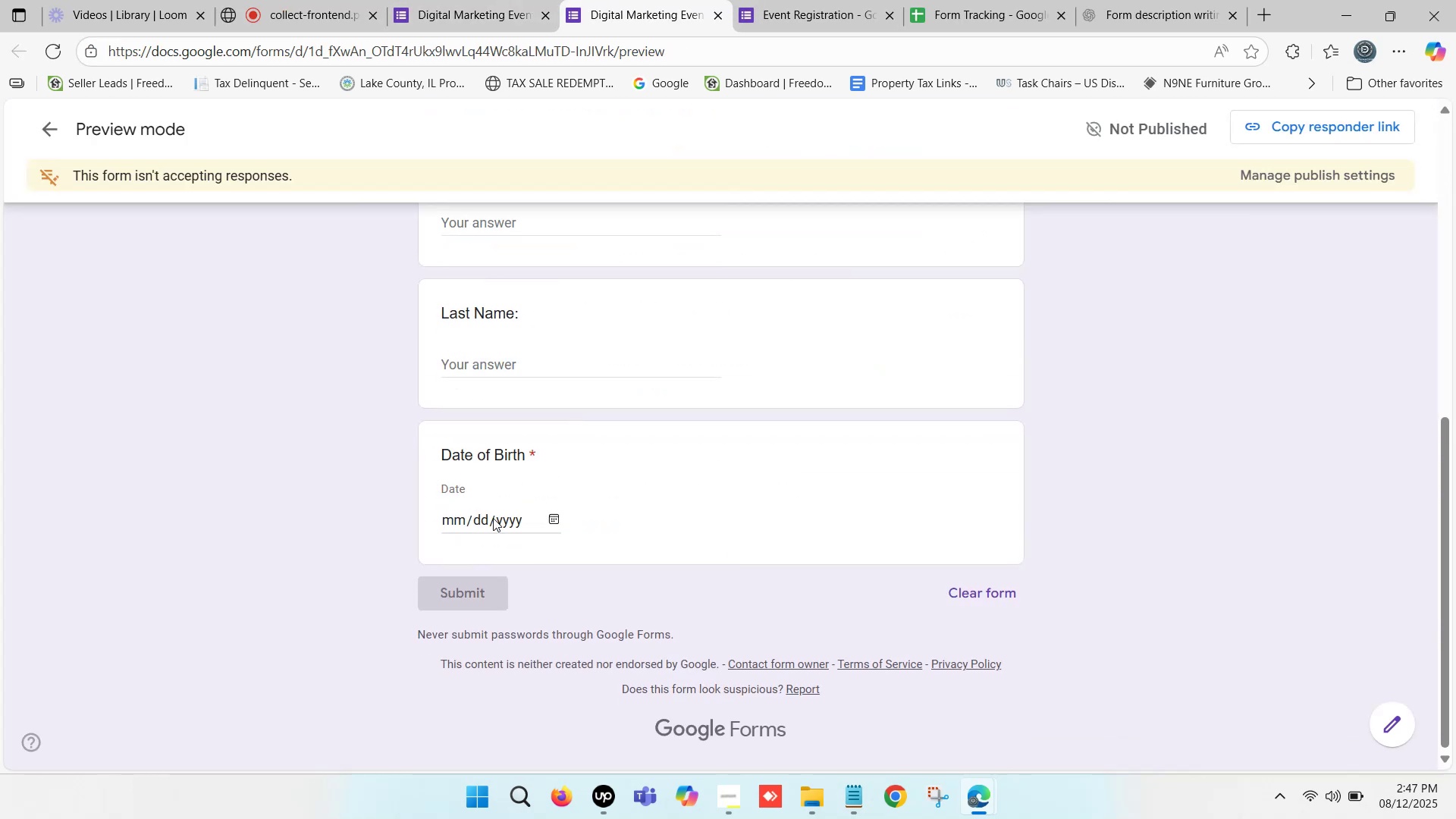 
left_click([491, 519])
 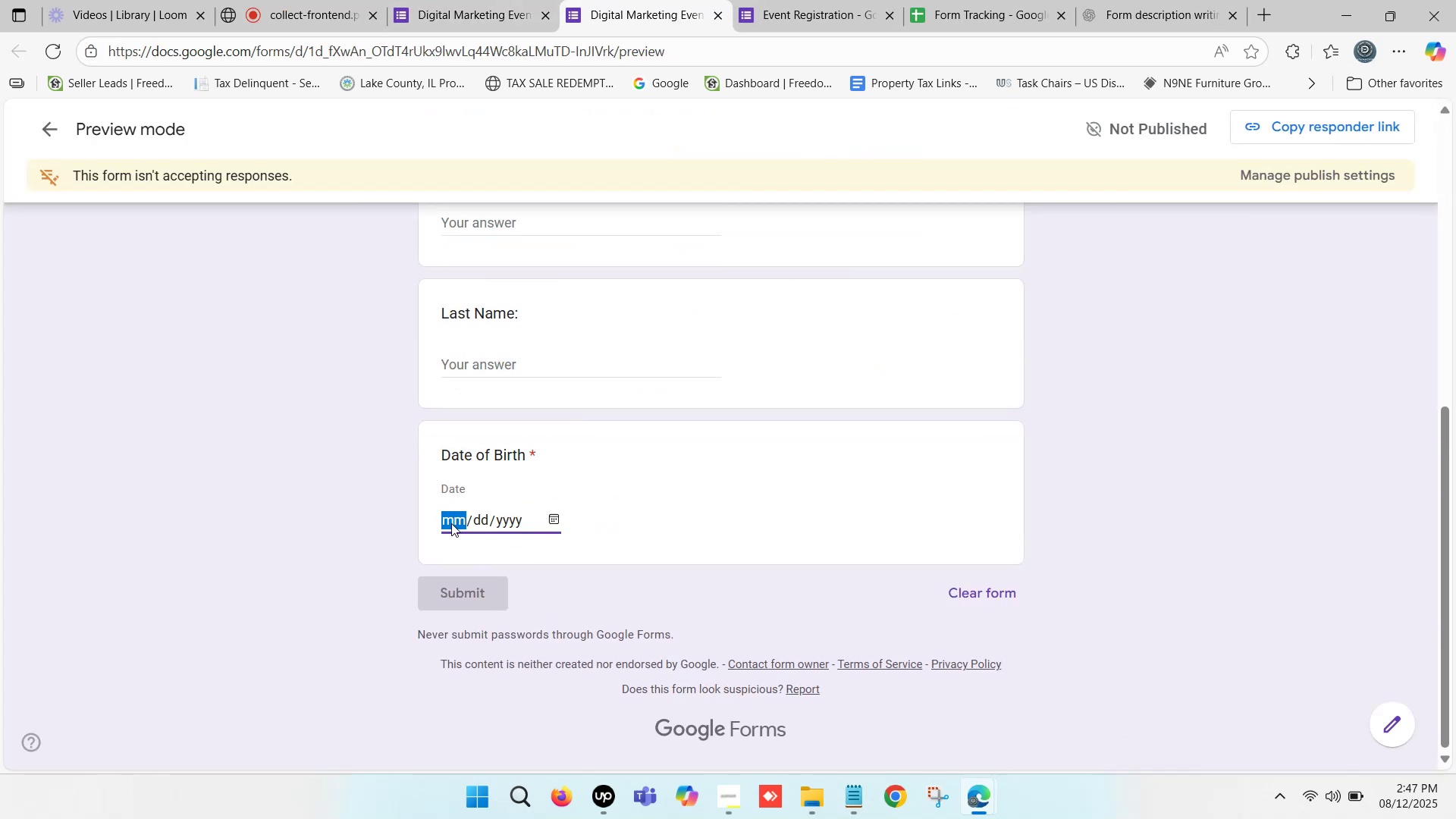 
scroll: coordinate [465, 535], scroll_direction: down, amount: 1.0
 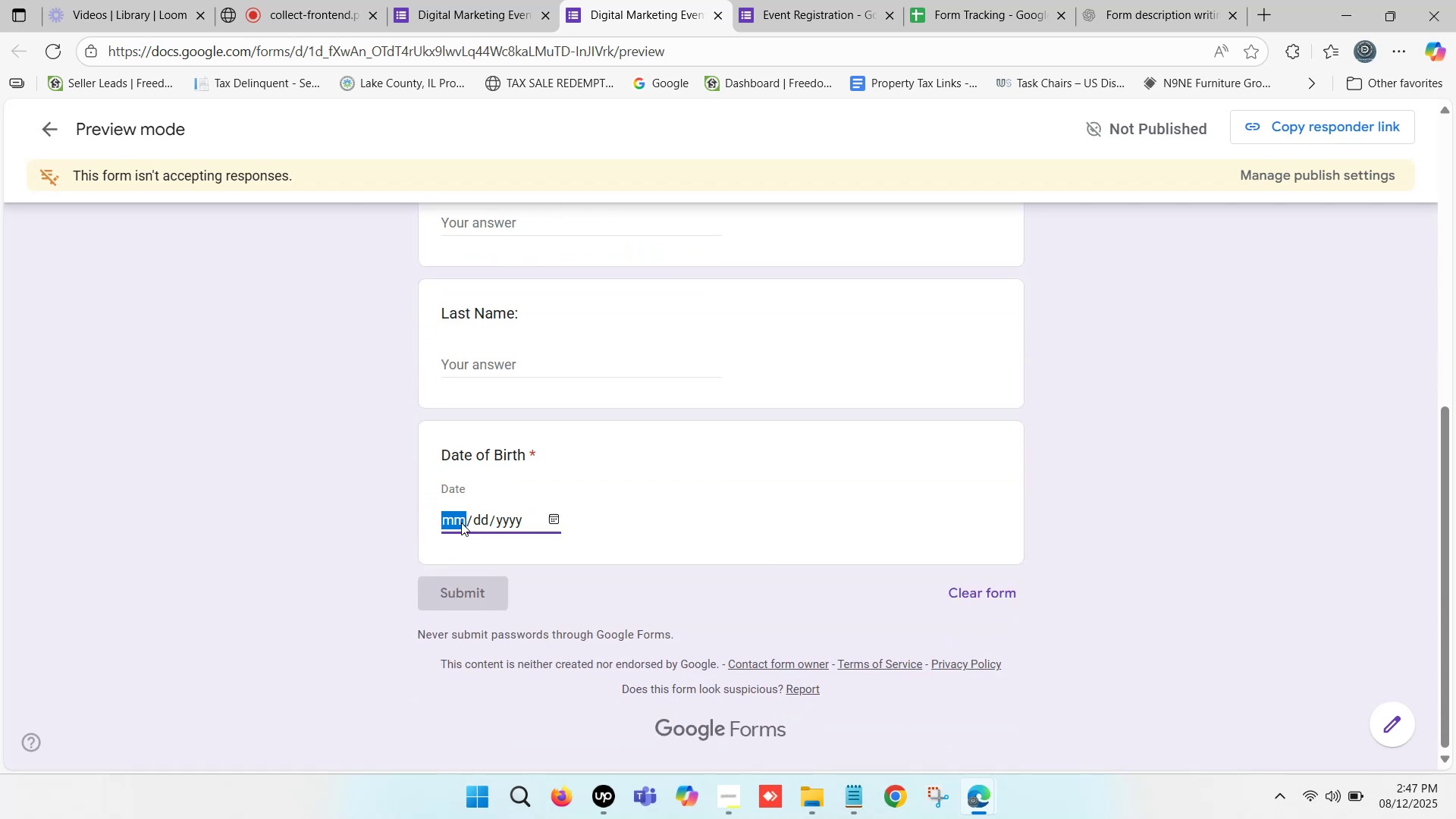 
left_click([489, 522])
 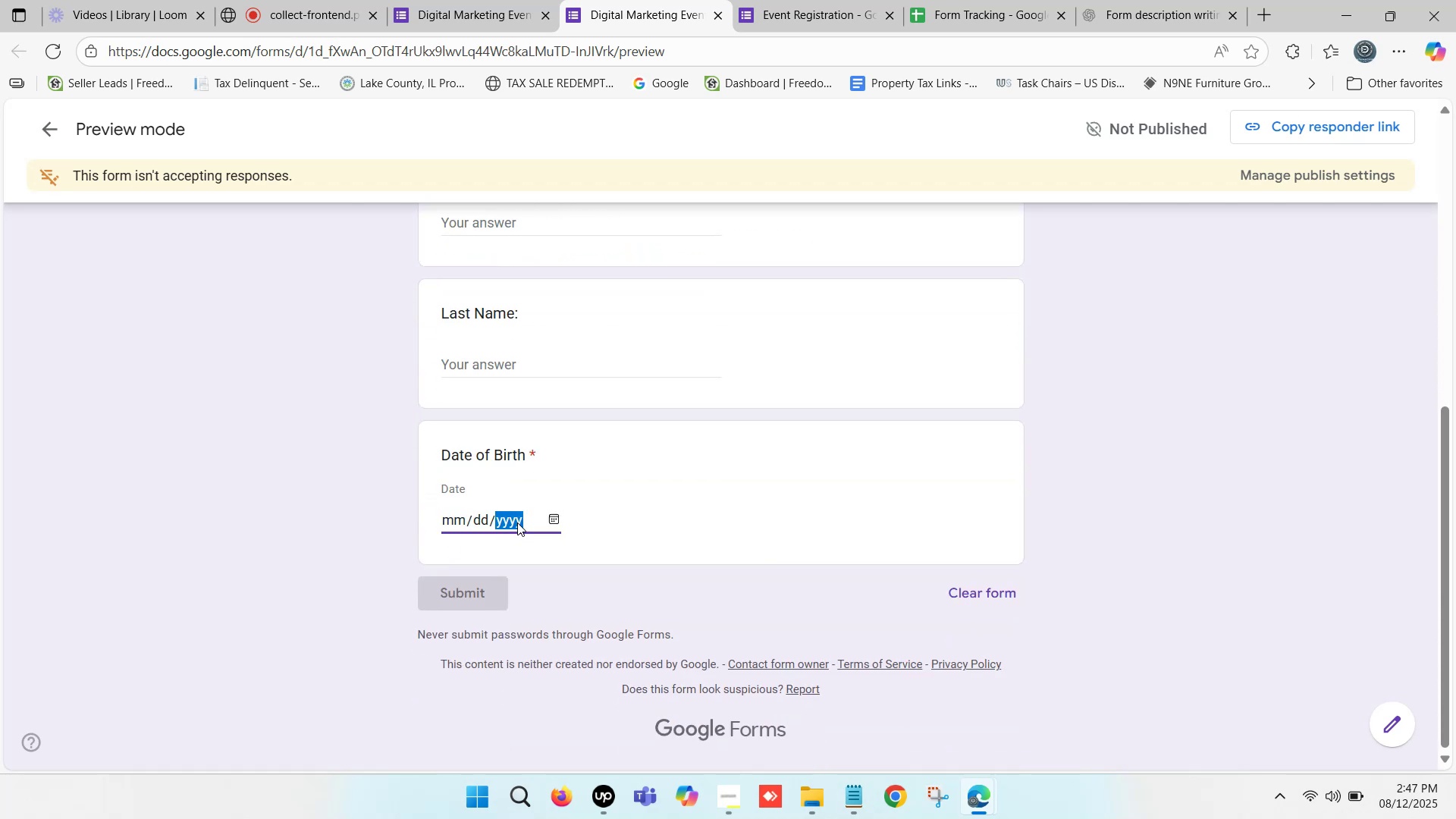 
left_click([557, 516])
 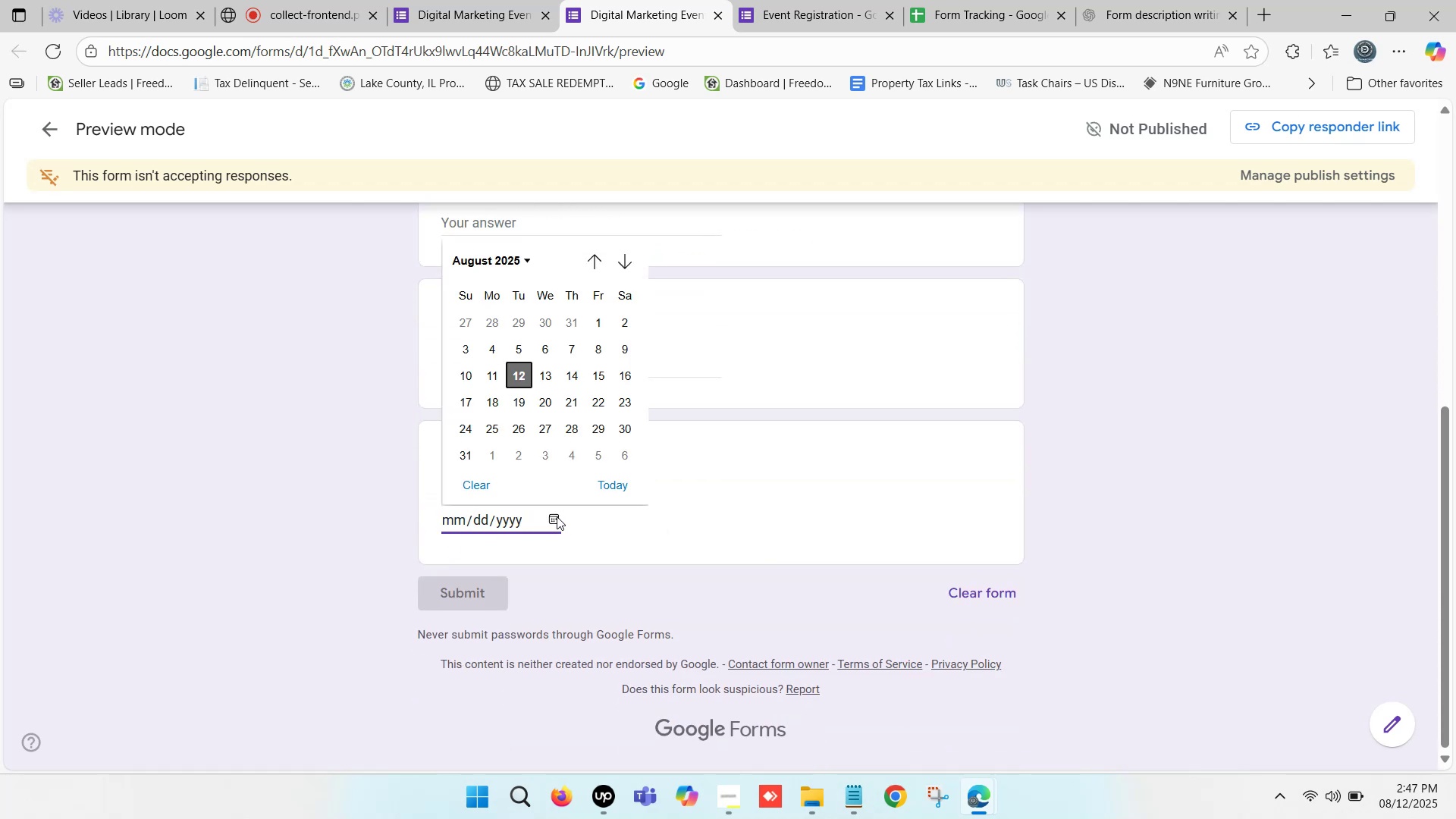 
left_click([557, 516])
 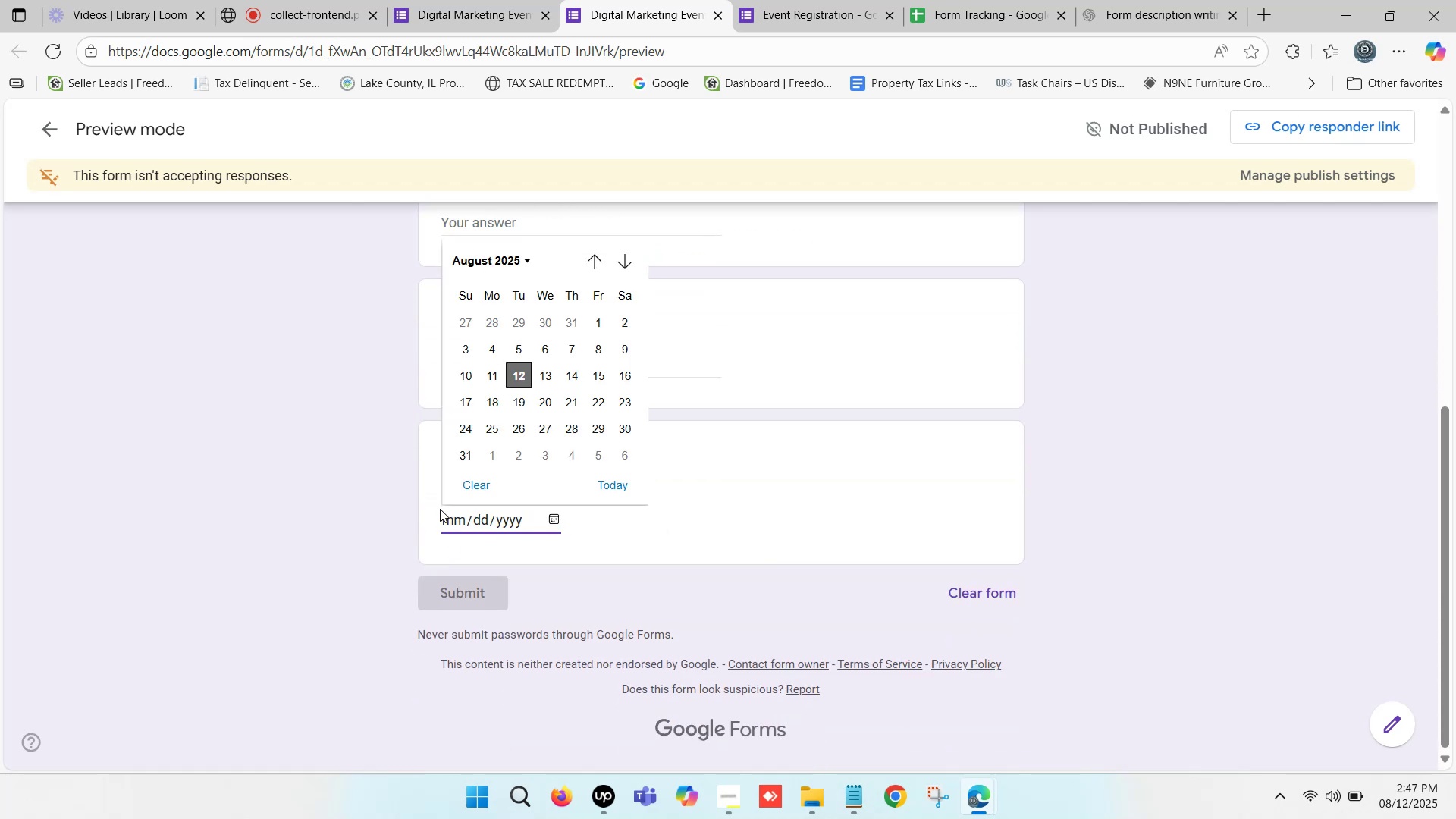 
scroll: coordinate [435, 504], scroll_direction: up, amount: 3.0
 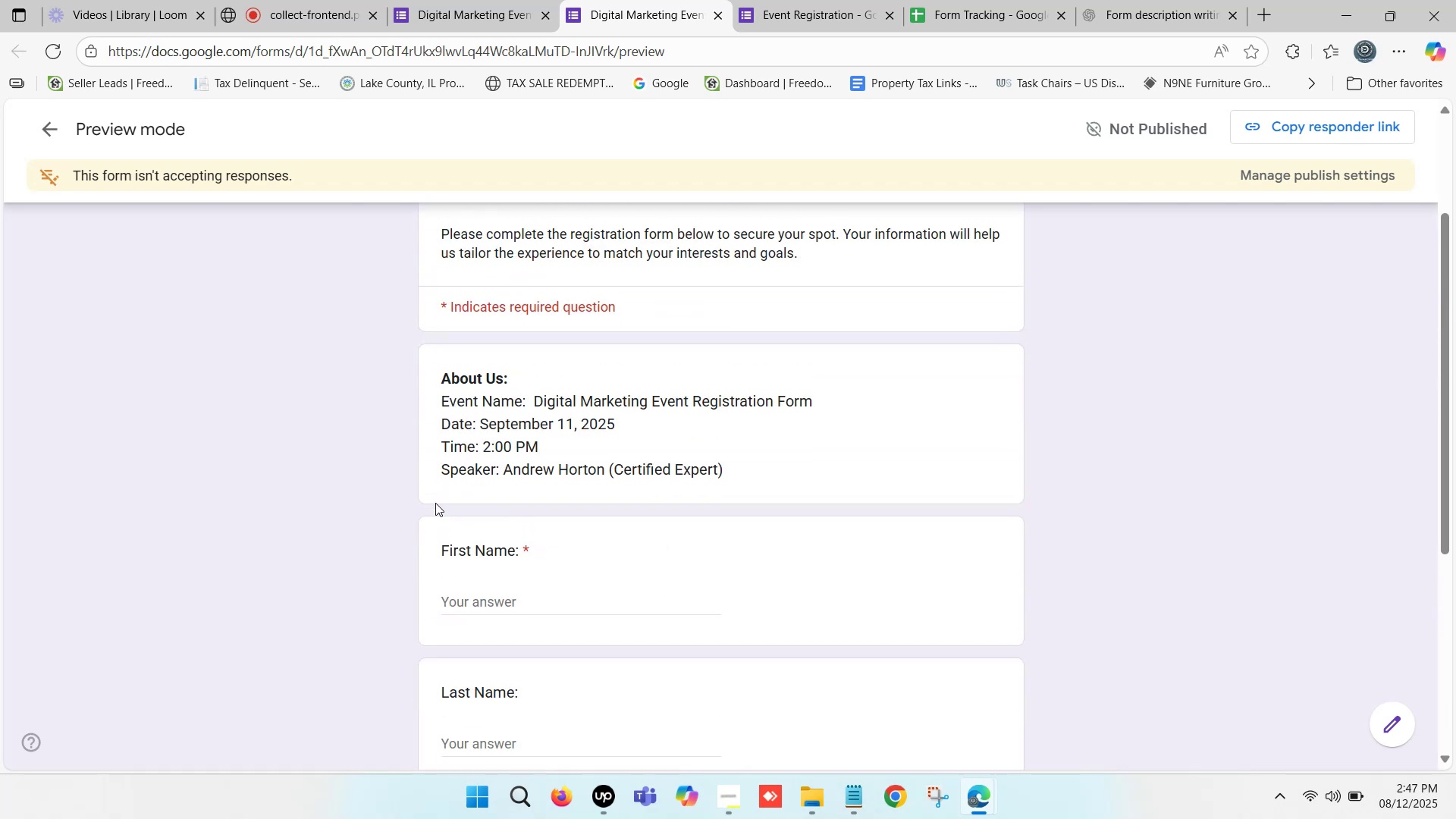 
scroll: coordinate [431, 498], scroll_direction: down, amount: 2.0
 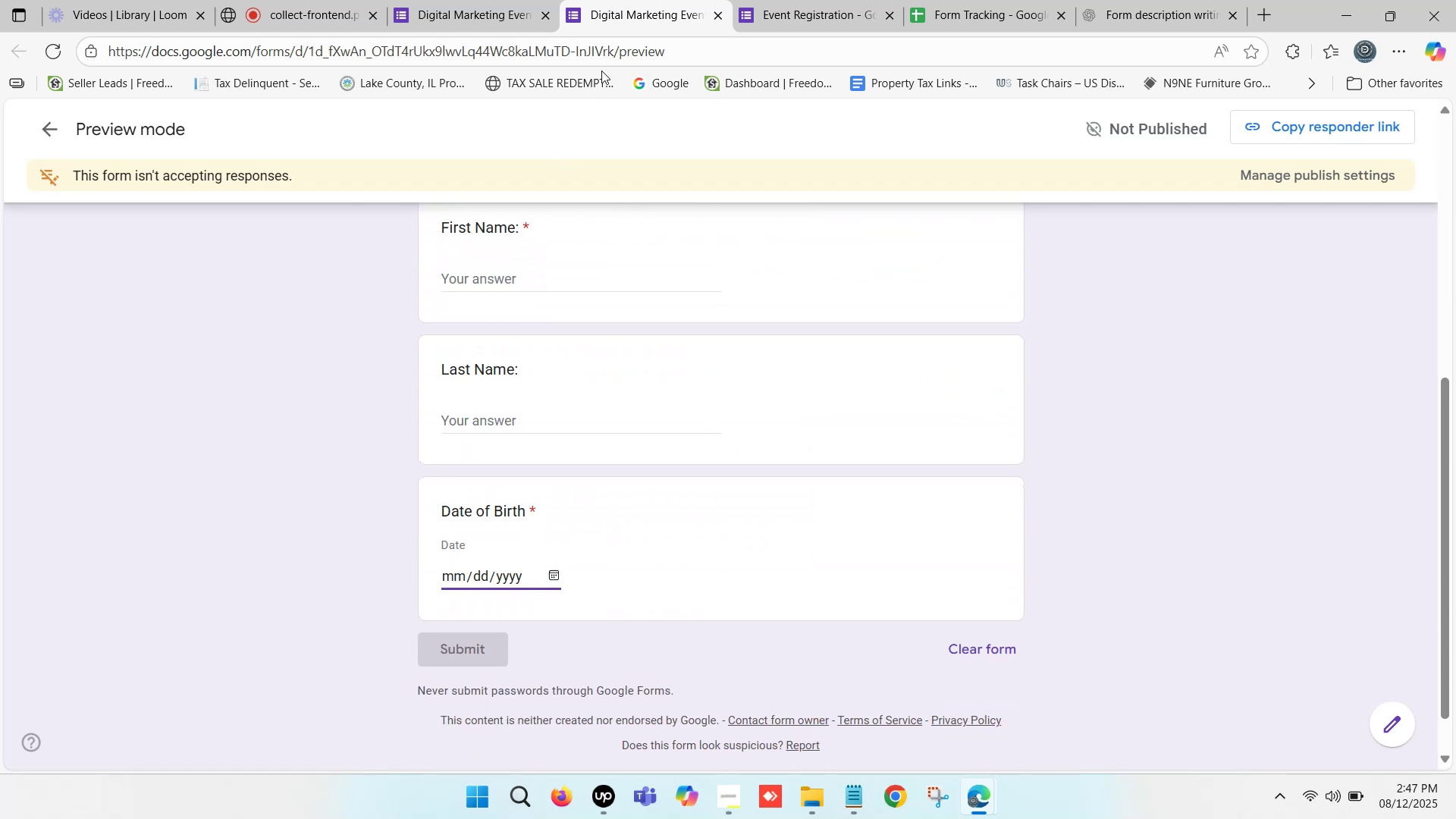 
left_click([638, 0])
 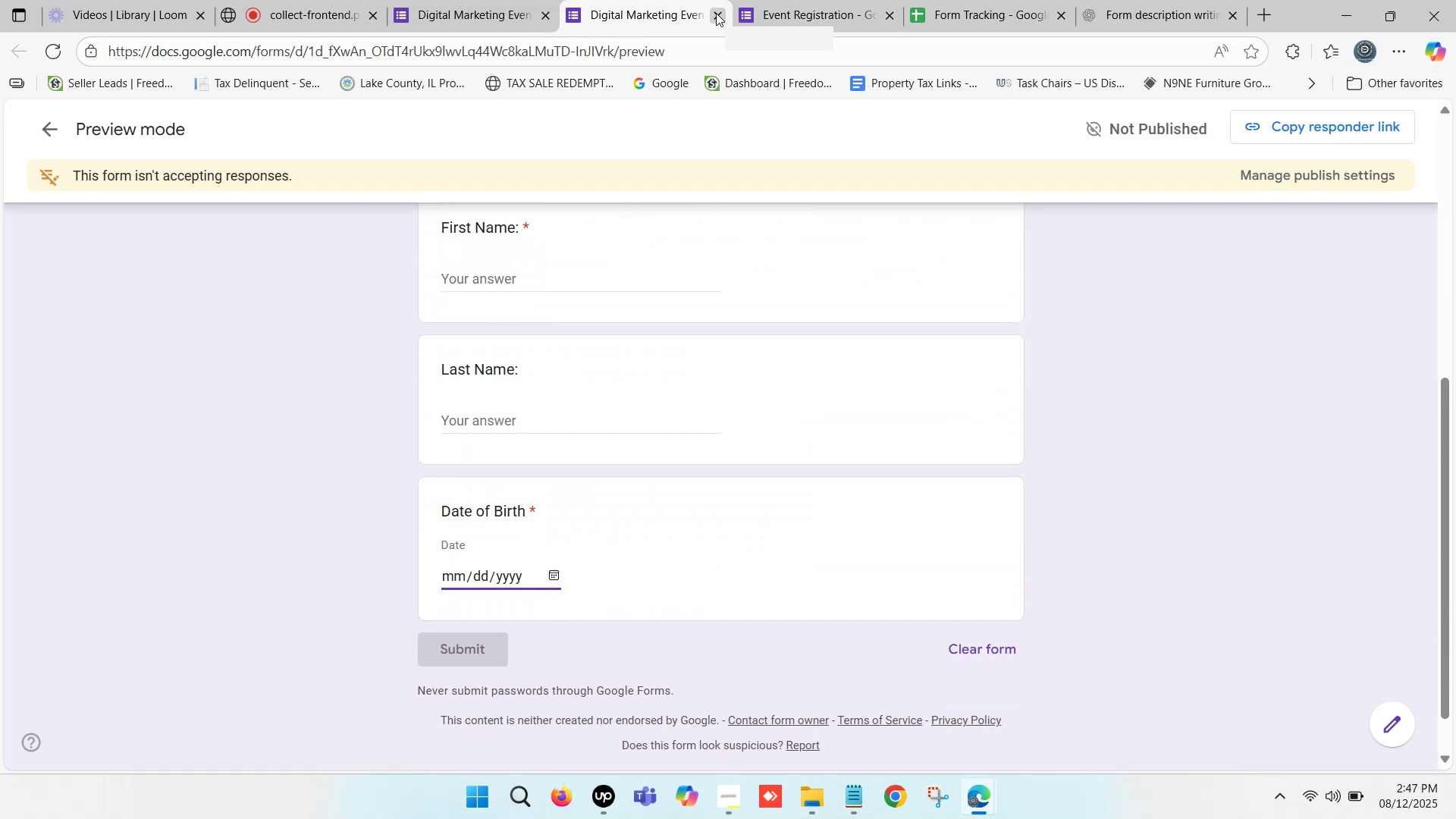 
left_click([716, 13])
 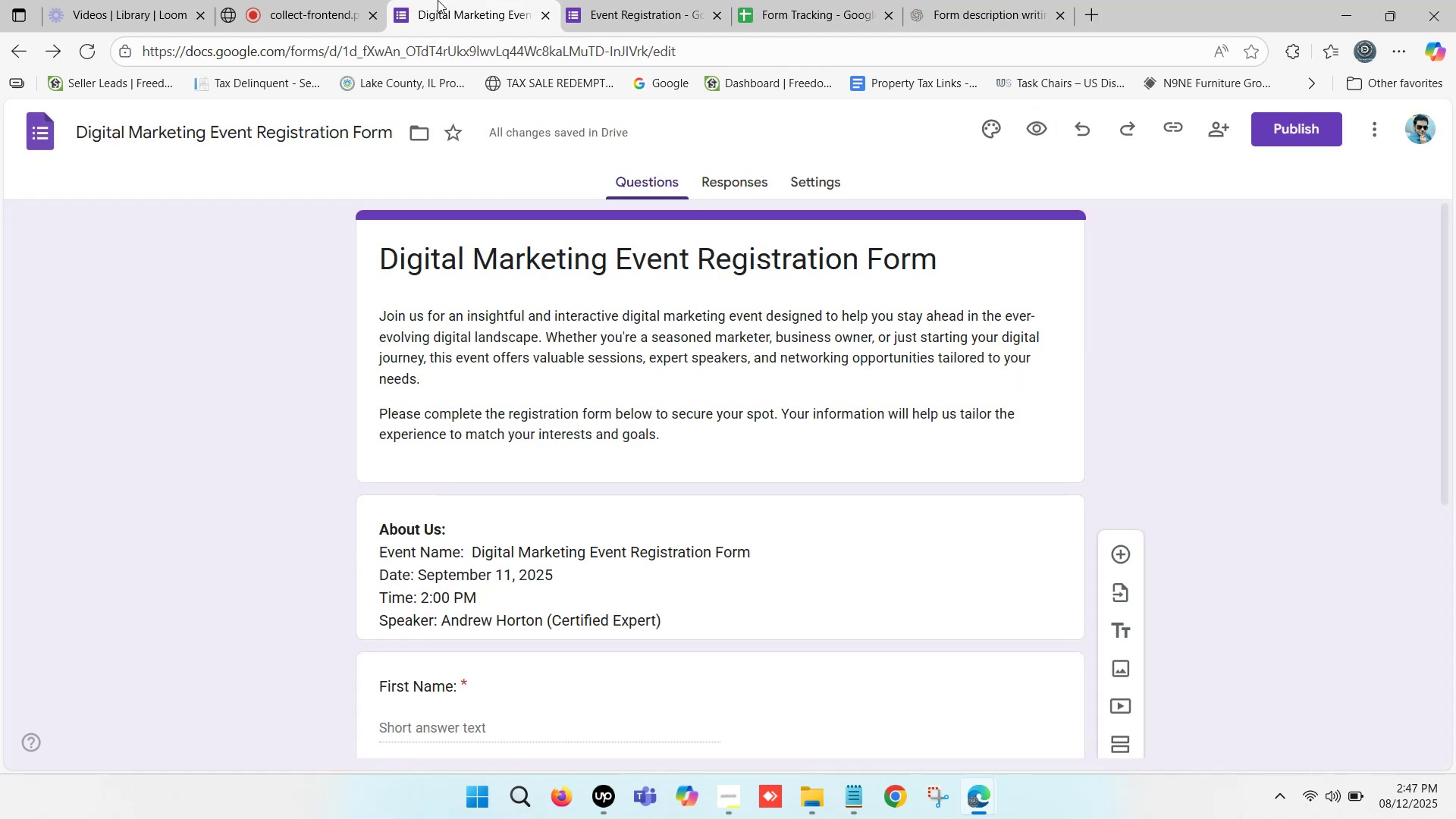 
left_click([425, 0])
 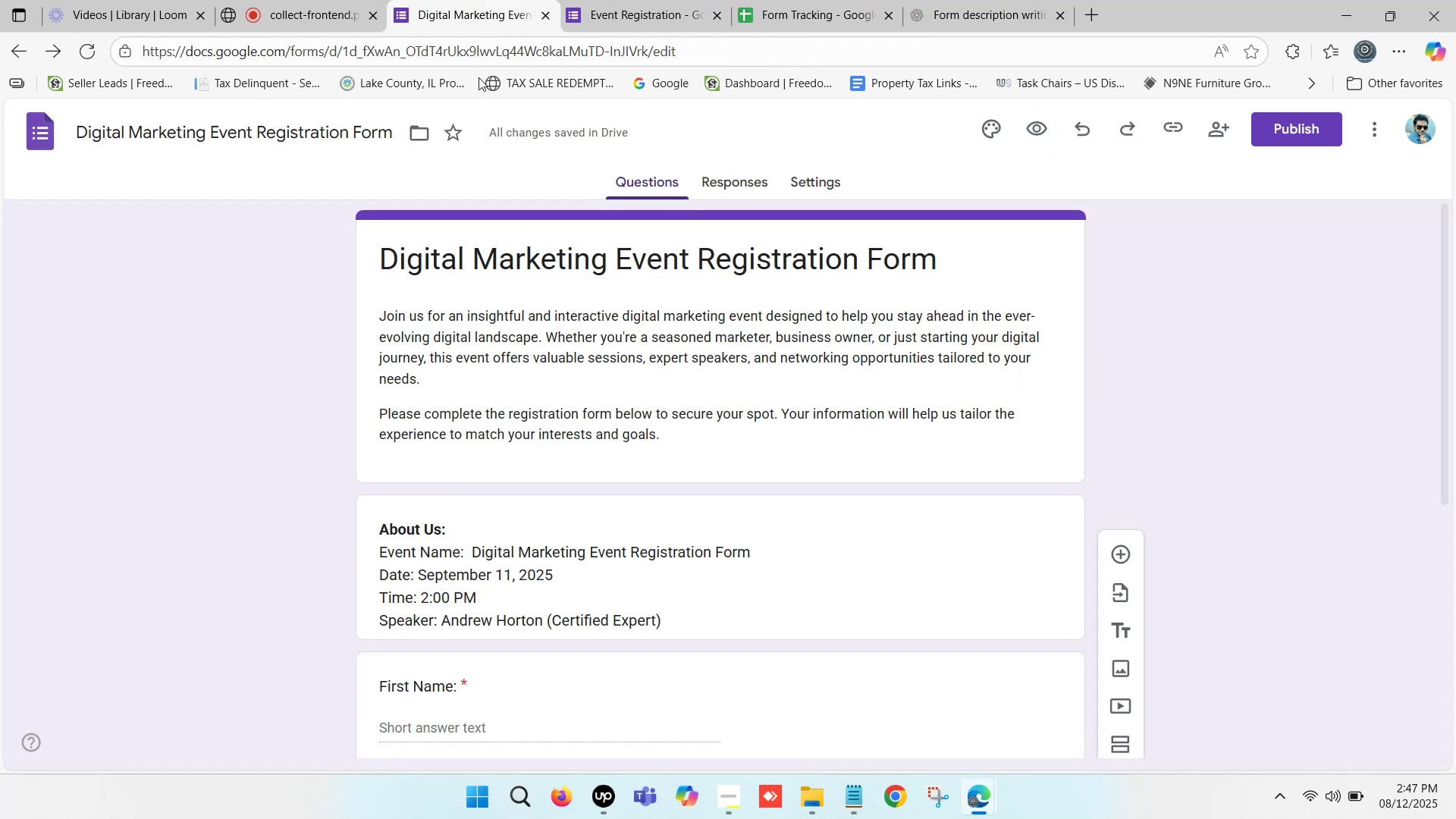 
scroll: coordinate [438, 629], scroll_direction: down, amount: 5.0
 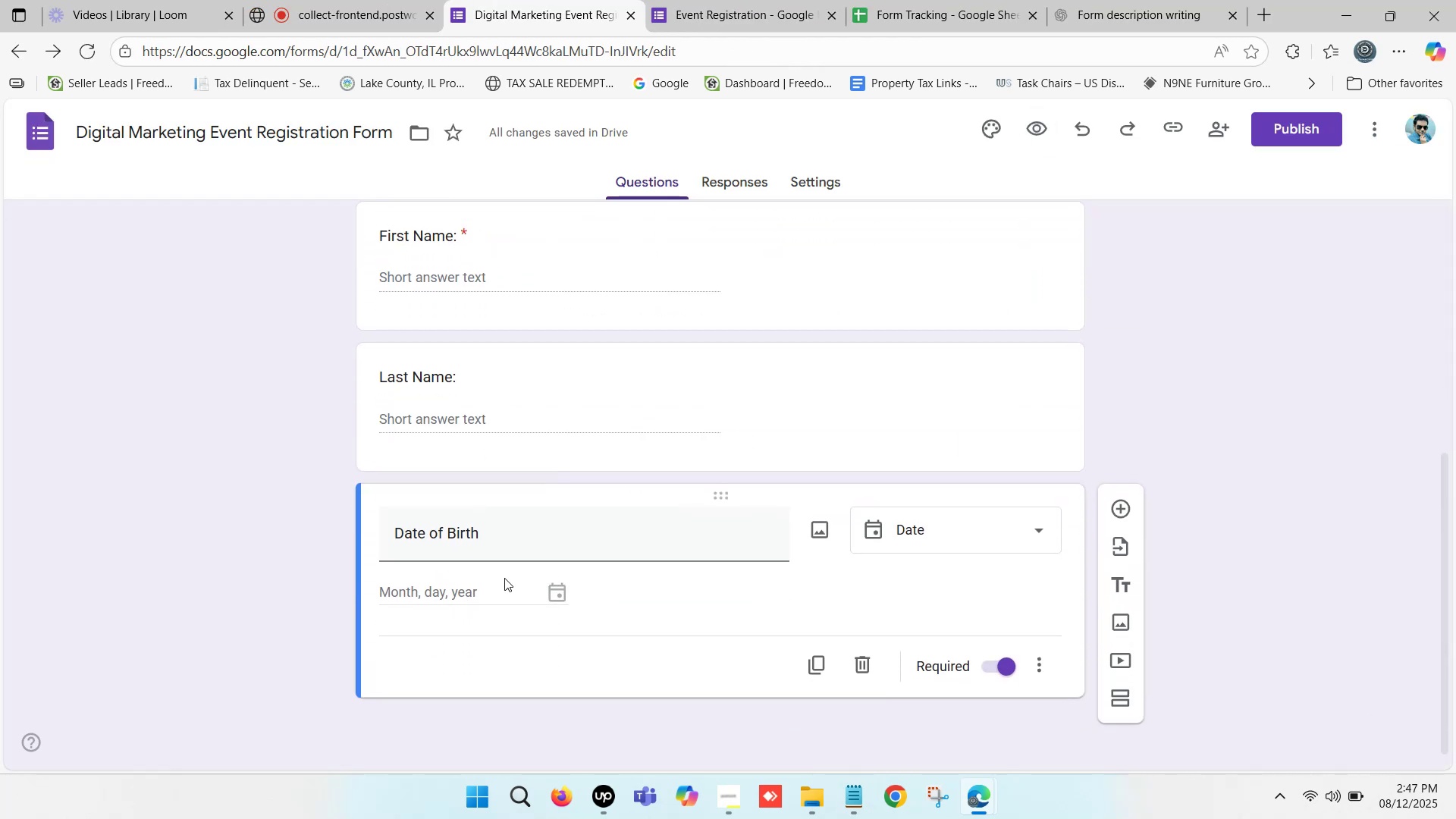 
left_click([505, 577])
 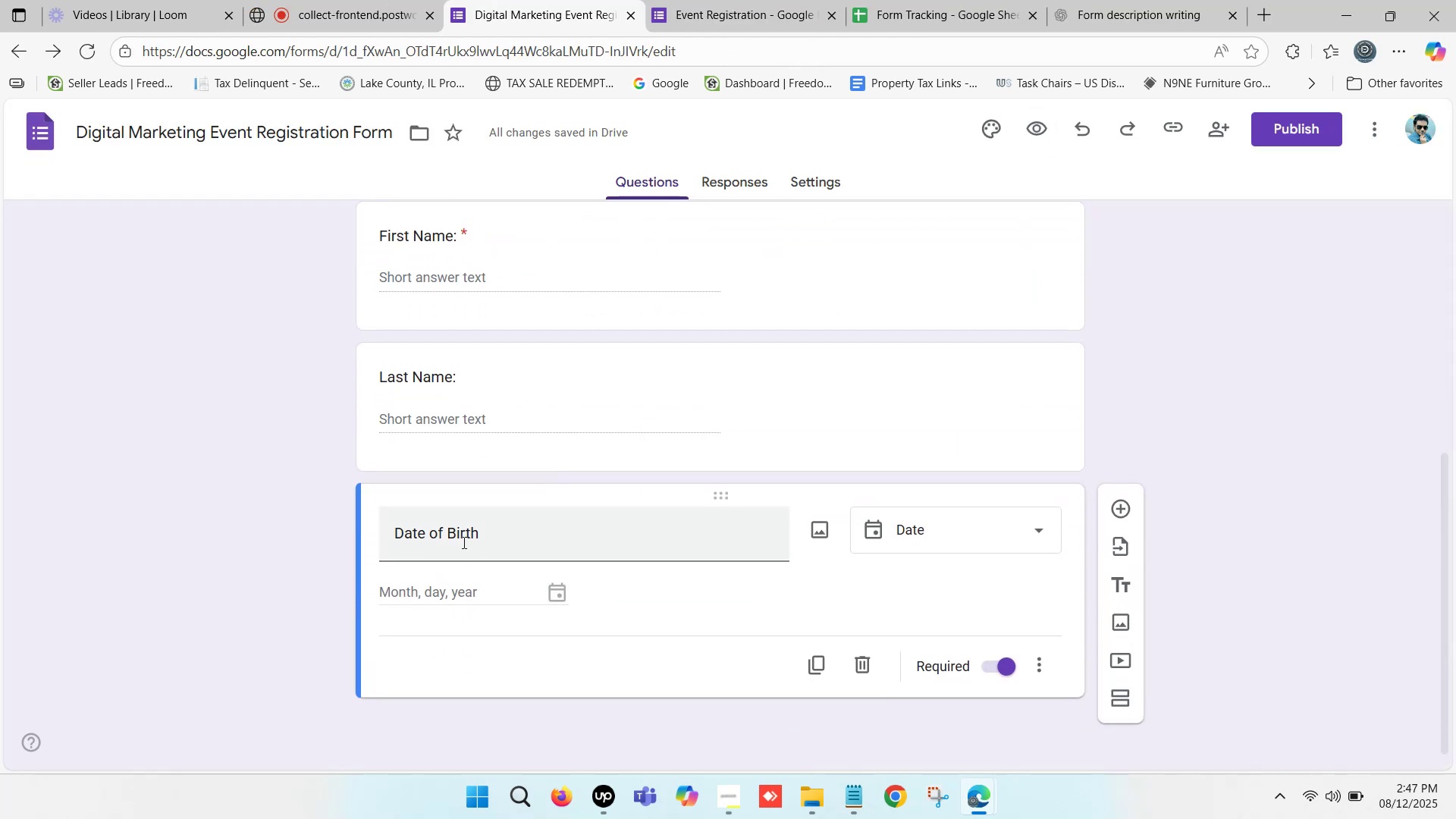 
left_click([463, 542])
 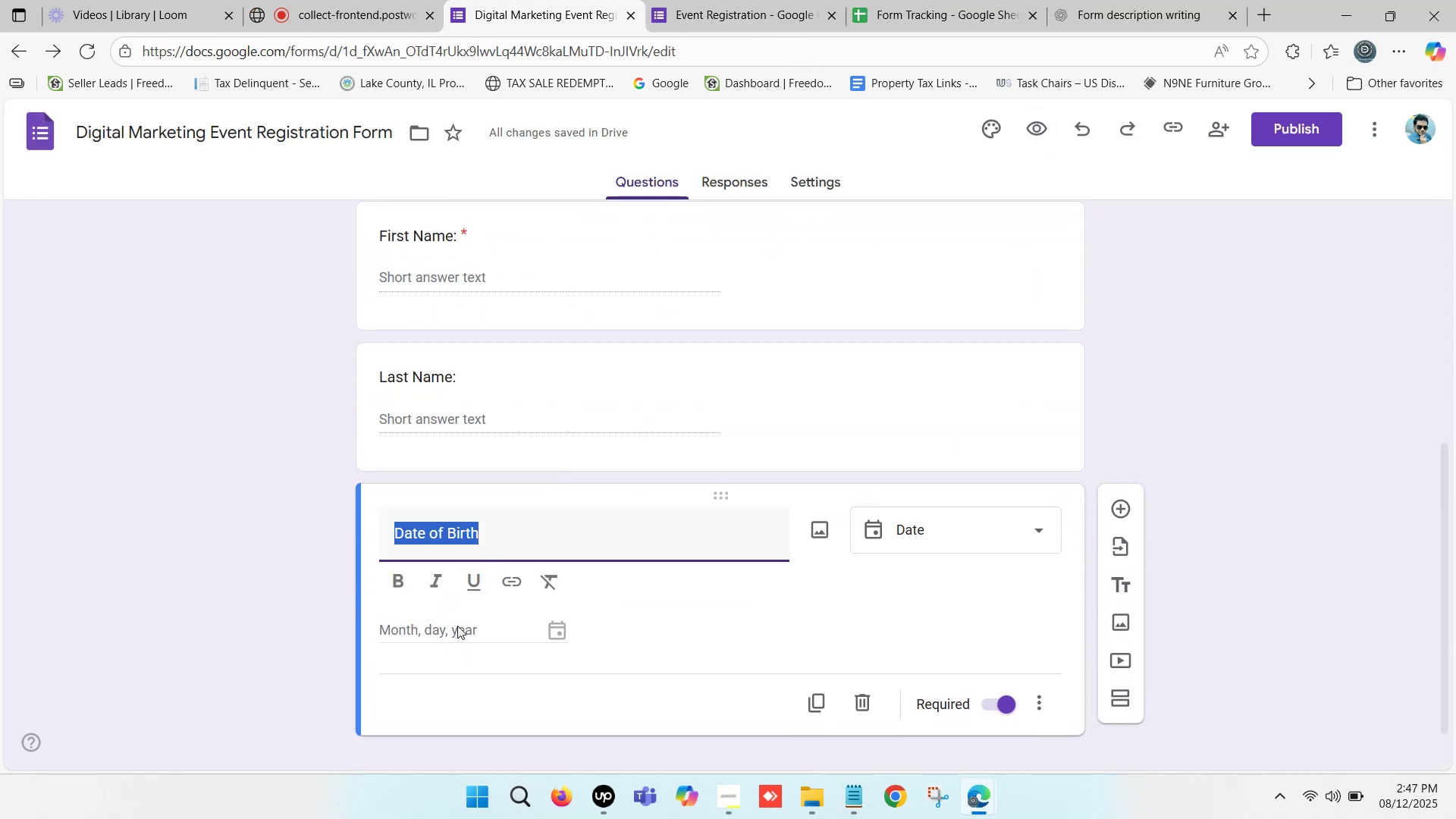 
left_click([456, 630])
 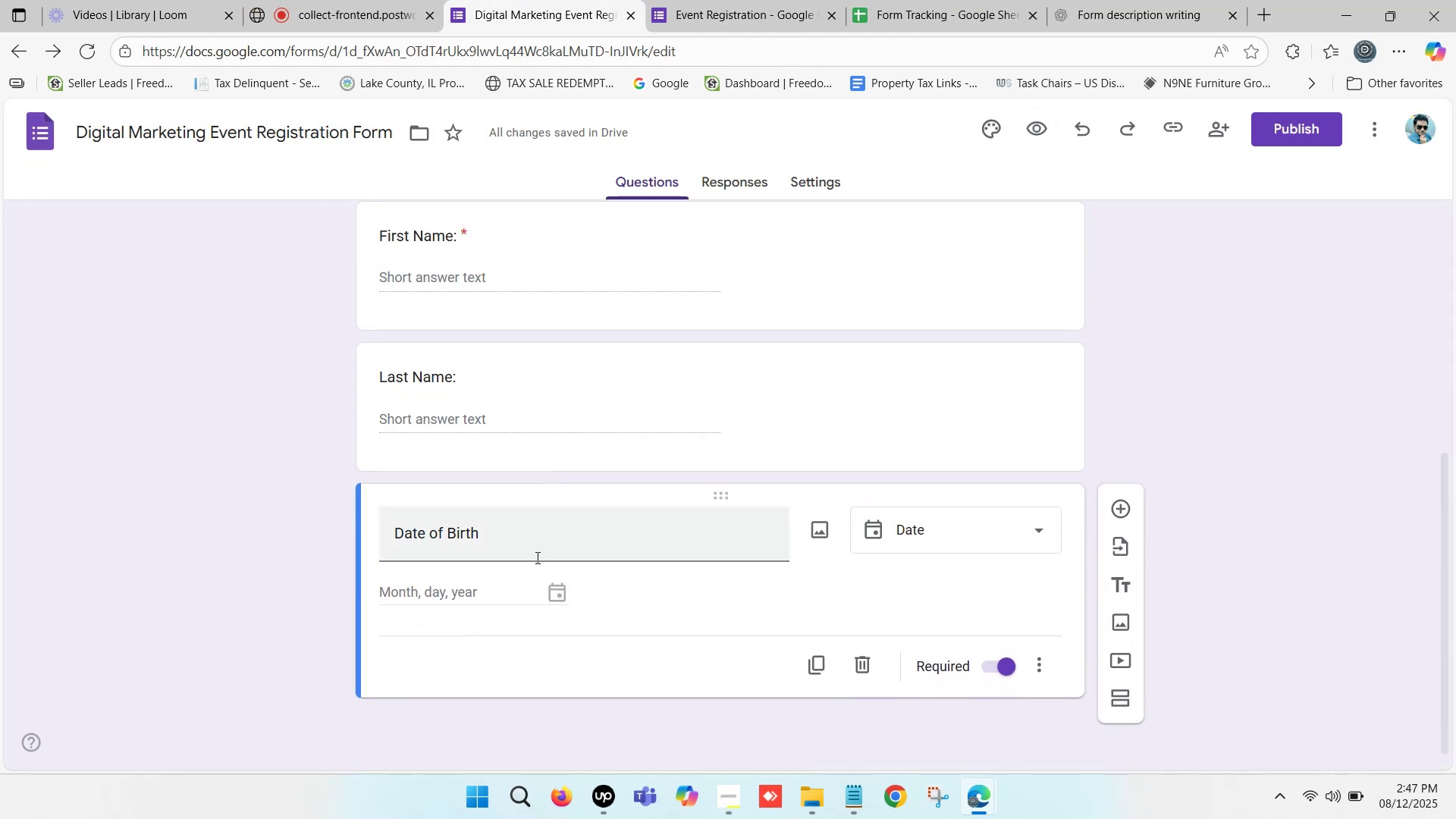 
scroll: coordinate [551, 455], scroll_direction: down, amount: 11.0
 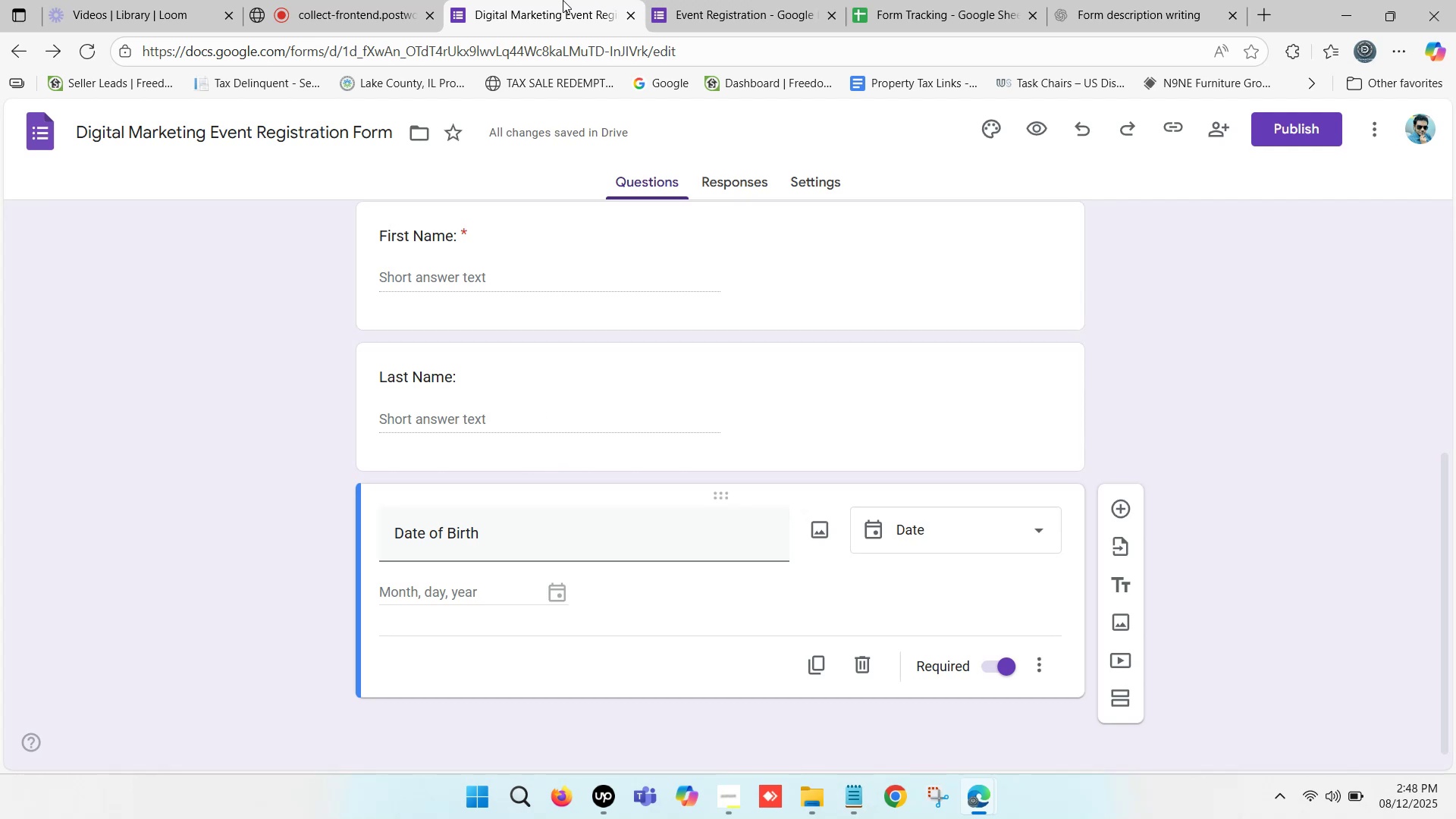 
left_click([563, 0])
 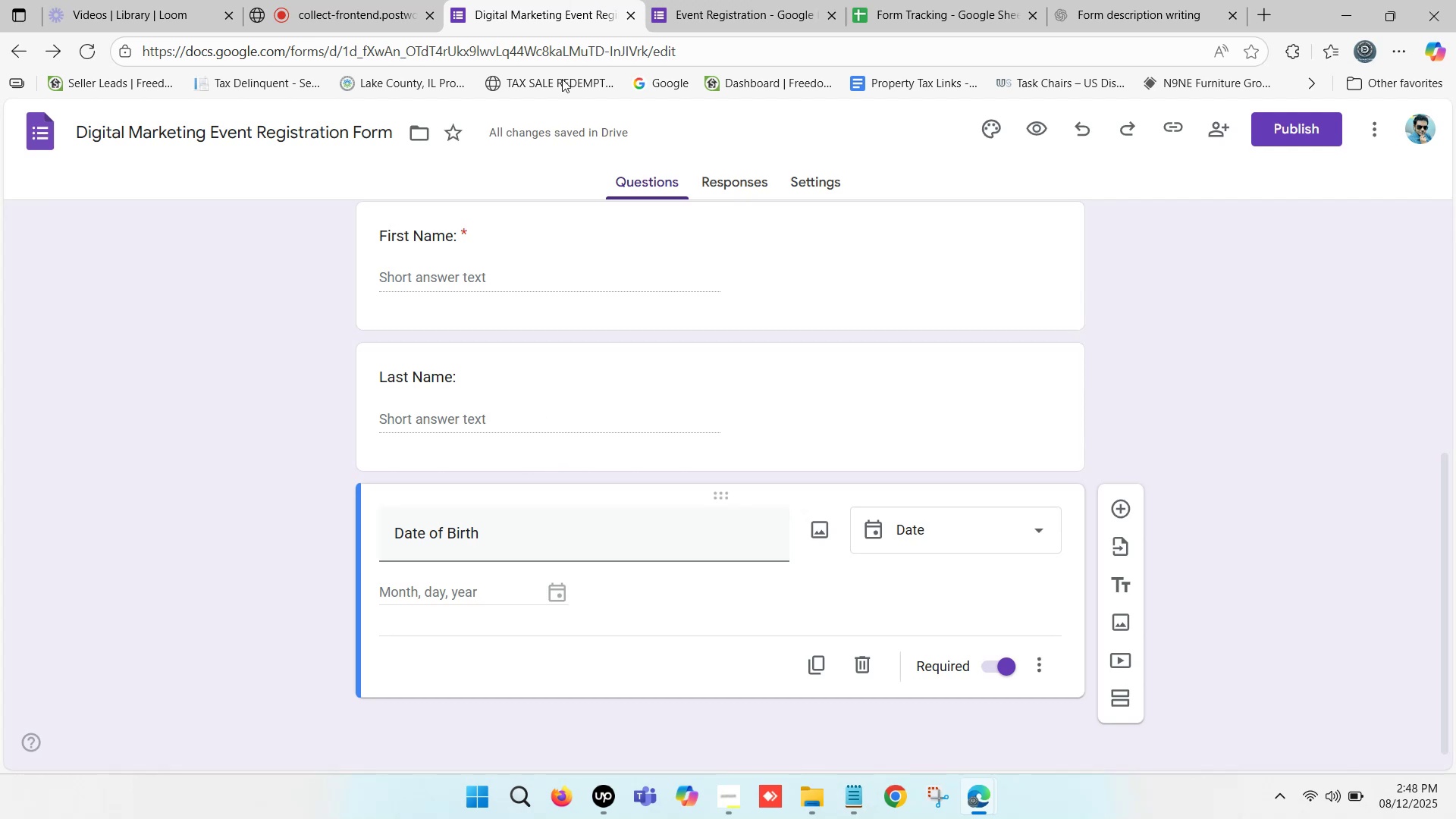 
scroll: coordinate [935, 574], scroll_direction: down, amount: 2.0
 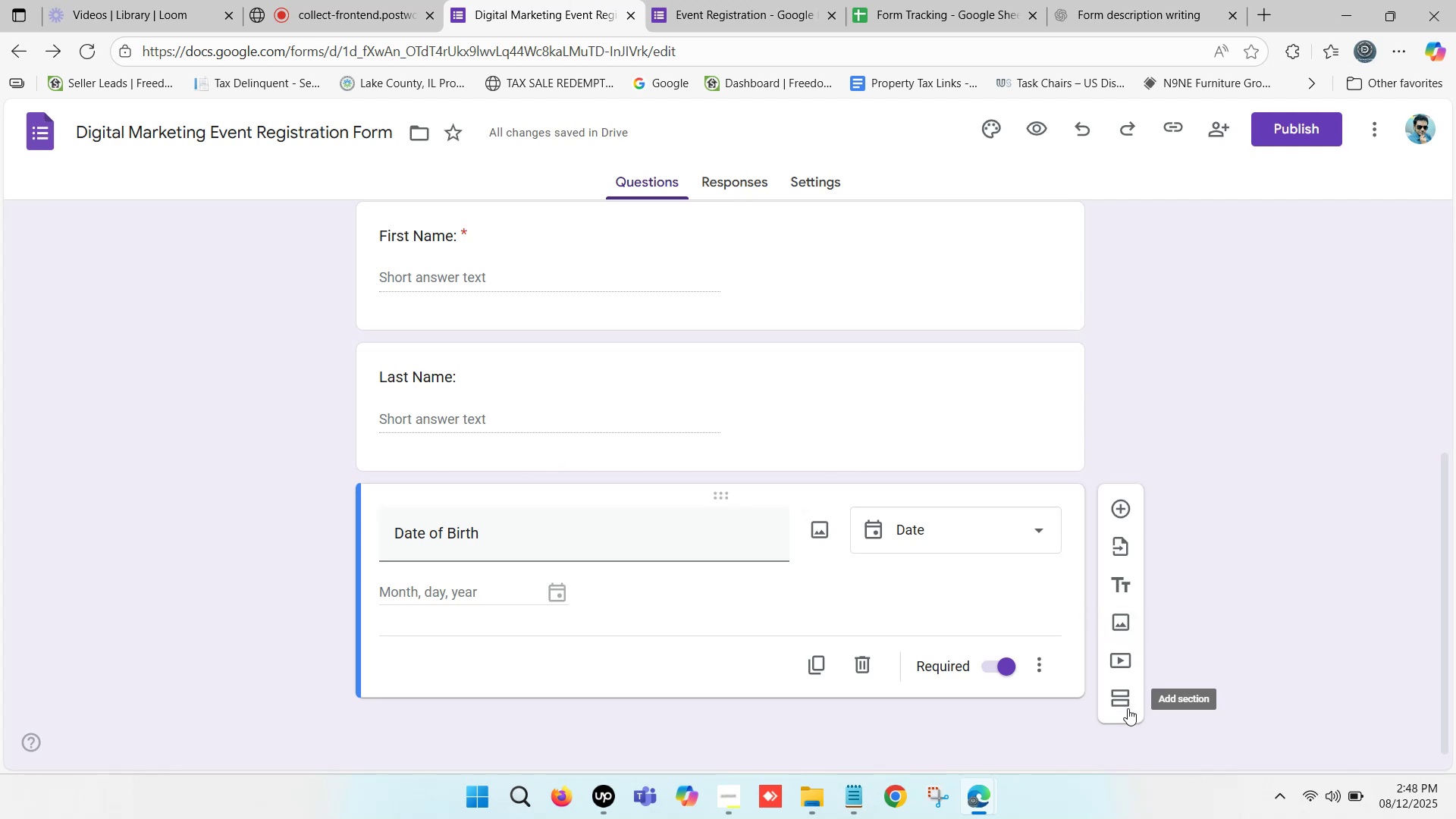 
wait(5.29)
 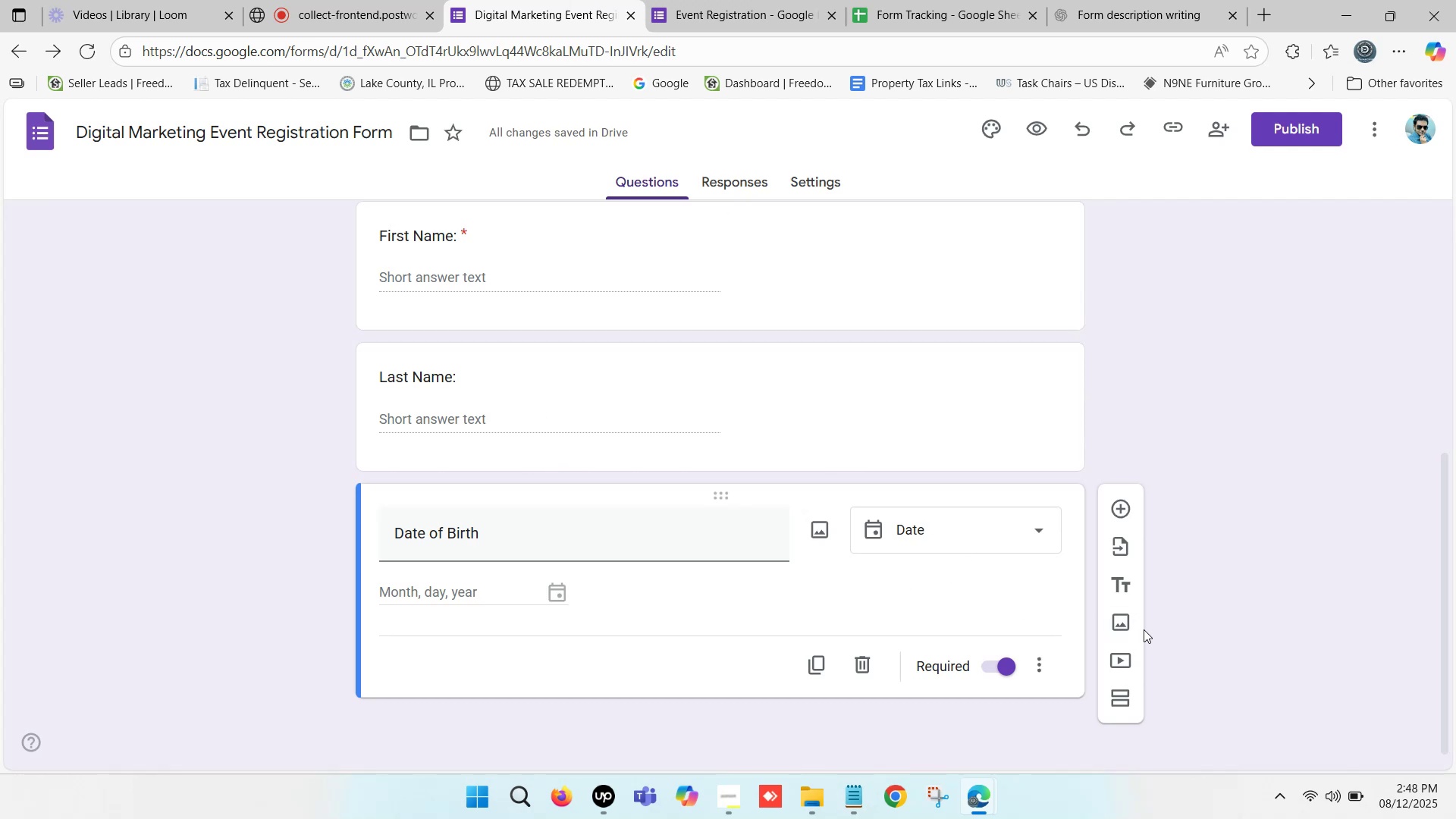 
left_click([1121, 695])
 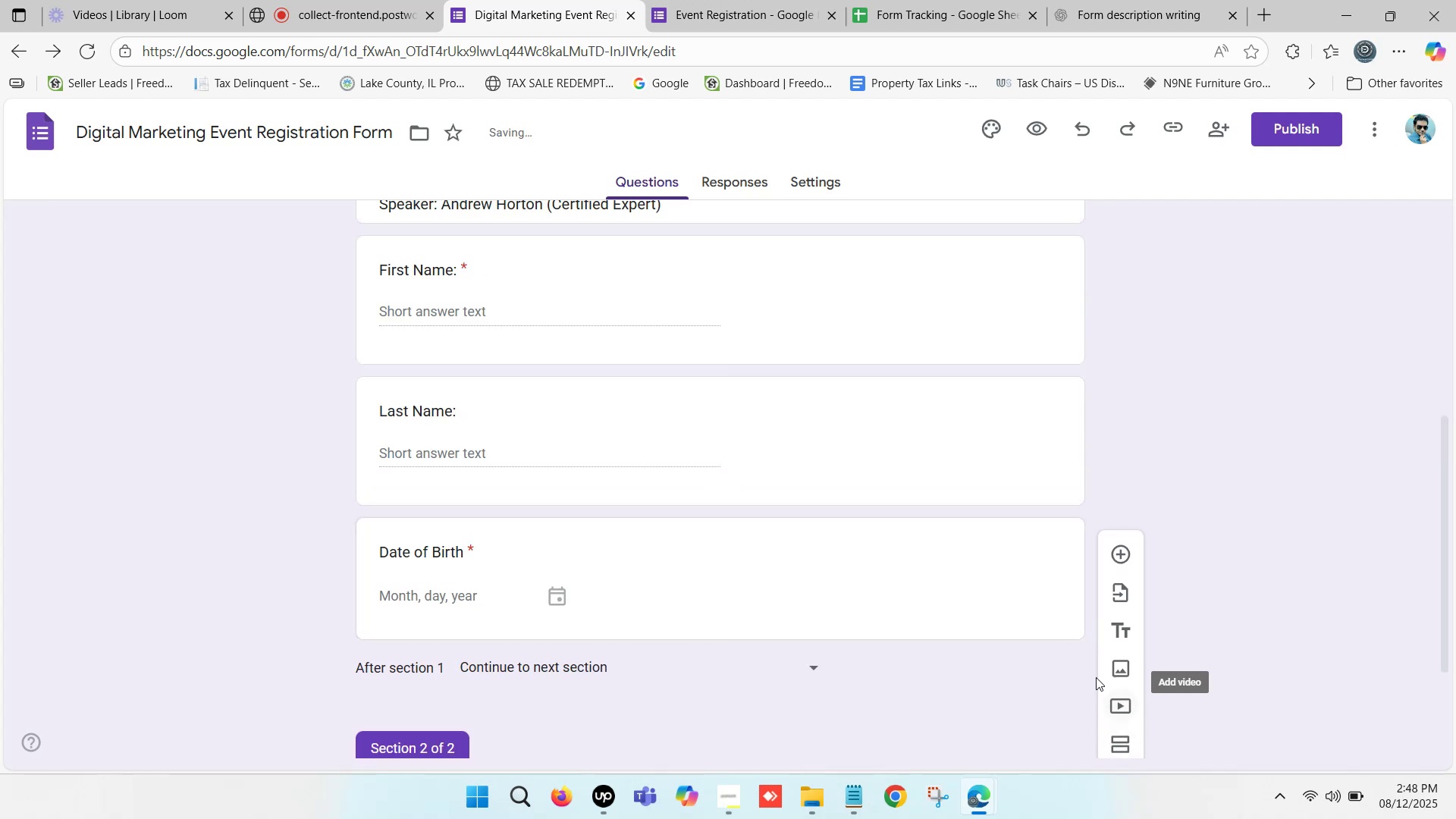 
scroll: coordinate [625, 557], scroll_direction: down, amount: 2.0
 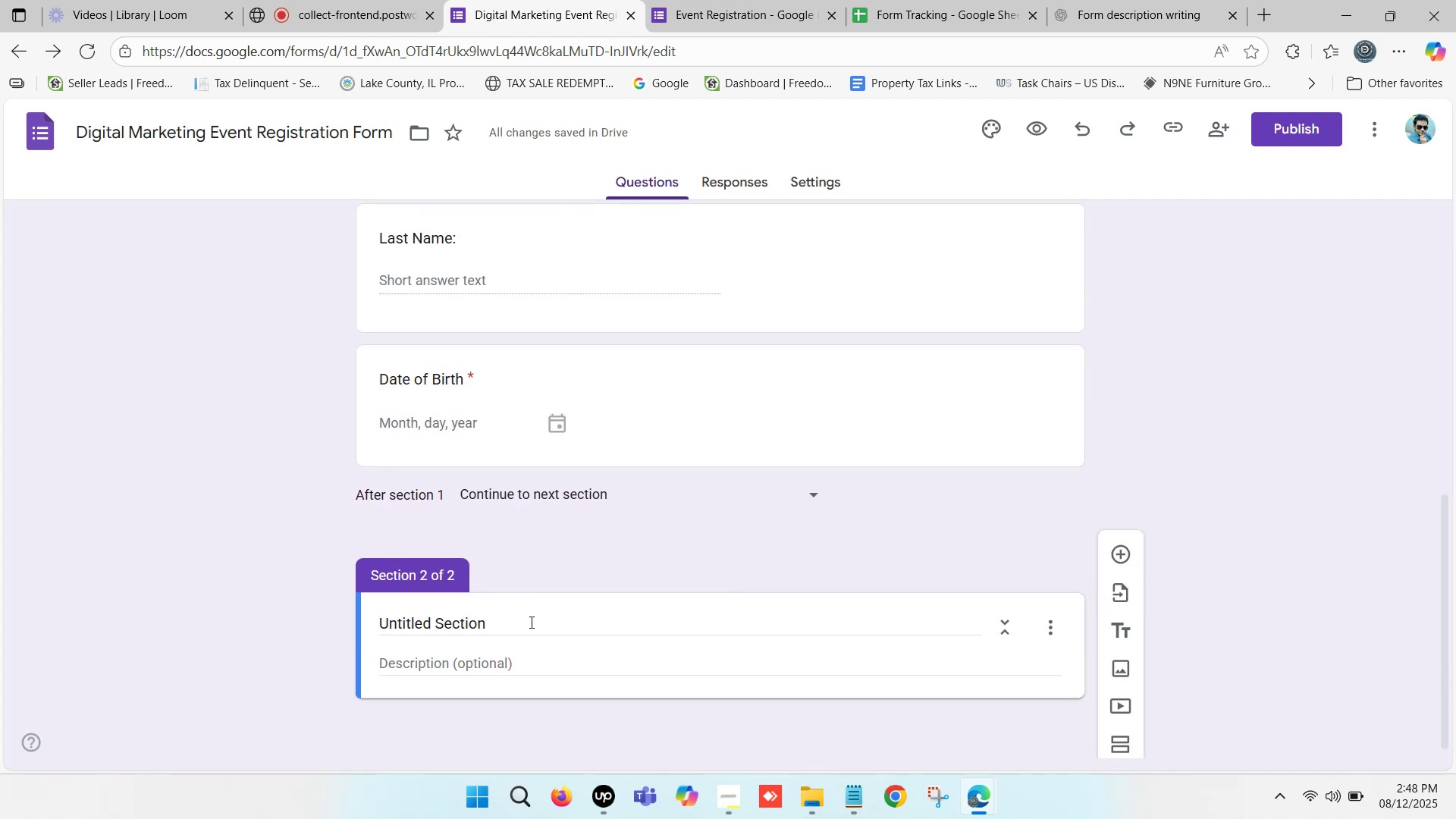 
left_click([523, 618])
 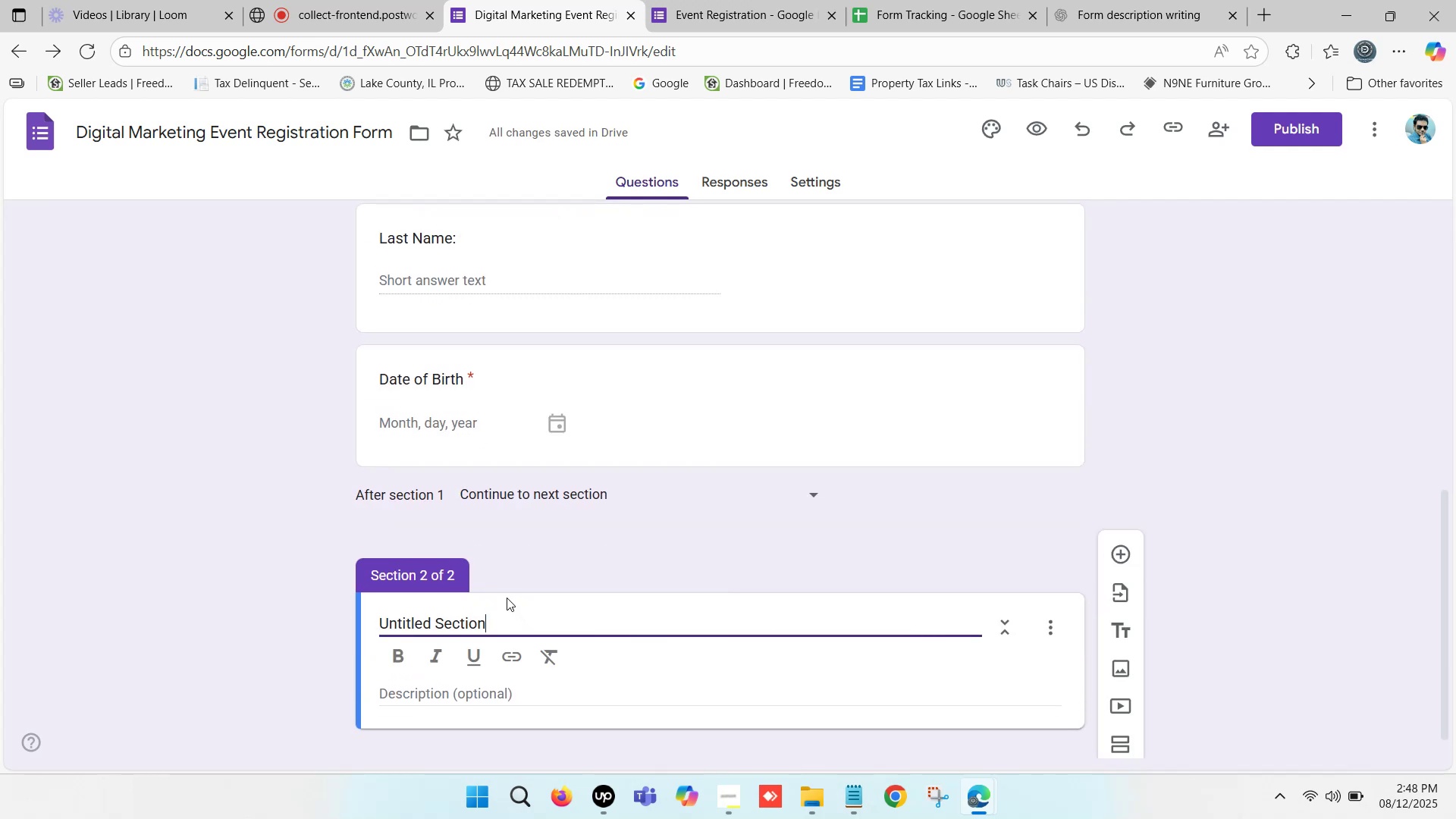 
scroll: coordinate [504, 588], scroll_direction: down, amount: 1.0
 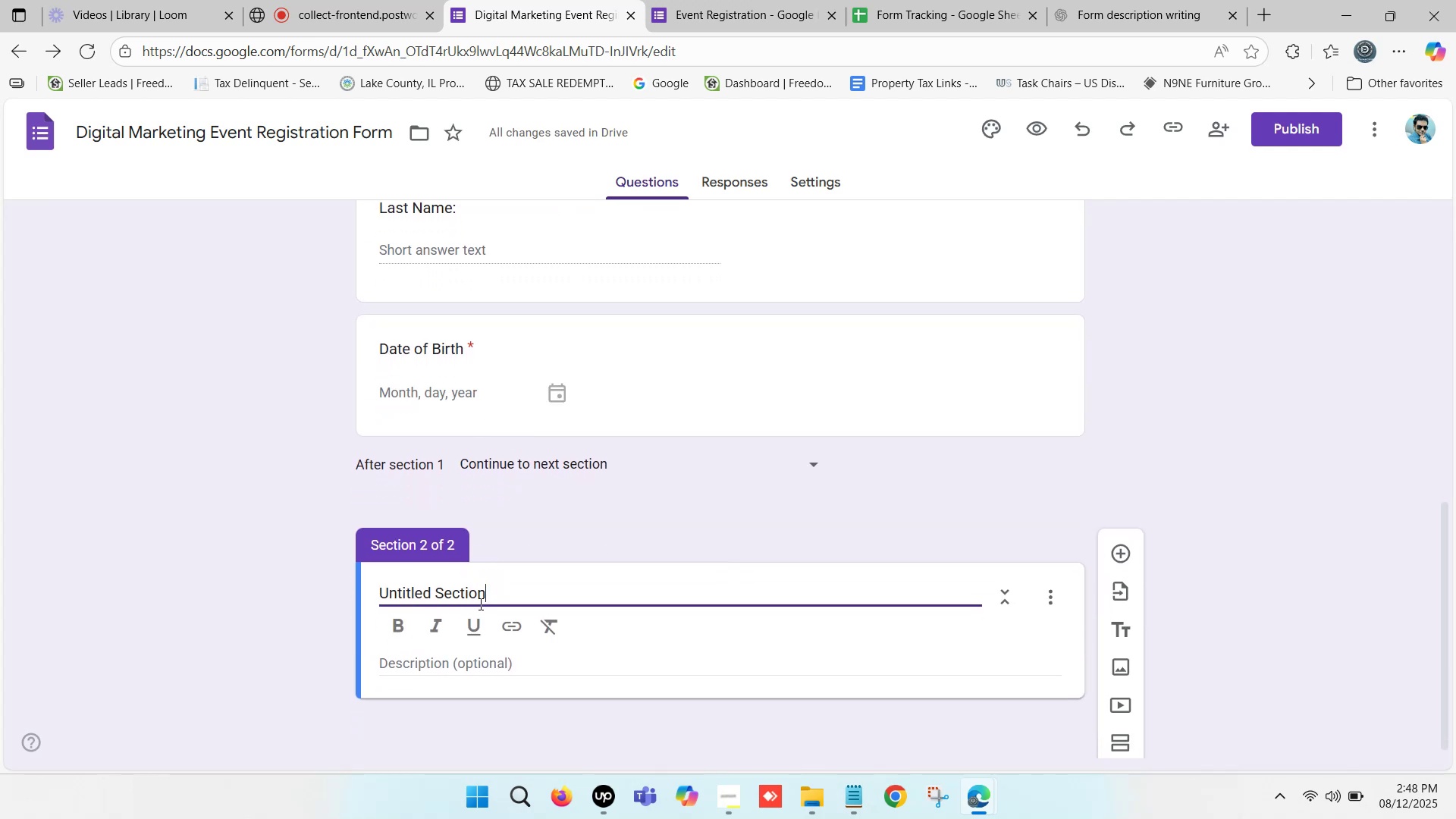 
left_click_drag(start_coordinate=[509, 593], to_coordinate=[378, 592])
 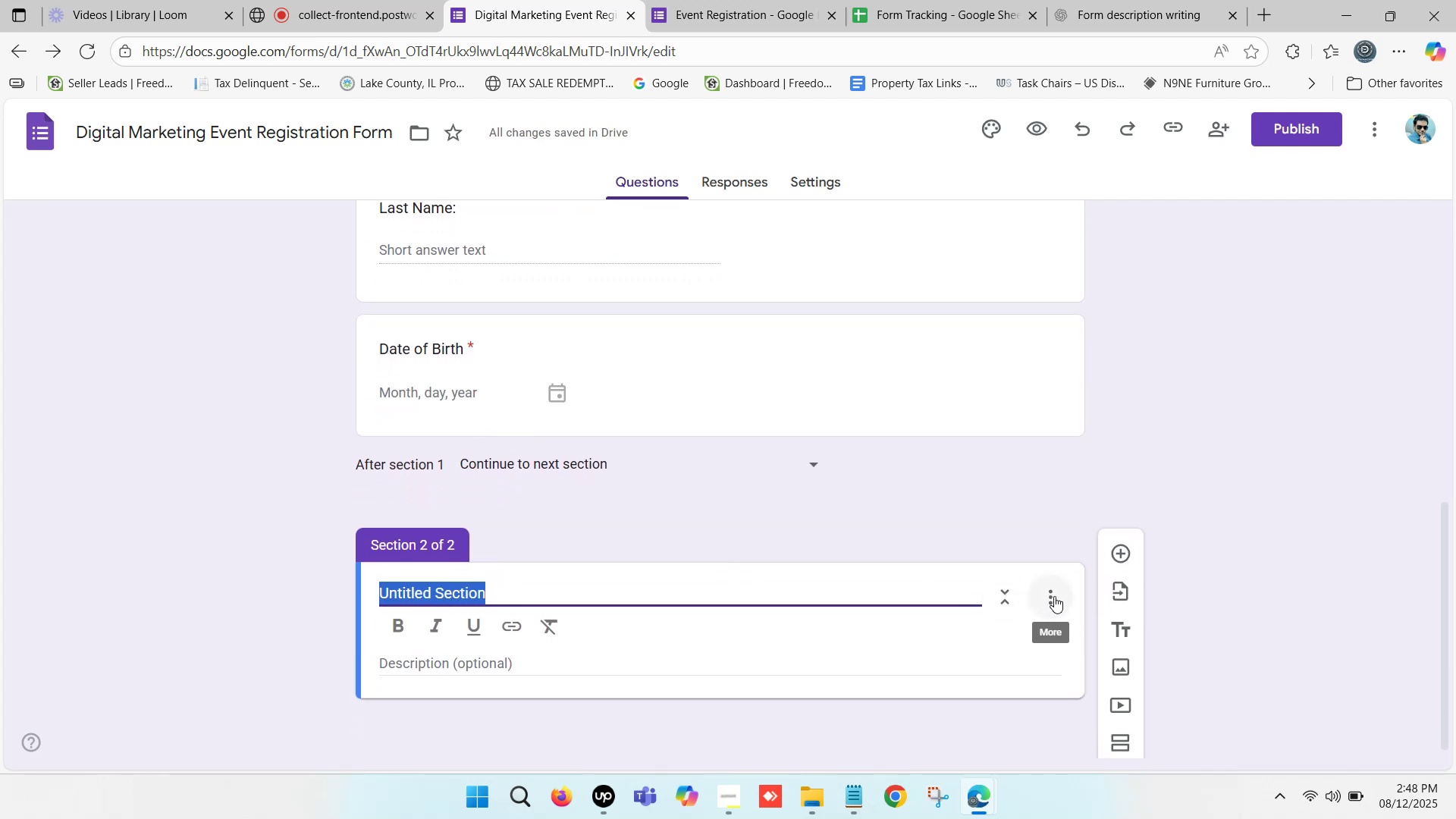 
left_click([1054, 596])
 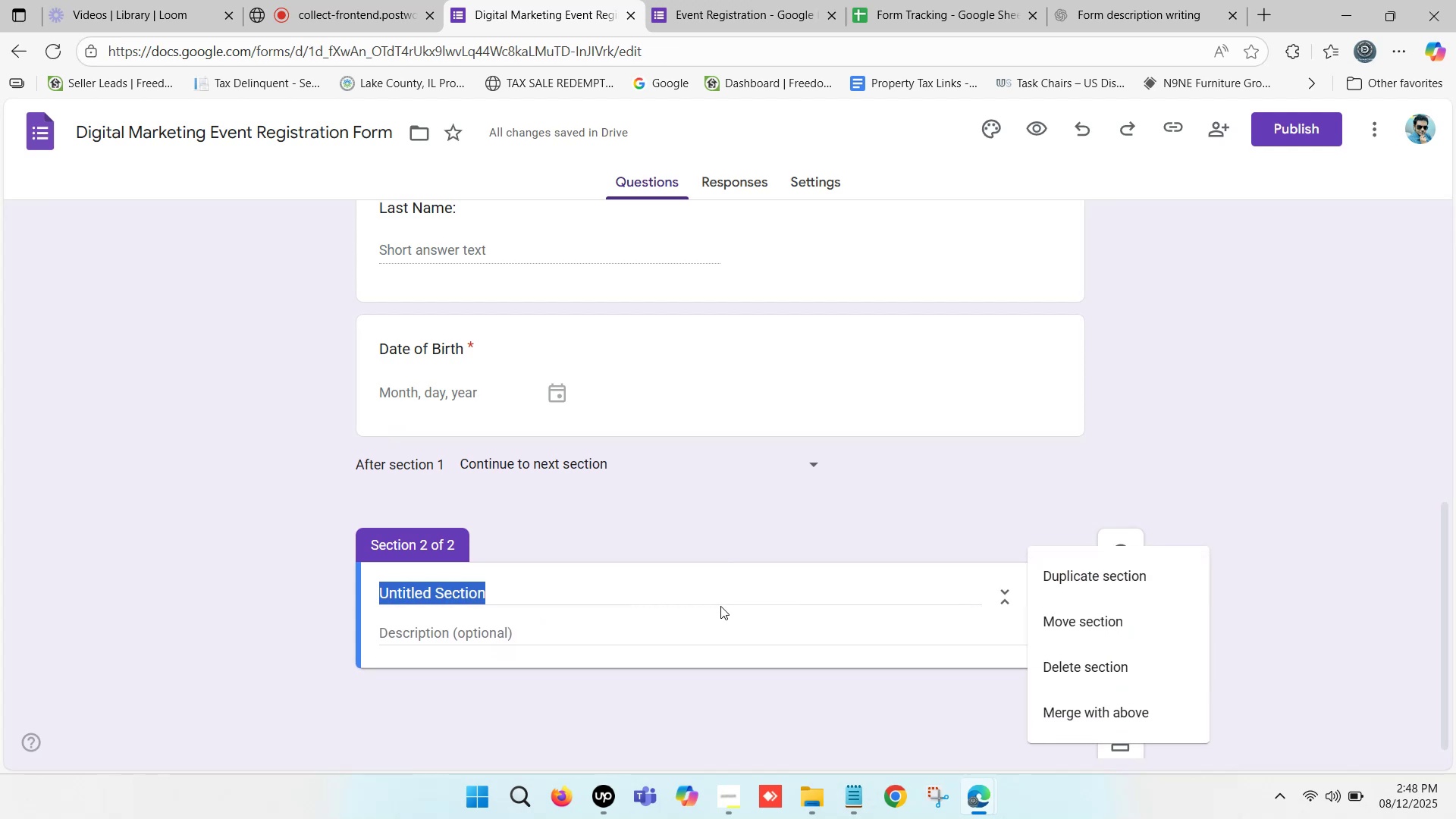 
left_click([711, 592])
 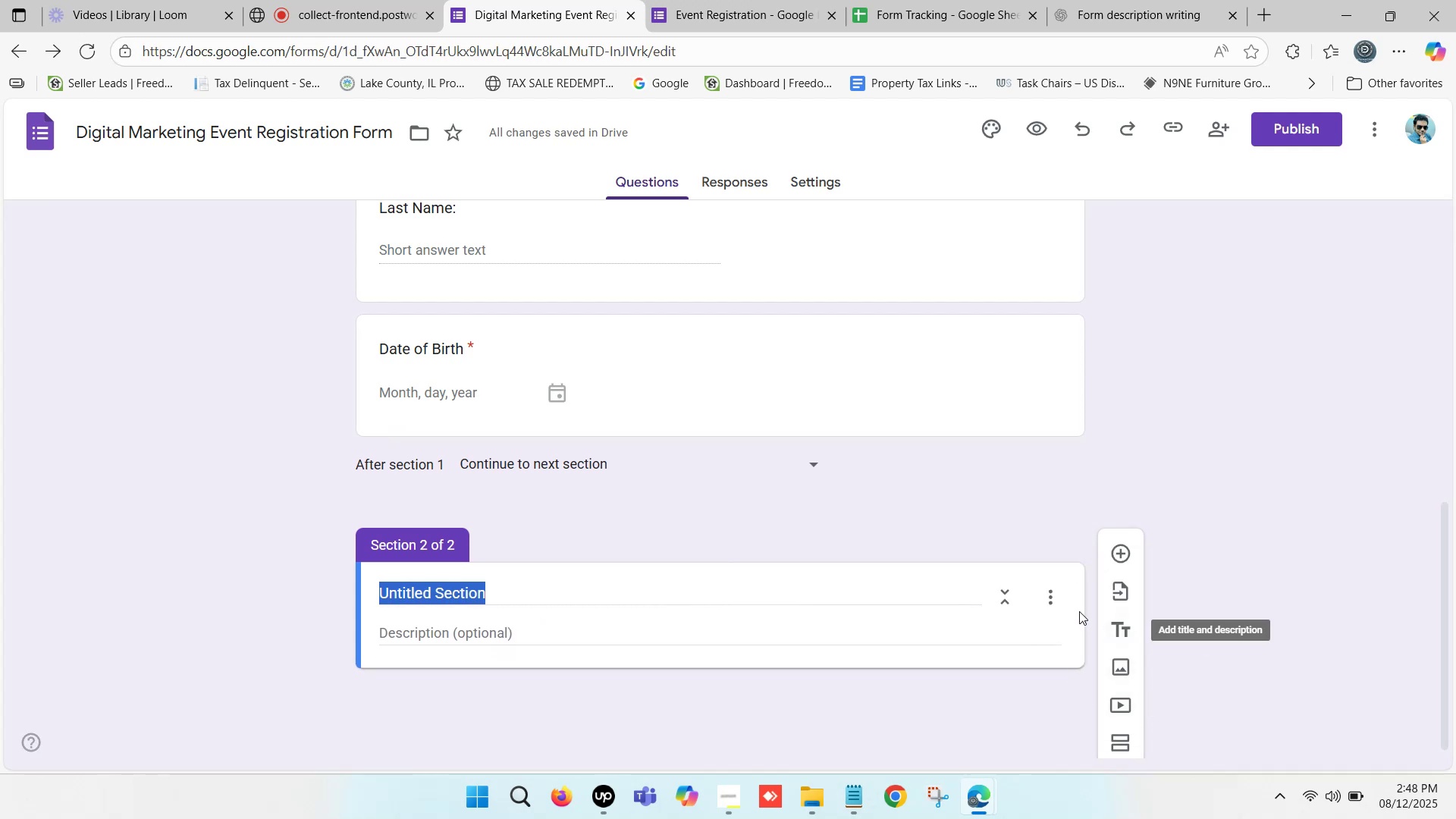 
left_click([1050, 595])
 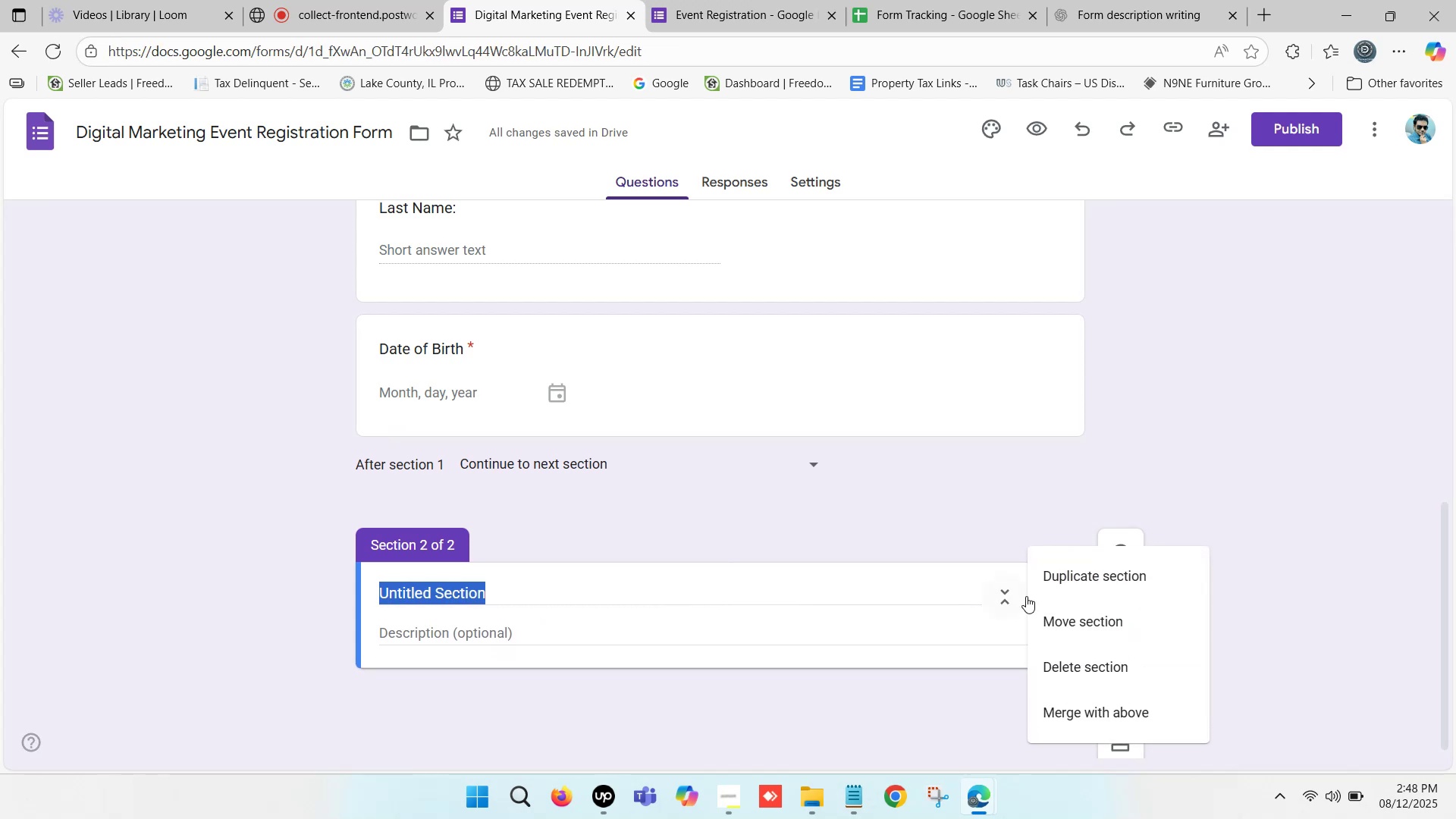 
scroll: coordinate [1068, 653], scroll_direction: down, amount: 1.0
 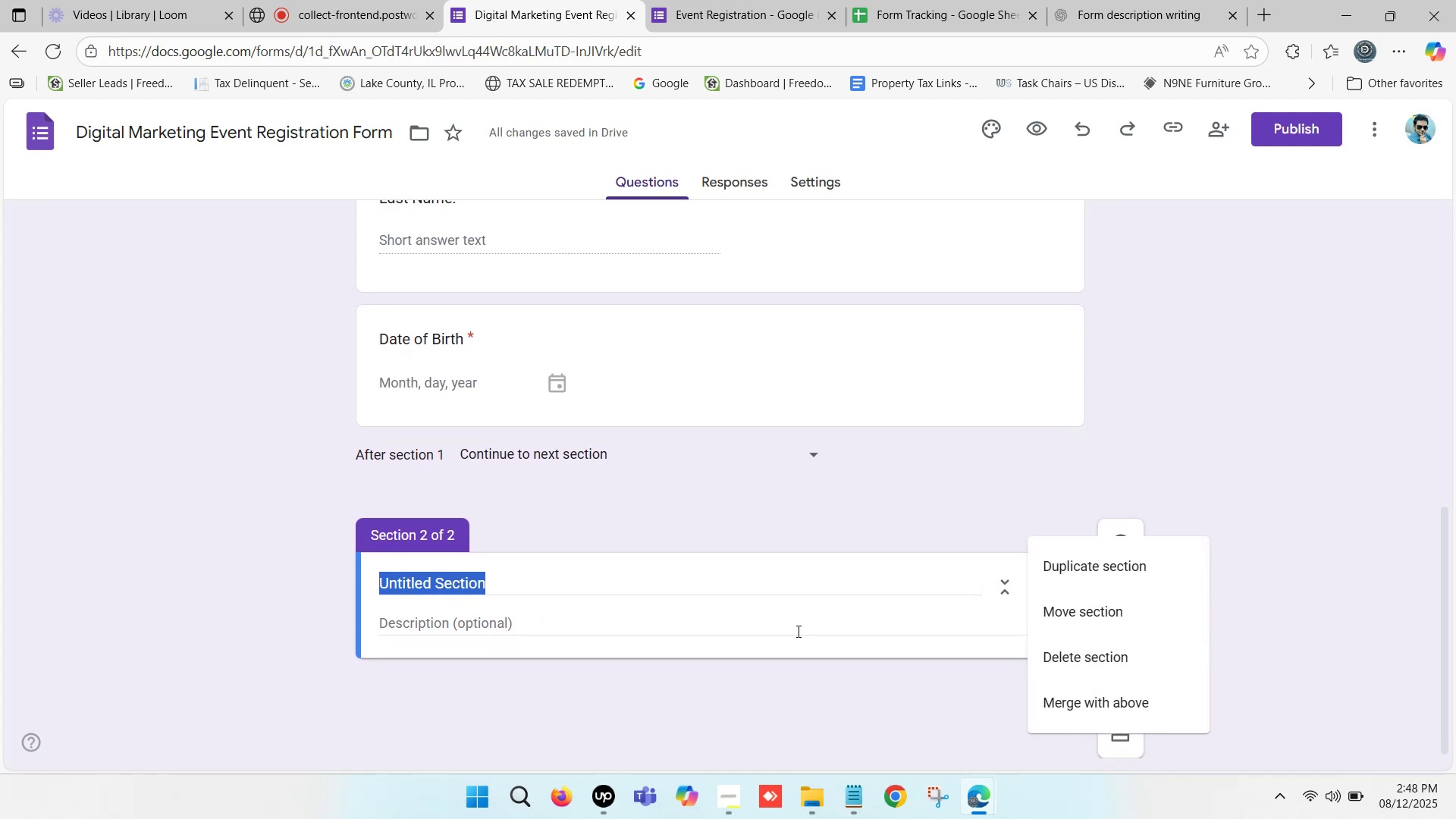 
left_click([554, 629])
 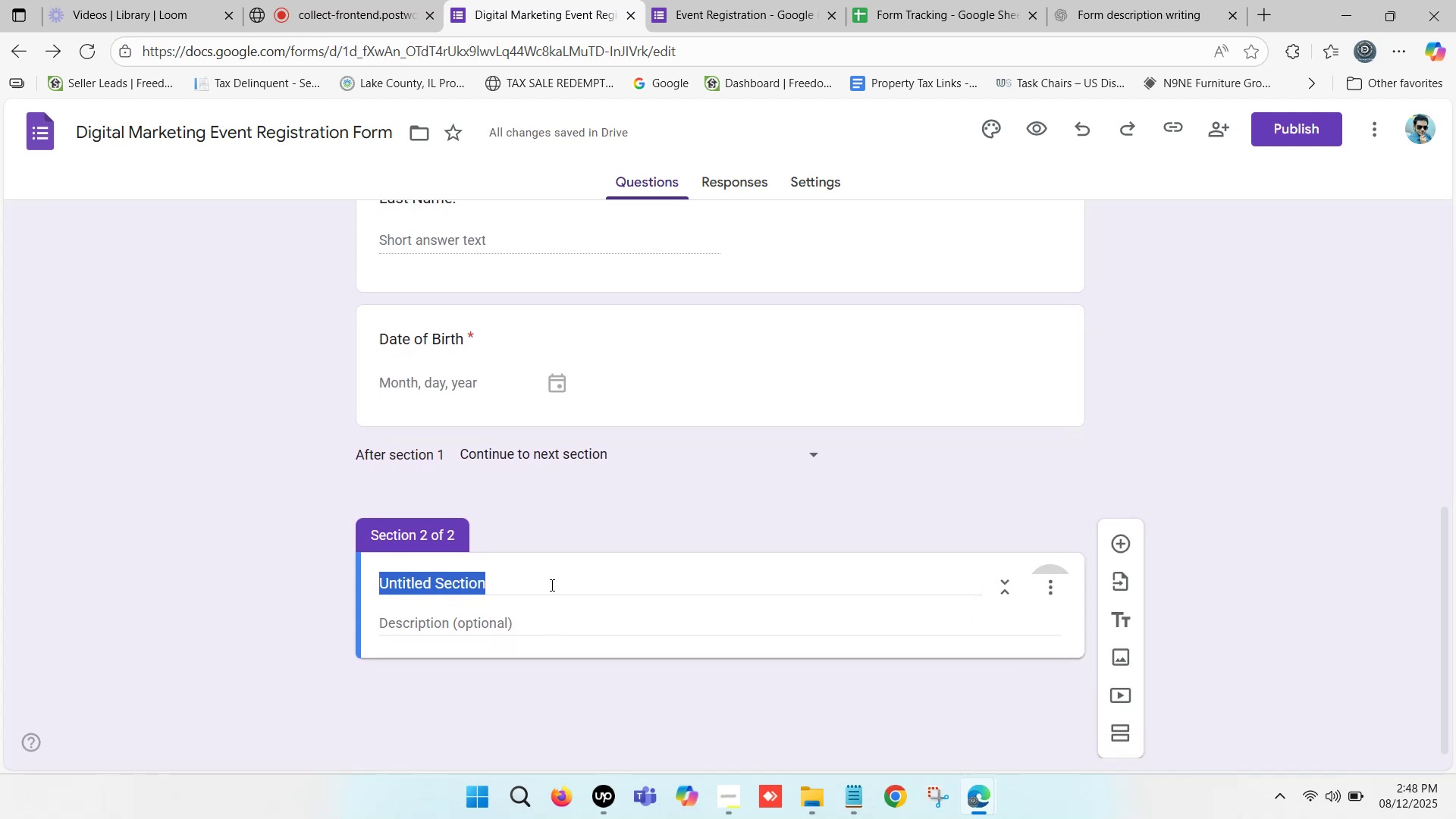 
left_click([564, 567])
 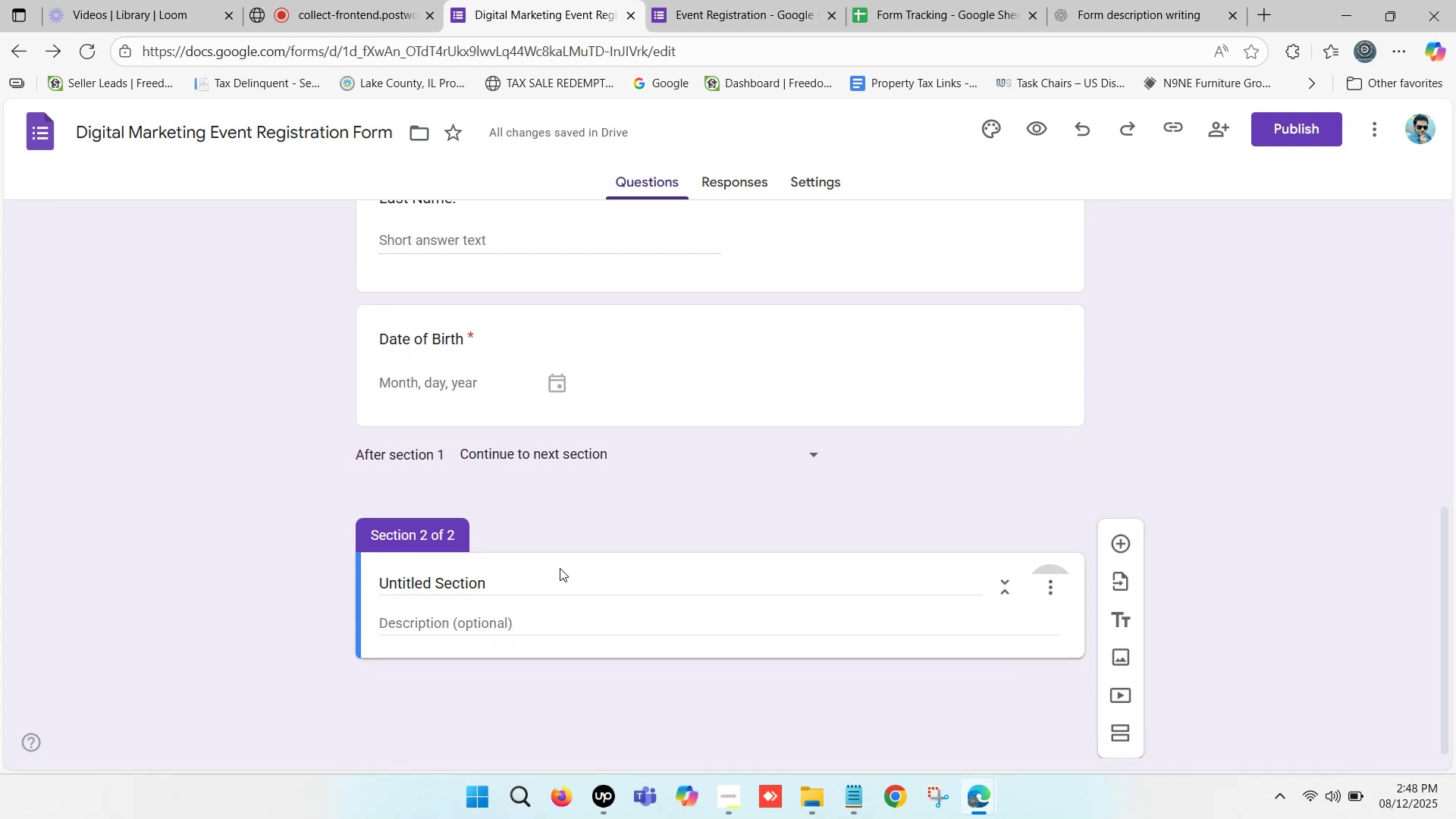 
scroll: coordinate [551, 592], scroll_direction: down, amount: 1.0
 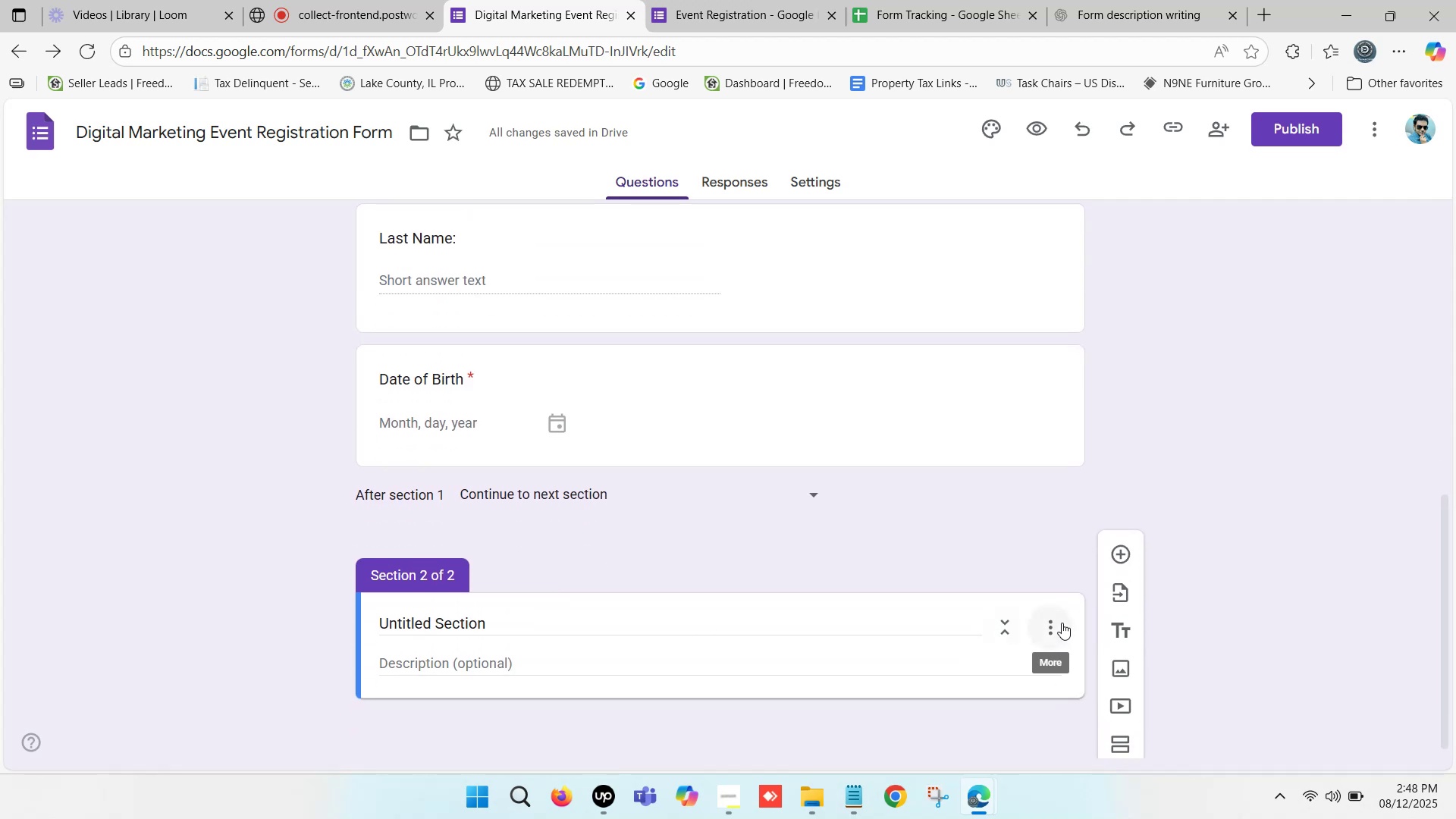 
left_click([1053, 620])
 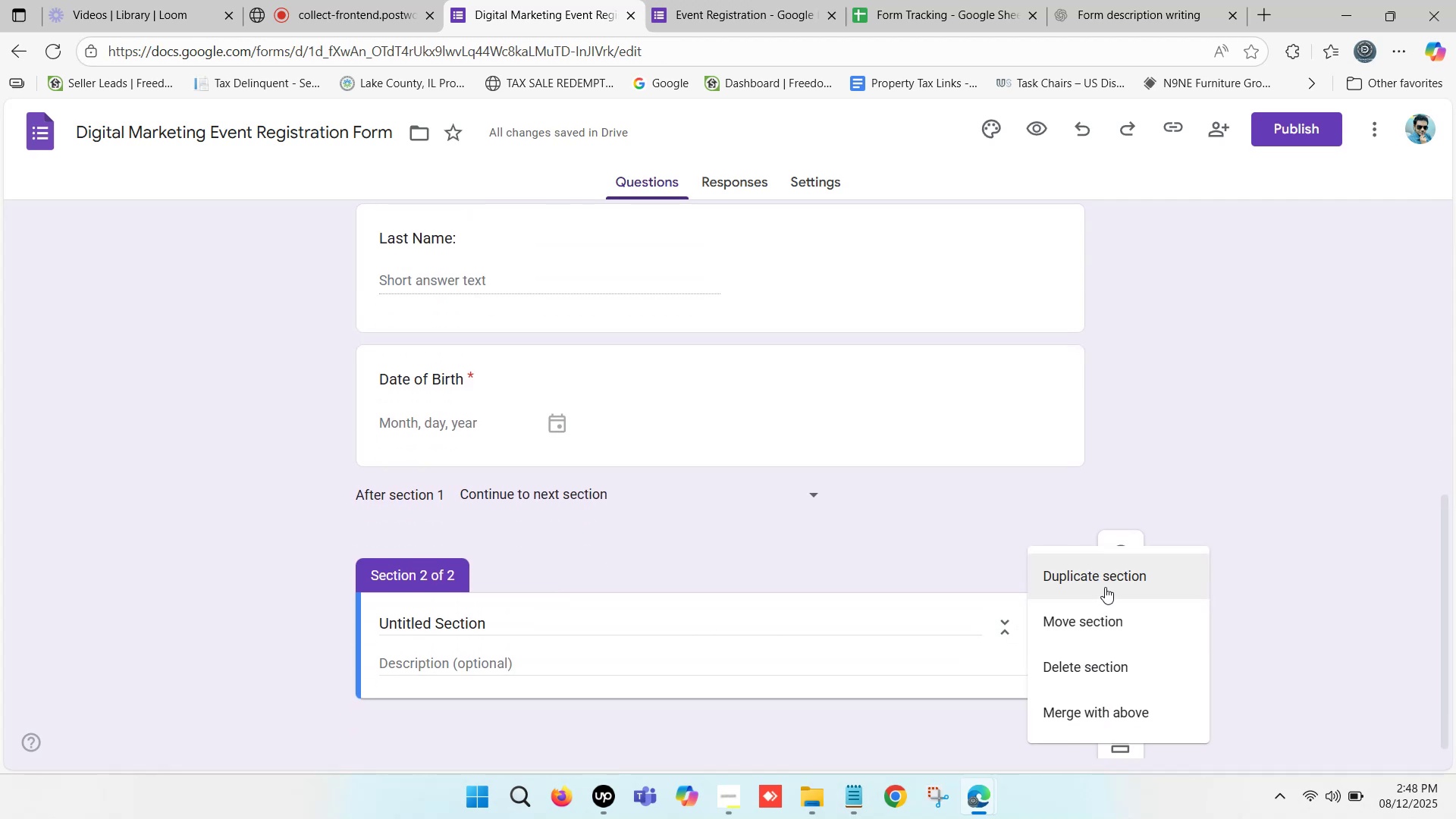 
left_click([687, 665])
 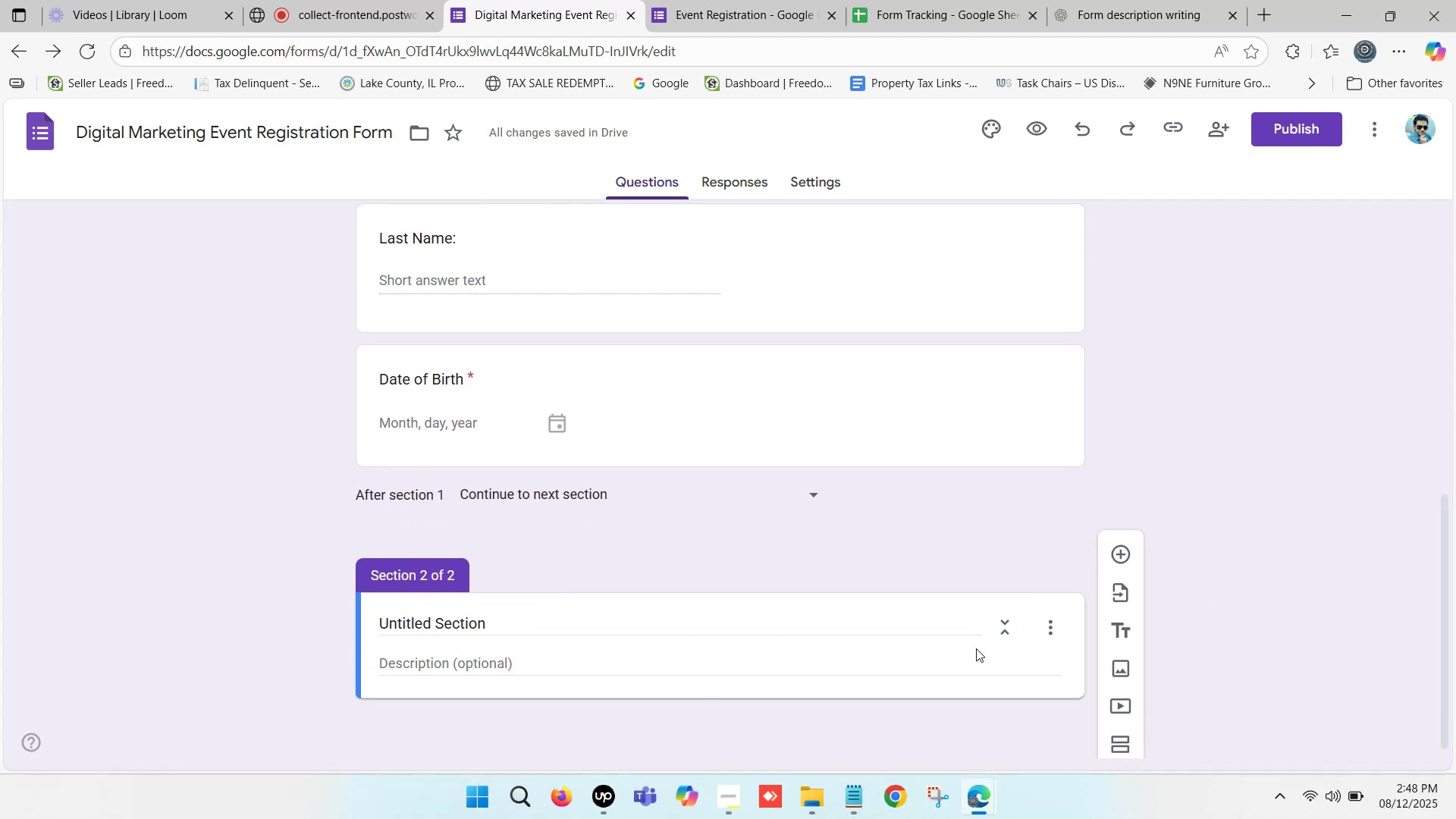 
scroll: coordinate [1120, 679], scroll_direction: down, amount: 7.0
 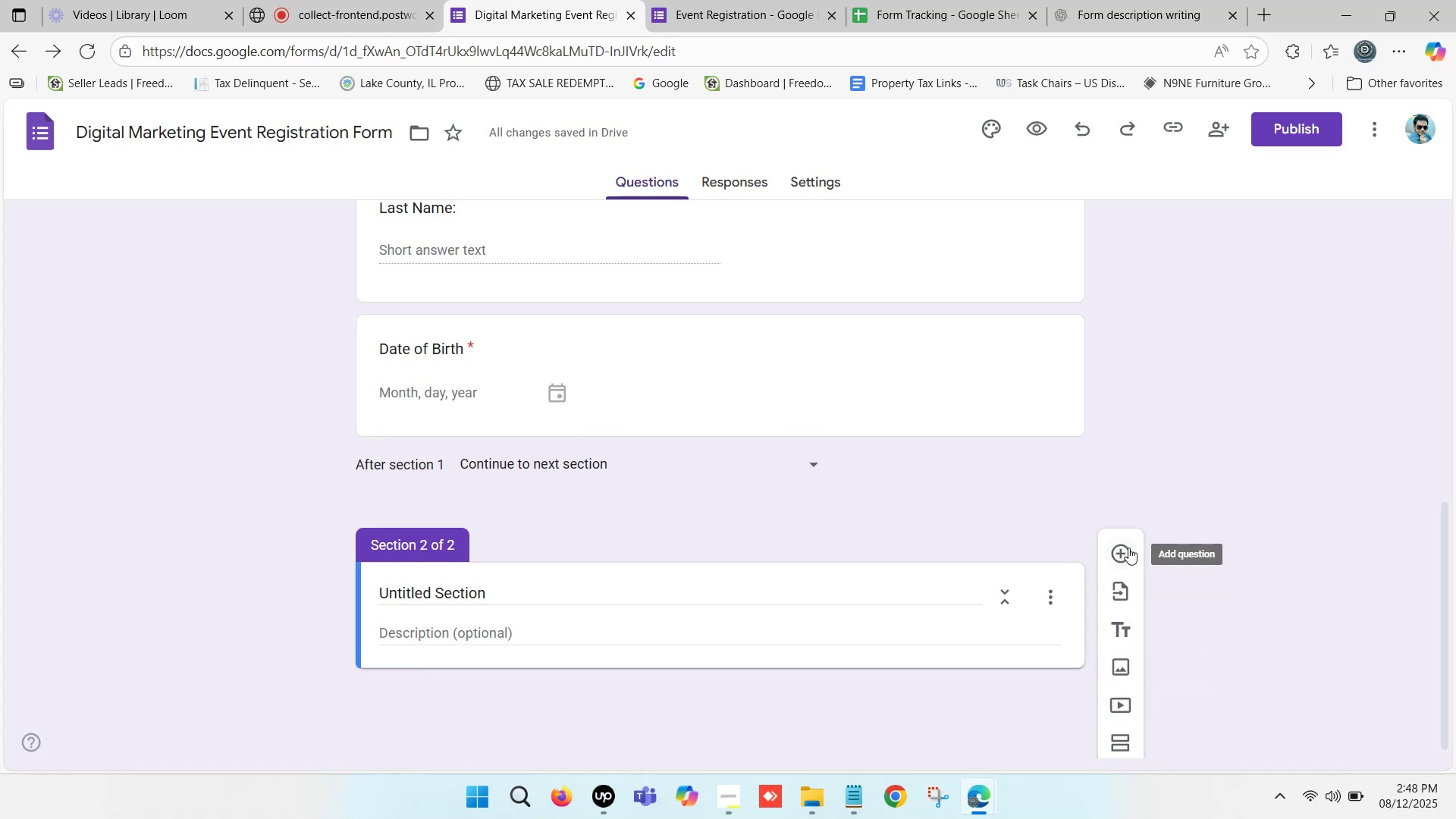 
wait(5.13)
 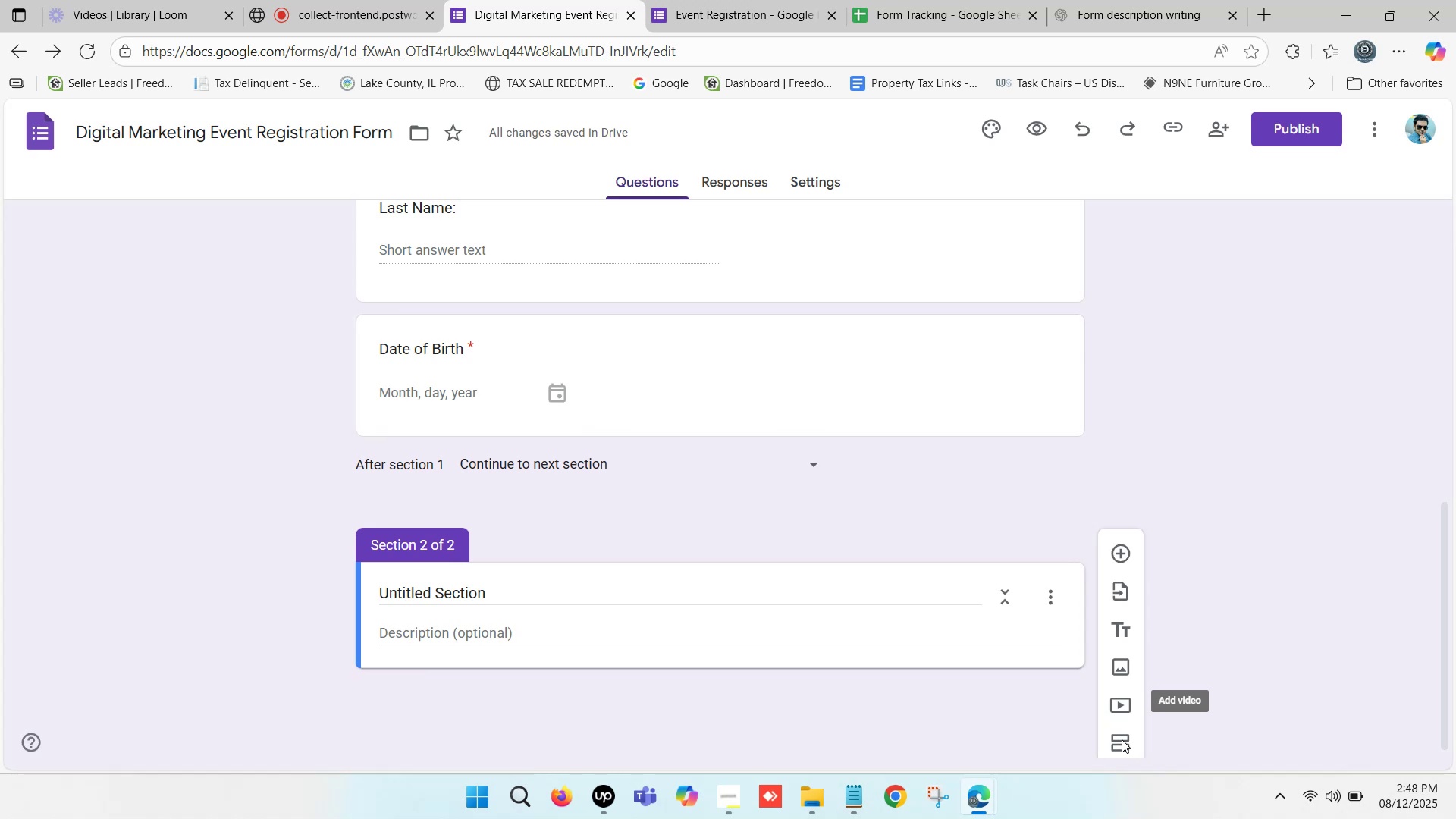 
left_click([1124, 548])
 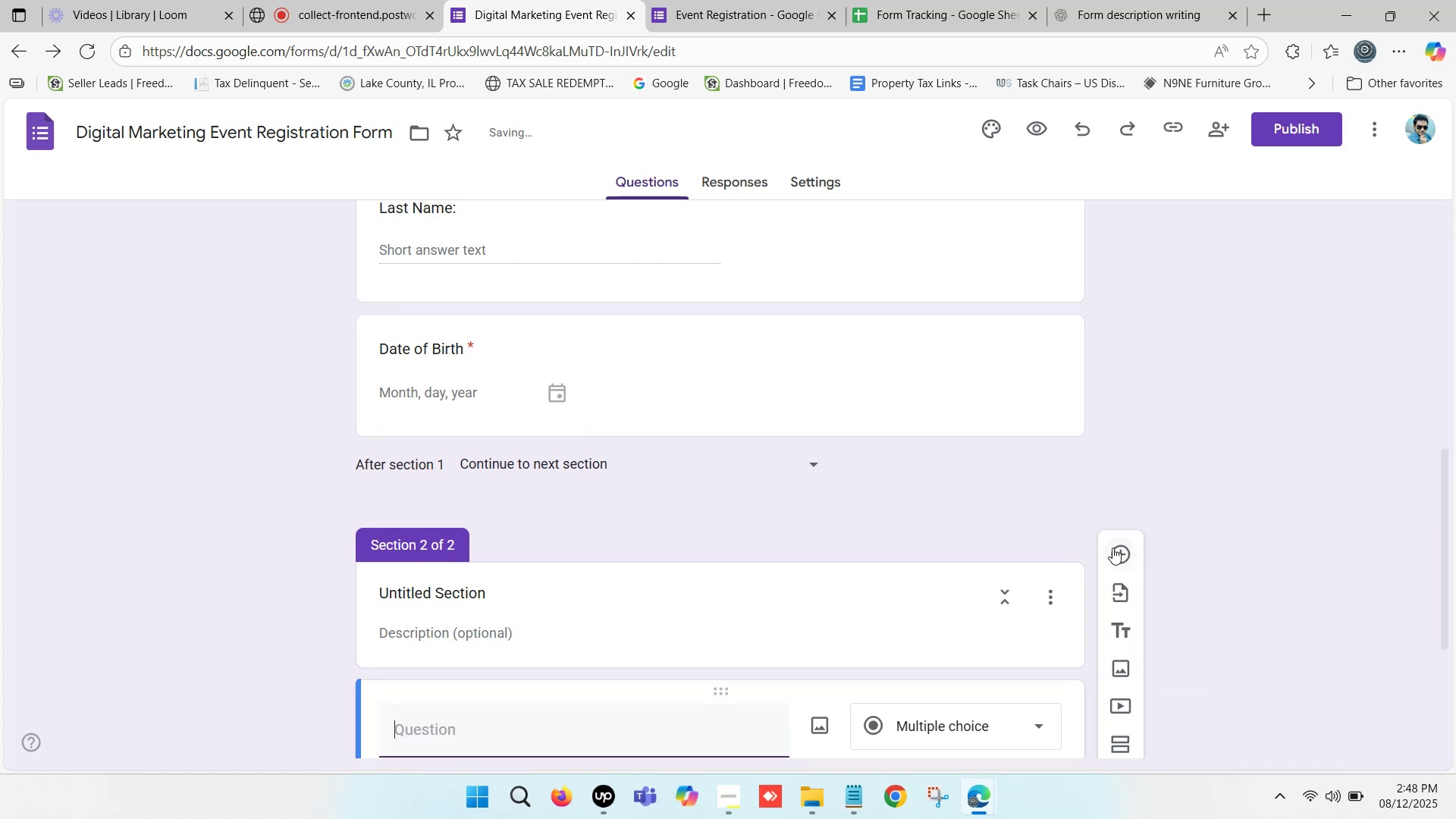 
scroll: coordinate [848, 617], scroll_direction: down, amount: 2.0
 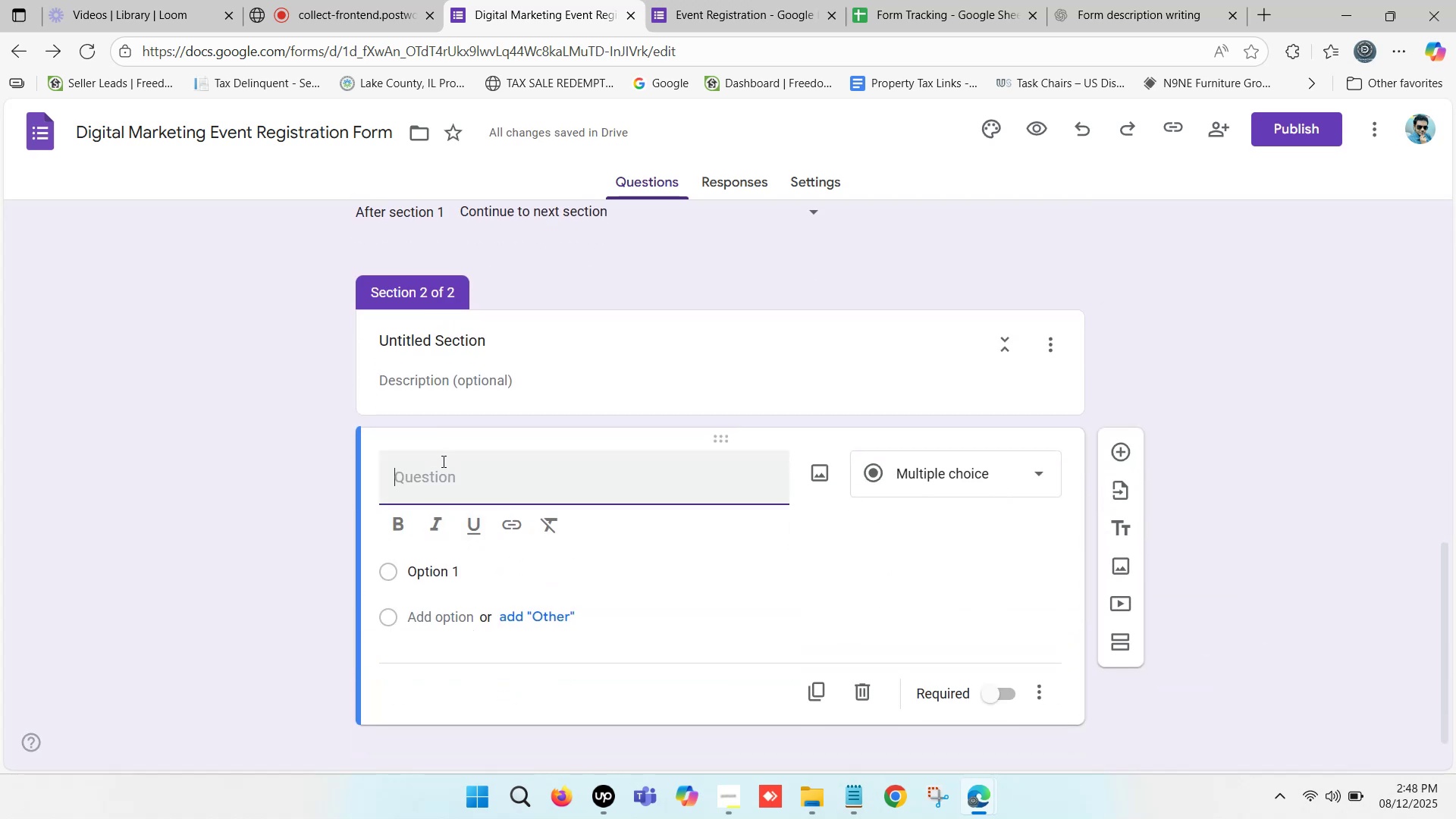 
wait(5.22)
 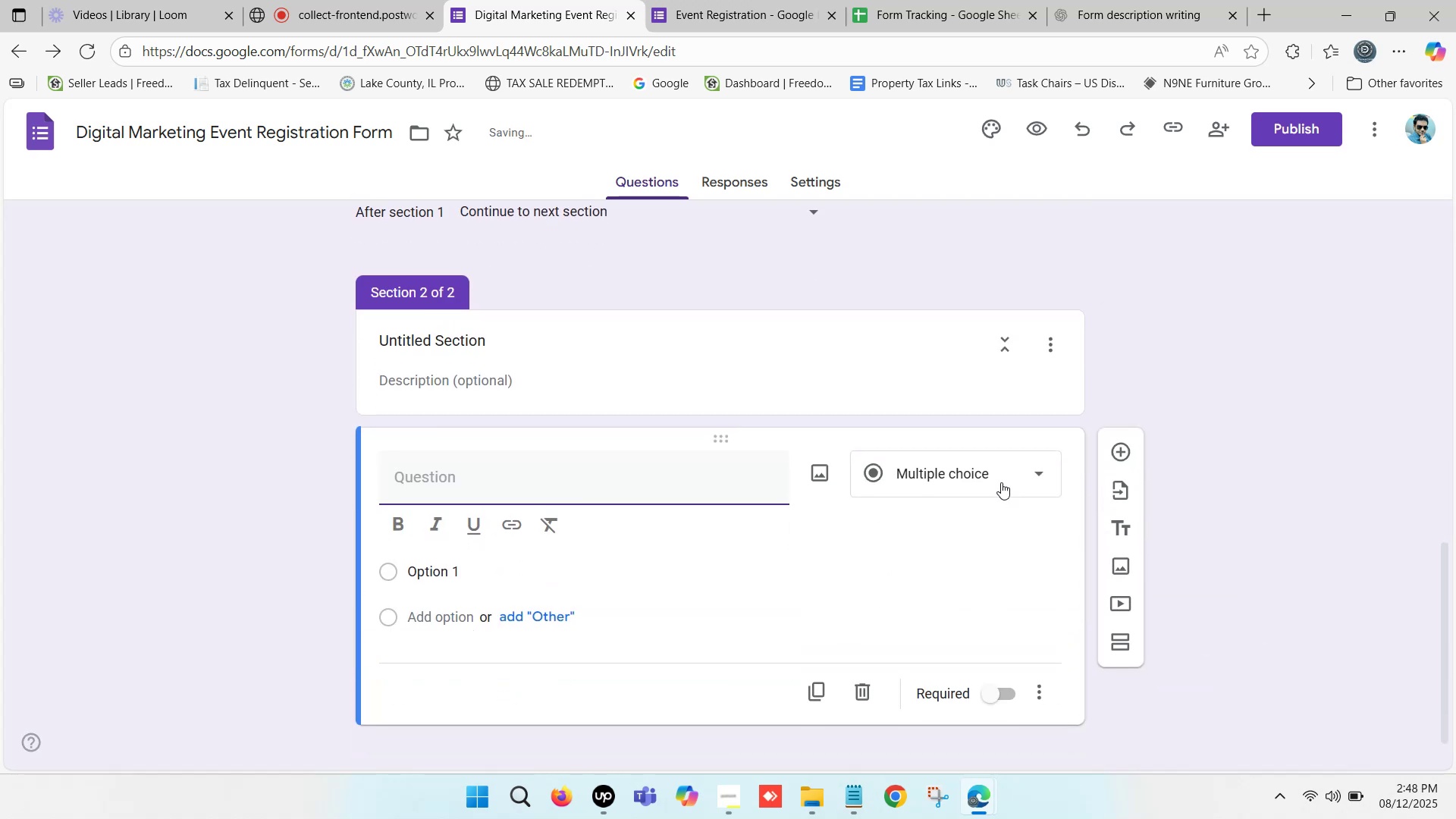 
left_click([974, 481])
 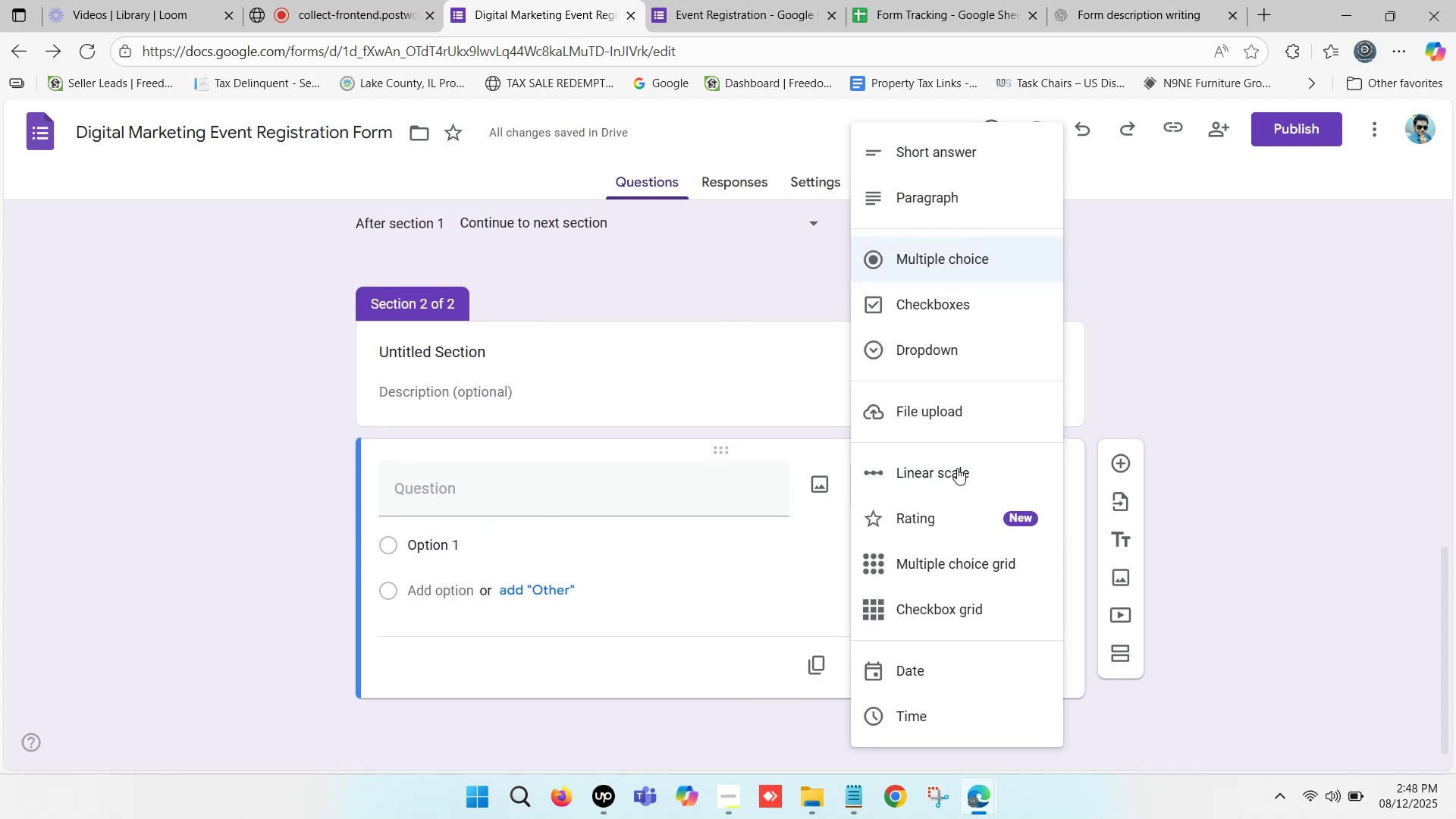 
scroll: coordinate [924, 654], scroll_direction: down, amount: 3.0
 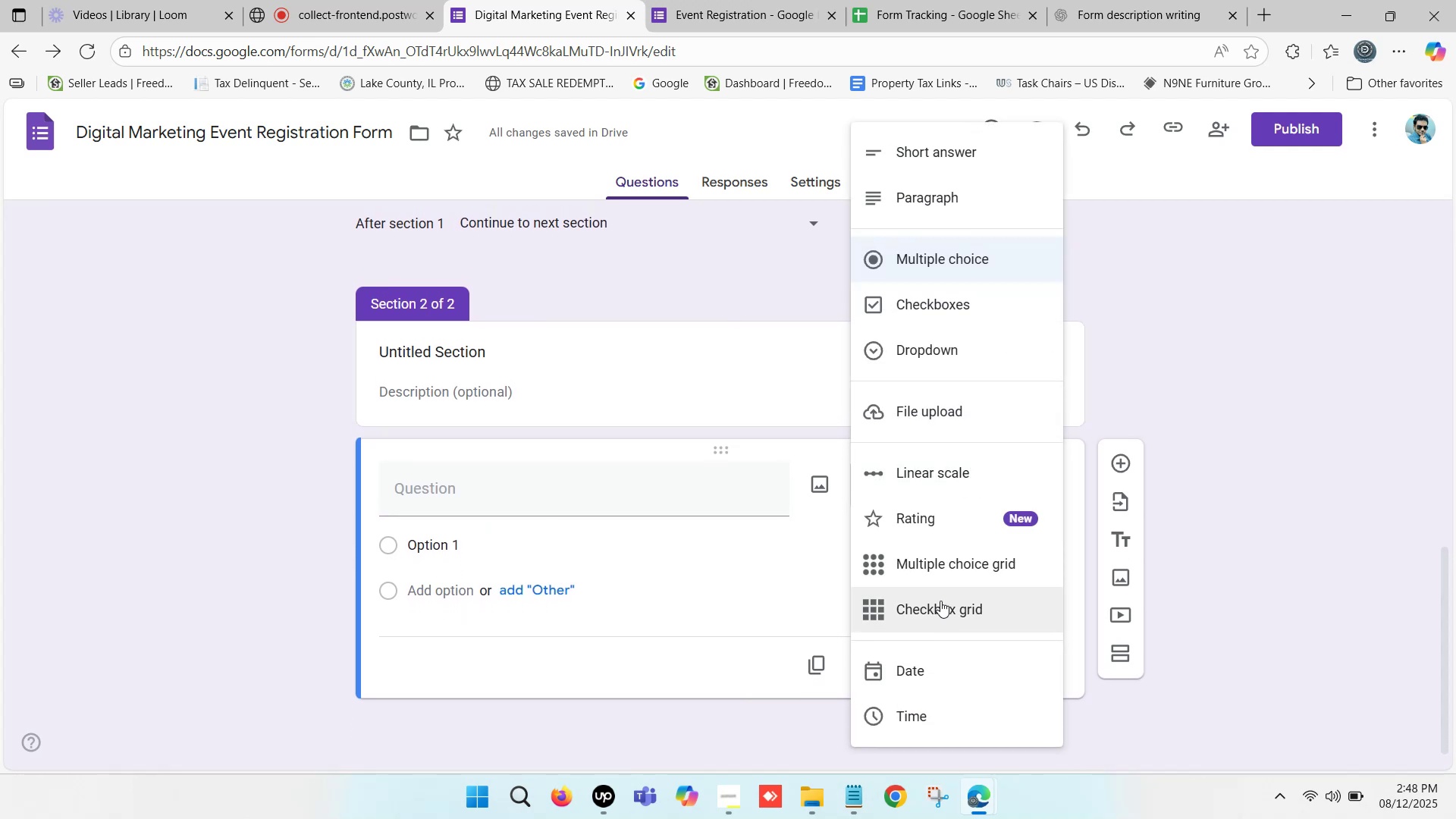 
wait(8.12)
 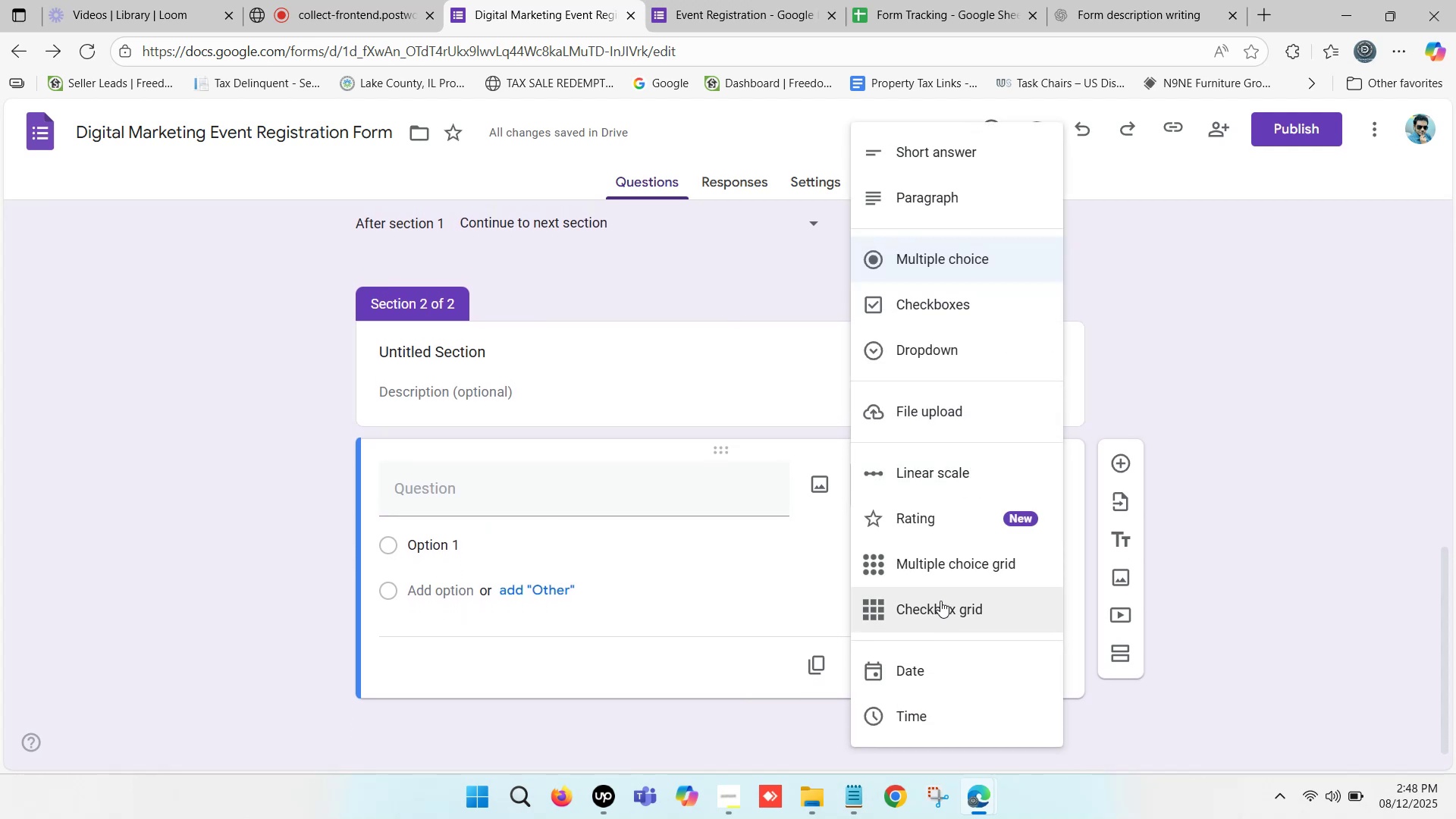 
left_click([955, 297])
 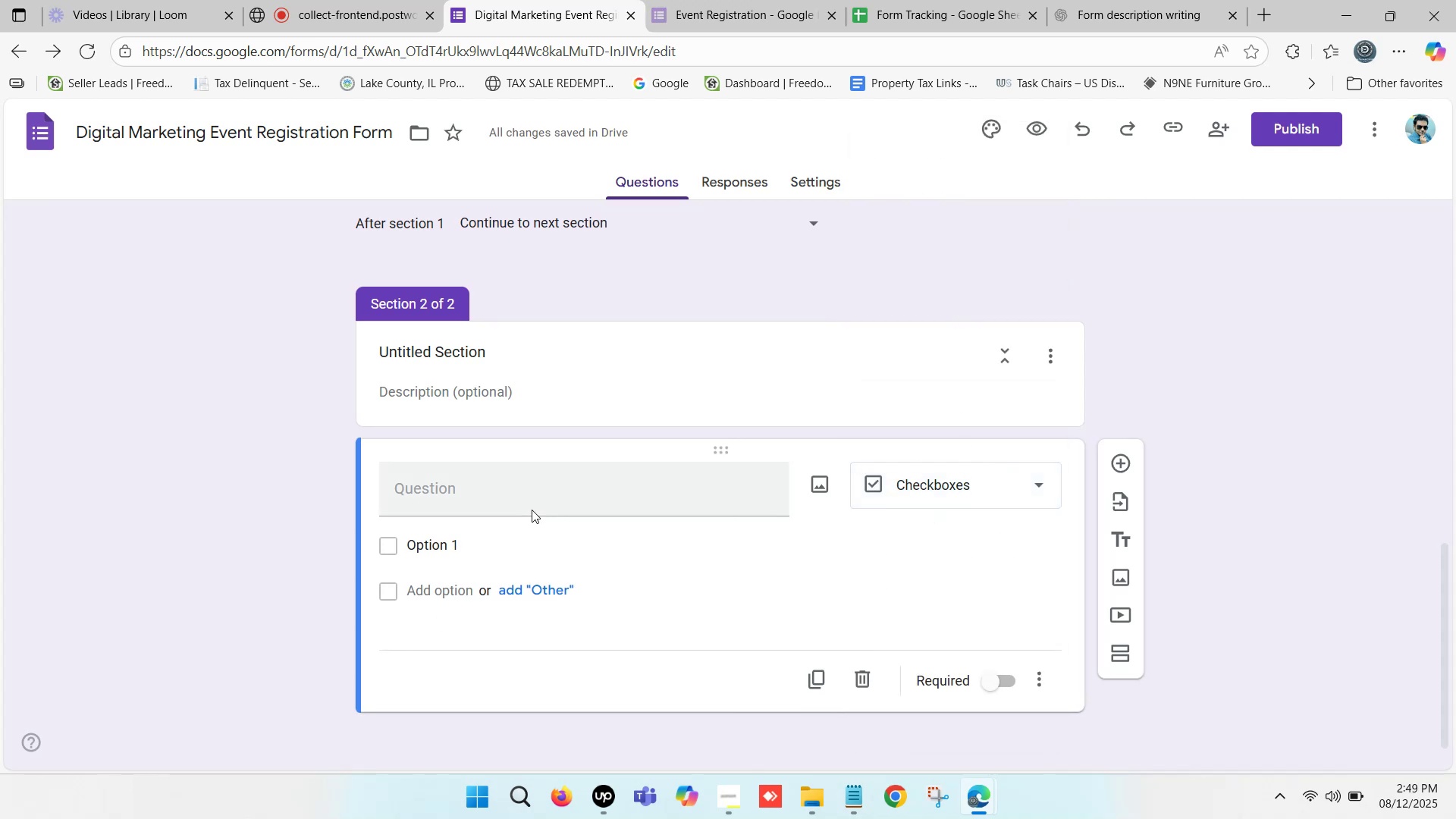 
left_click([479, 347])
 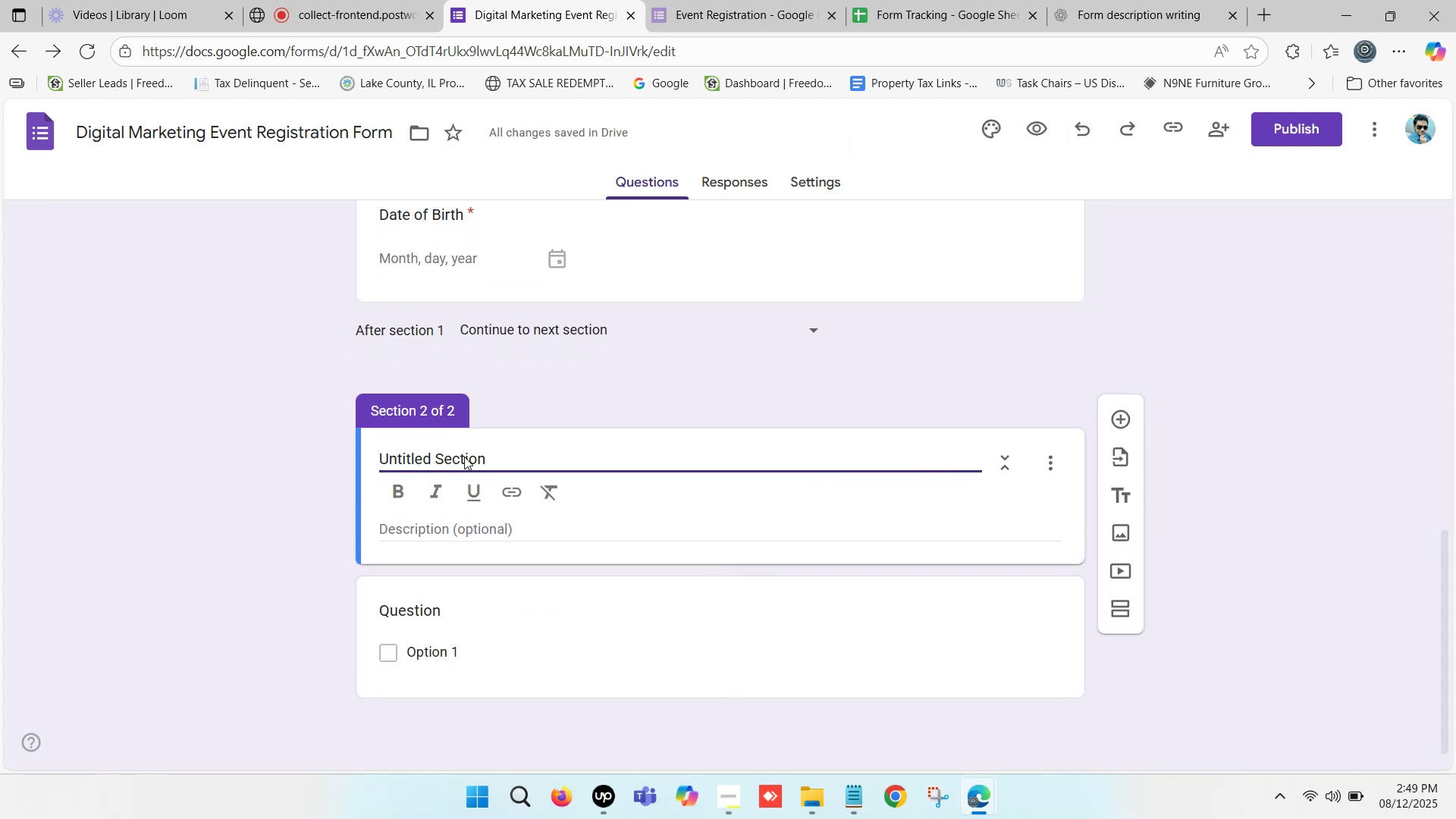 
scroll: coordinate [495, 504], scroll_direction: down, amount: 1.0
 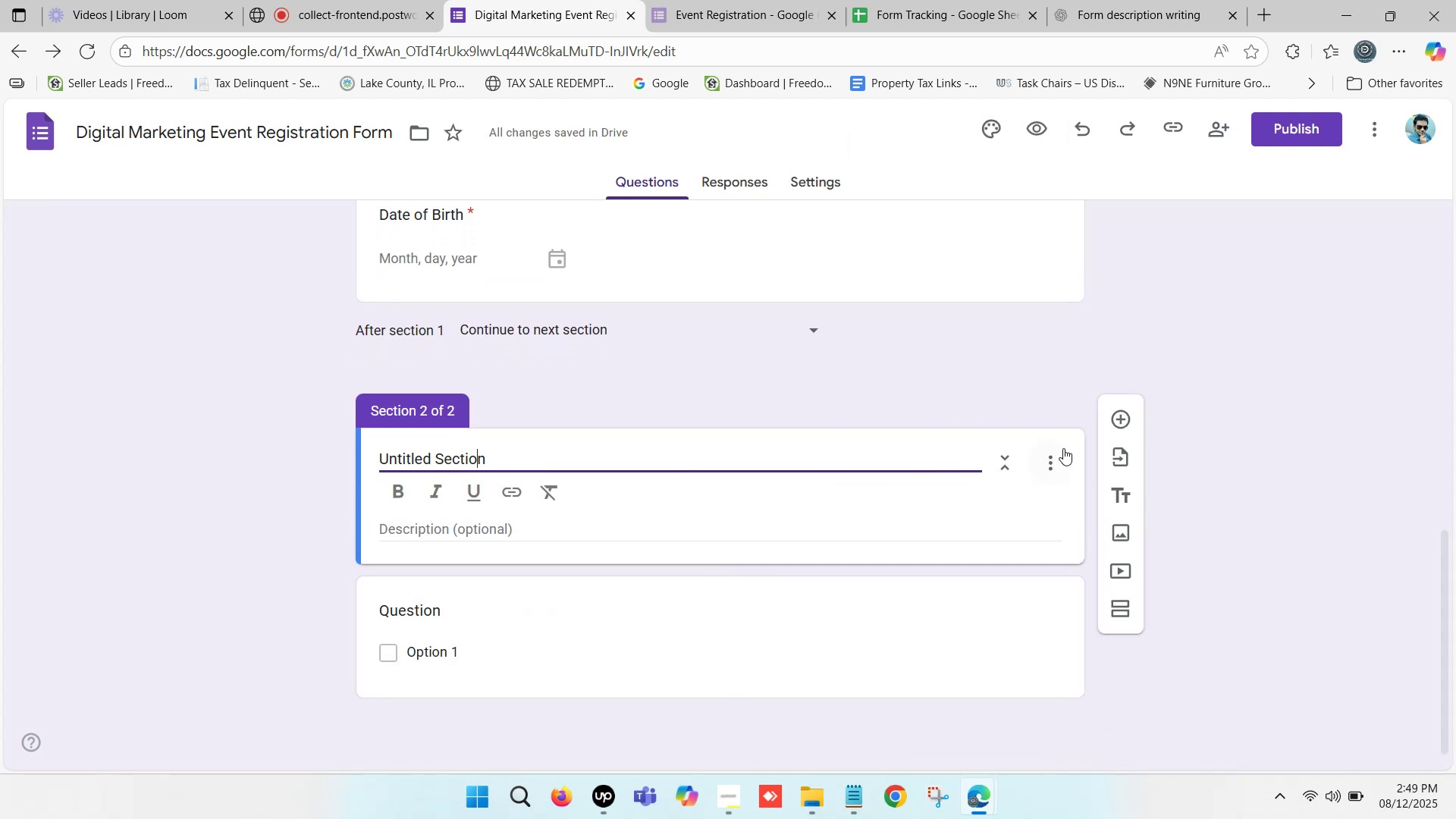 
left_click([1048, 460])
 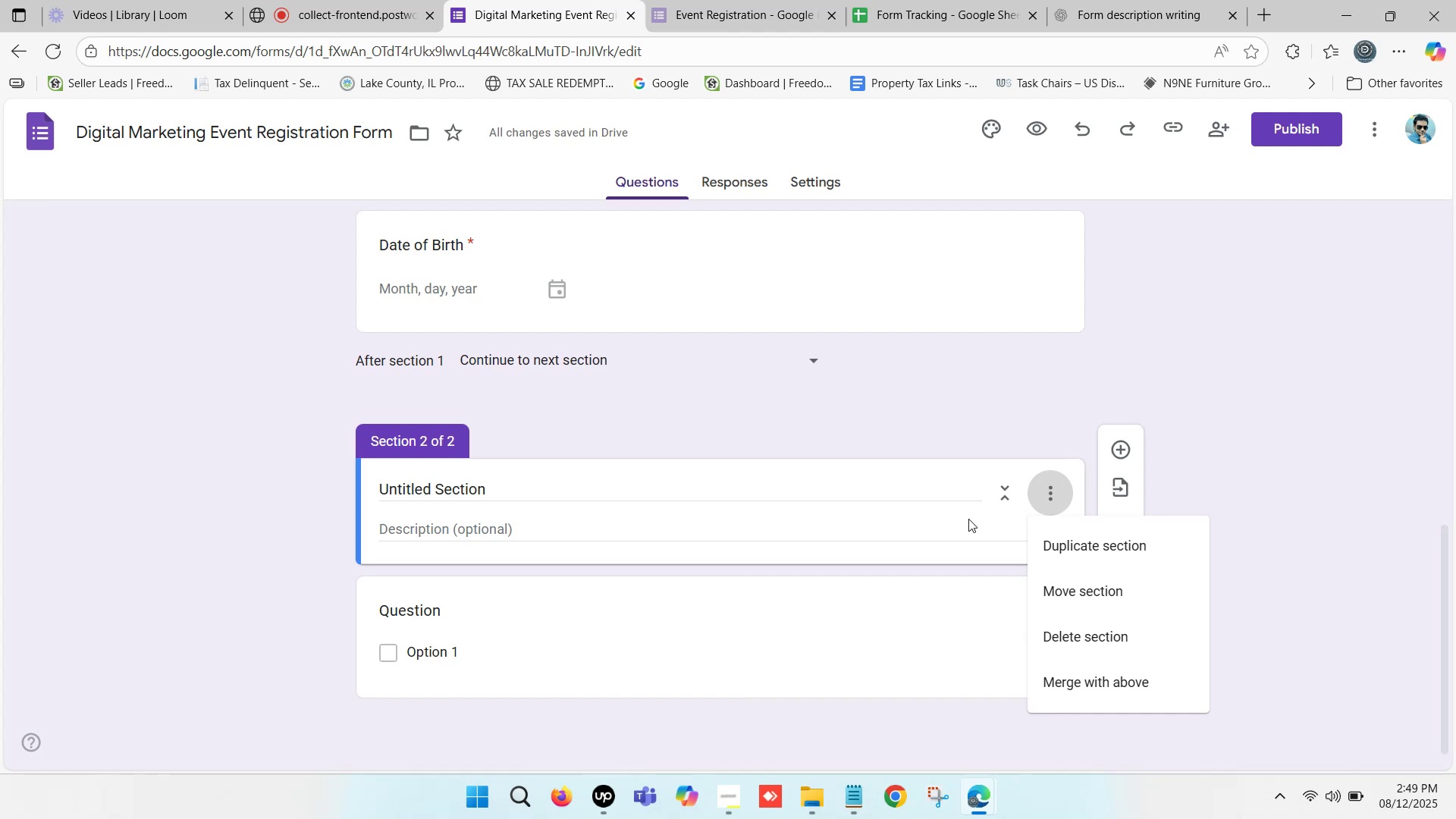 
left_click([1097, 637])
 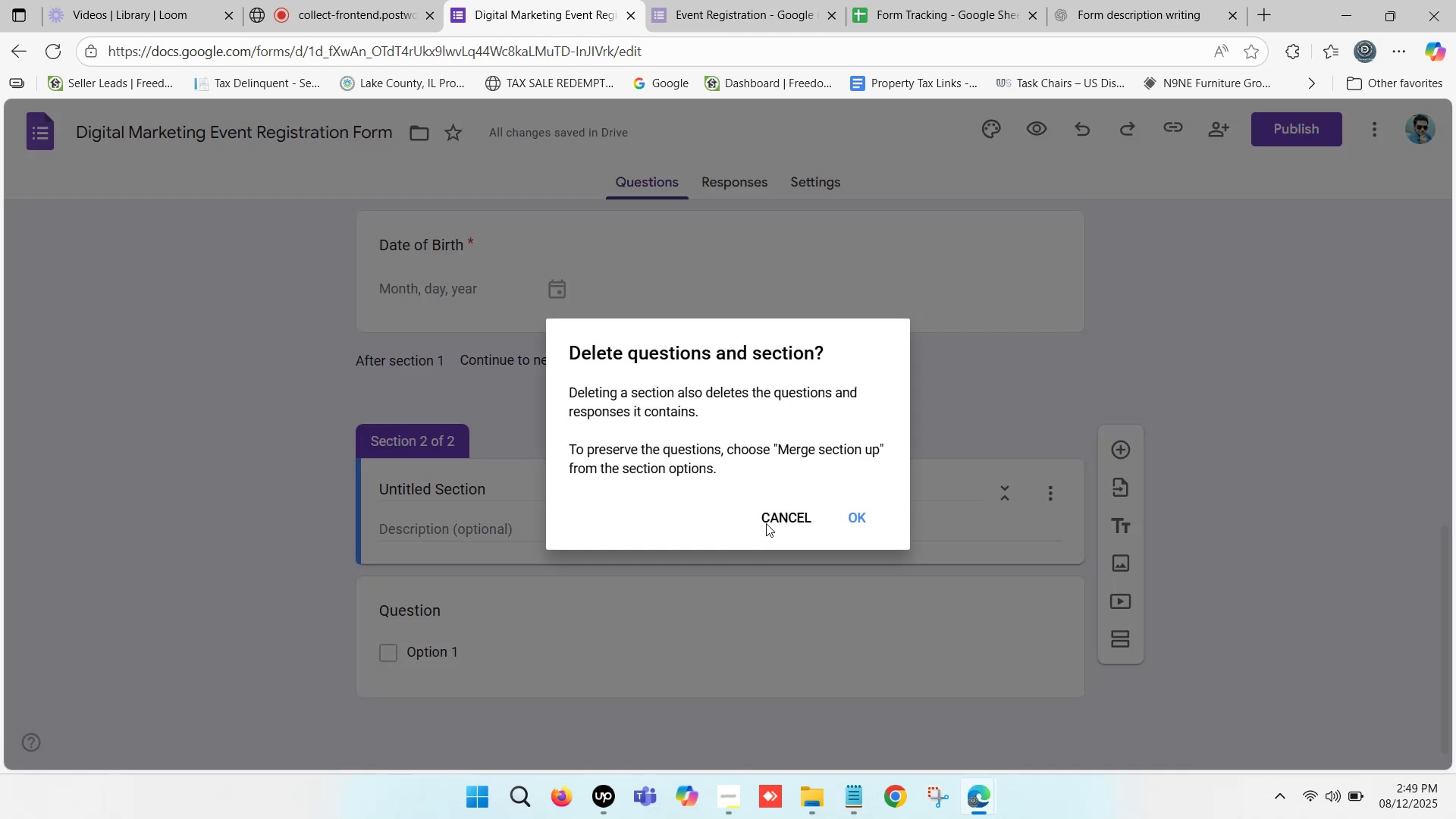 
left_click([864, 516])
 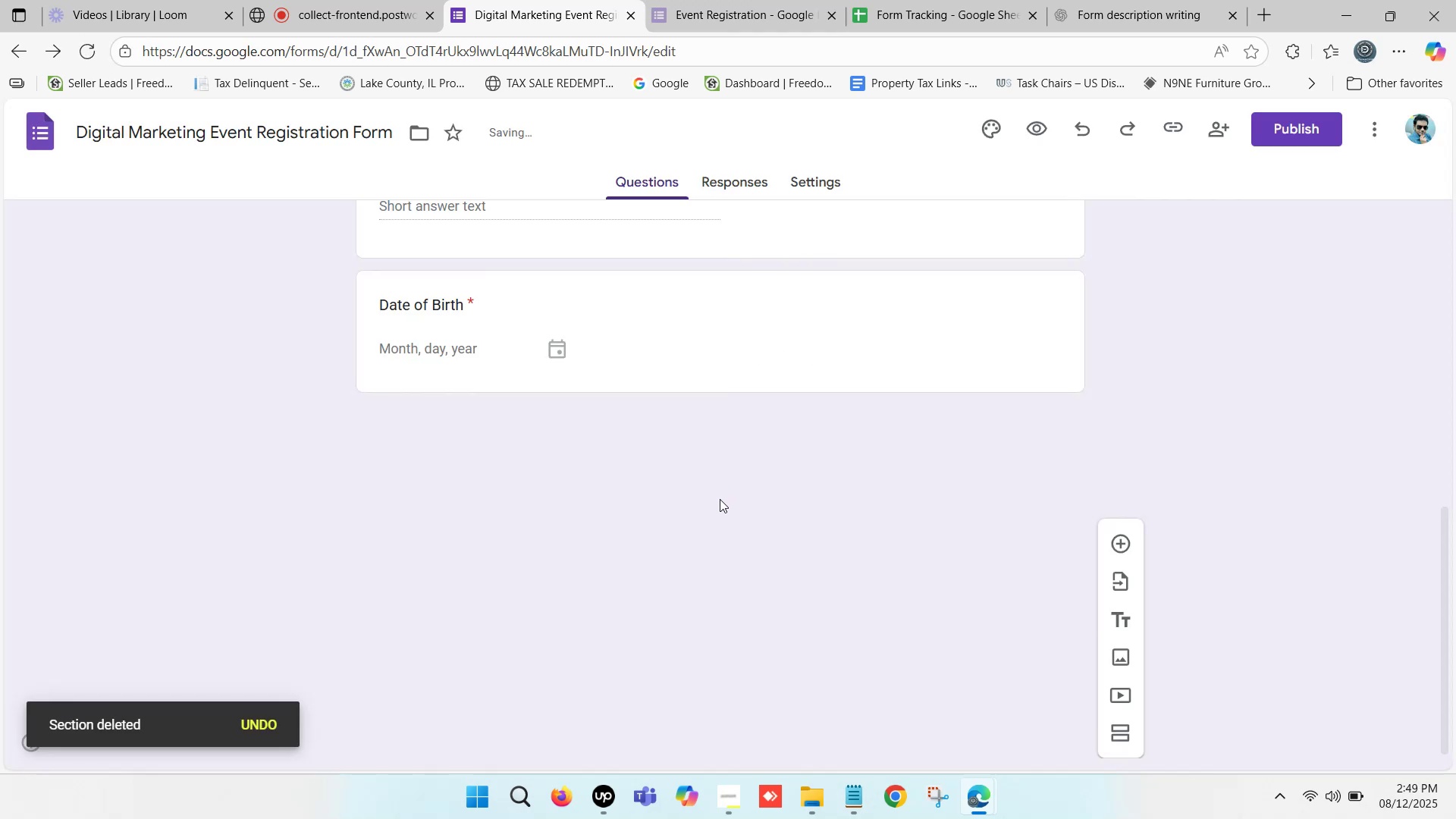 
scroll: coordinate [646, 493], scroll_direction: up, amount: 2.0
 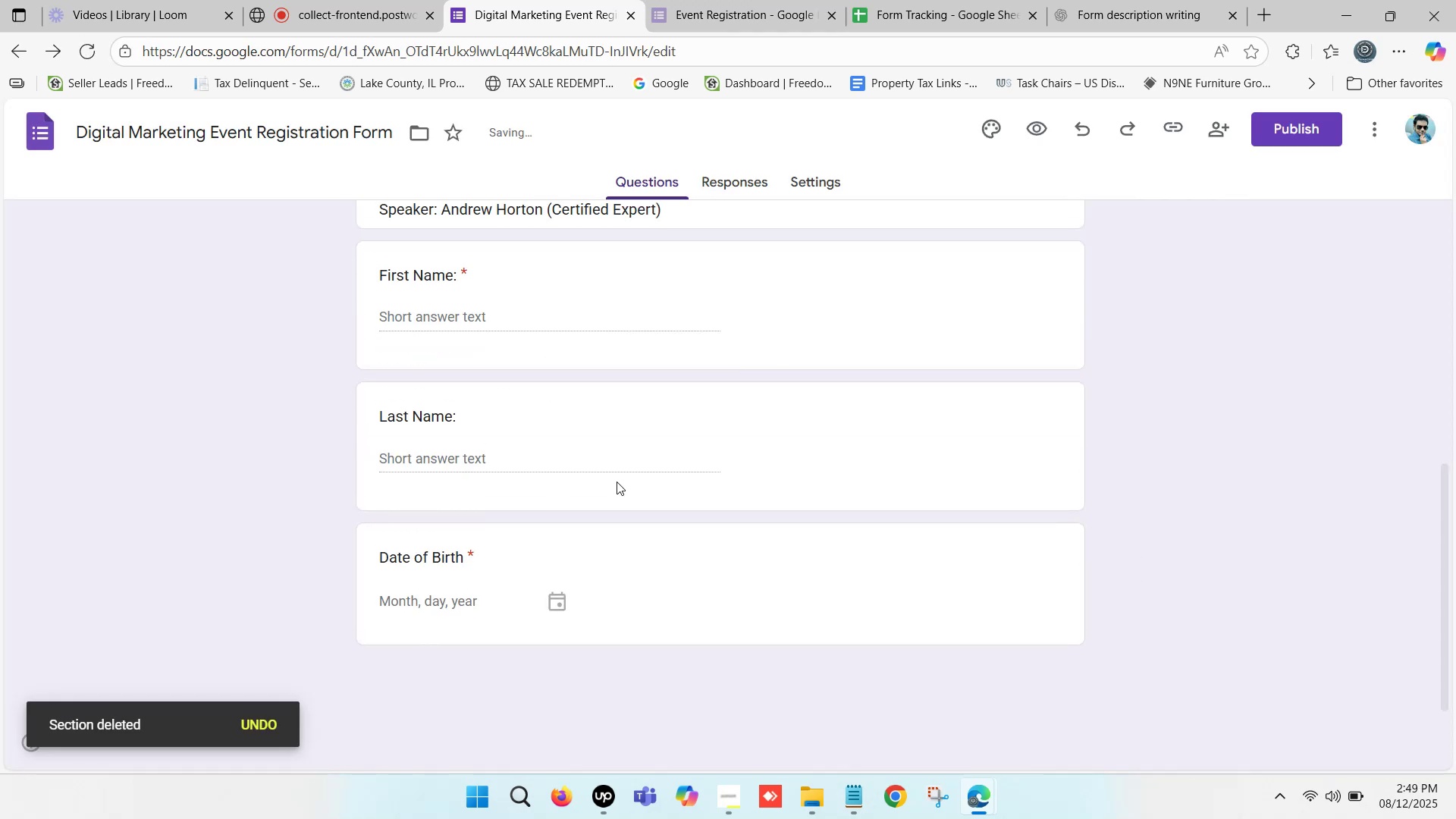 
scroll: coordinate [543, 497], scroll_direction: down, amount: 7.0
 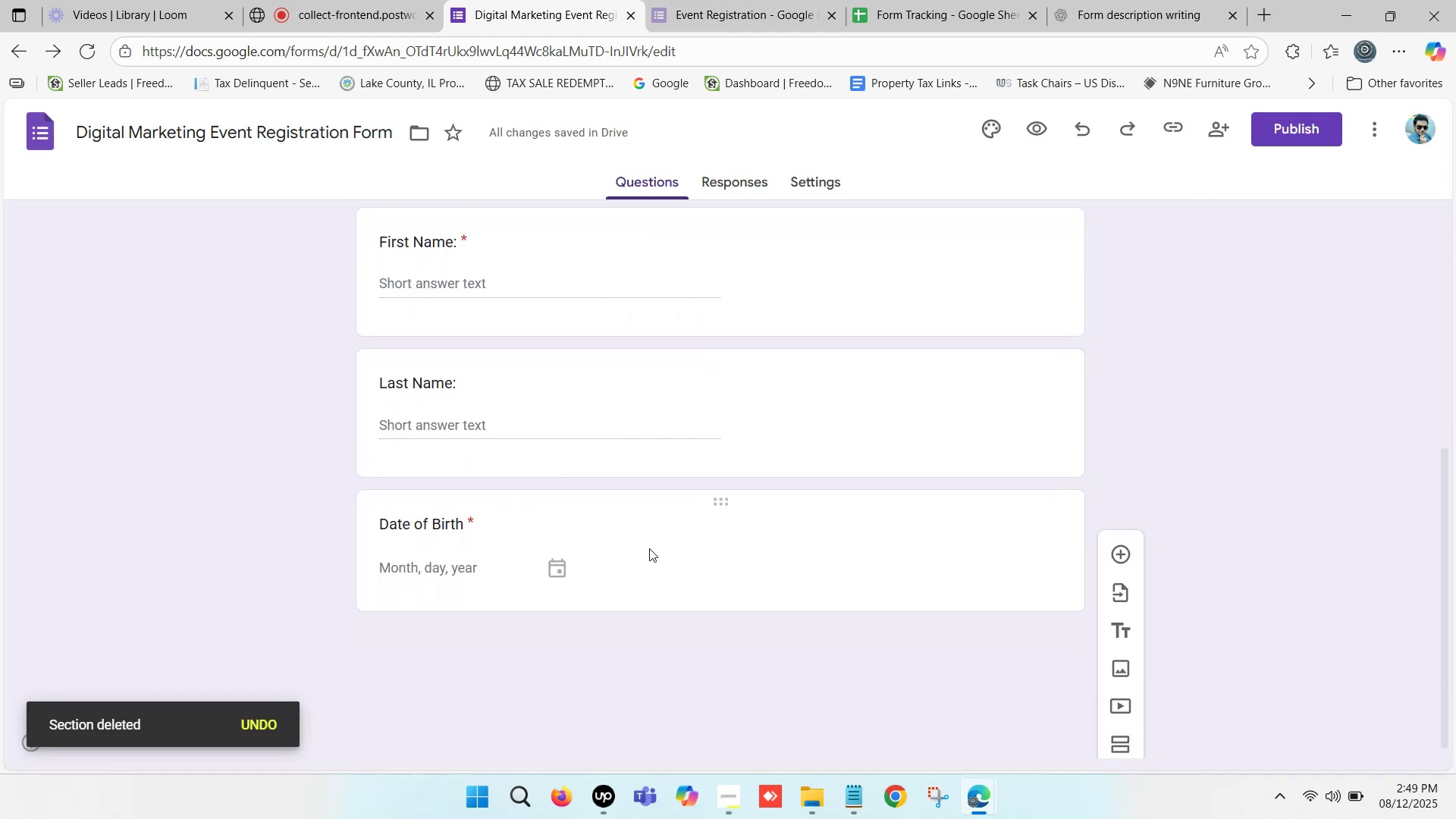 
scroll: coordinate [555, 495], scroll_direction: up, amount: 4.0
 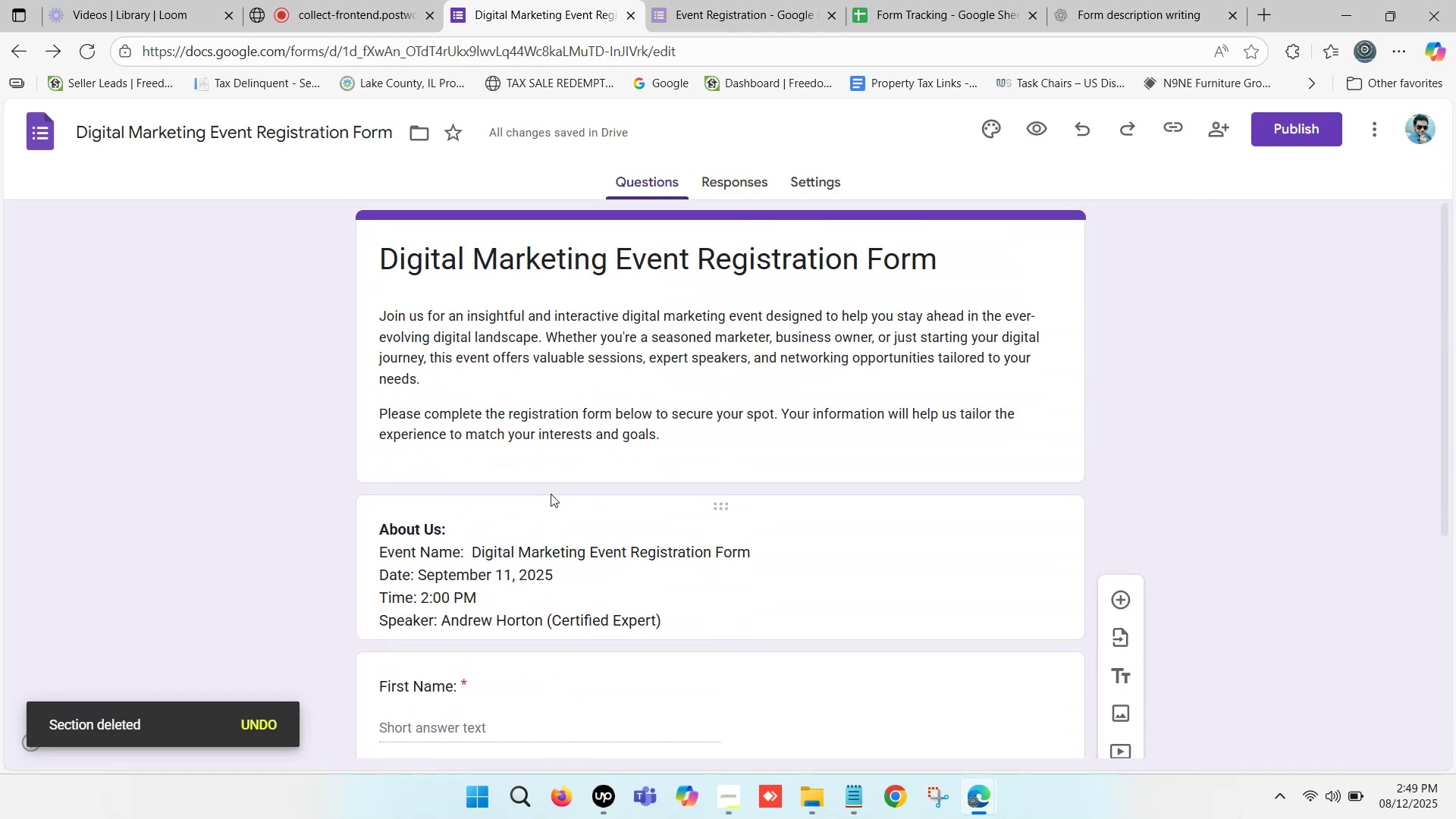 
scroll: coordinate [552, 489], scroll_direction: down, amount: 8.0
 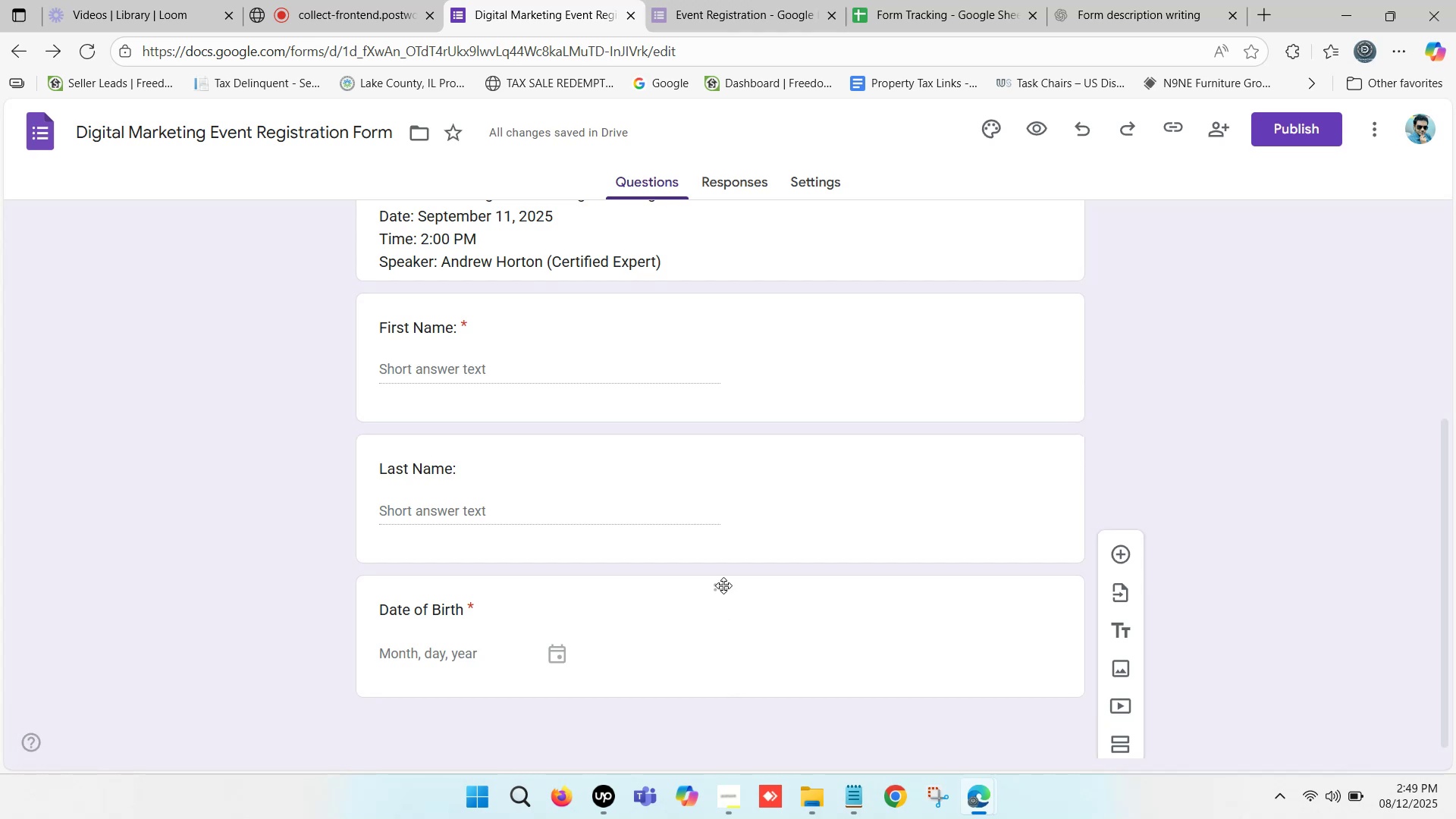 
mouse_move([1125, 574])
 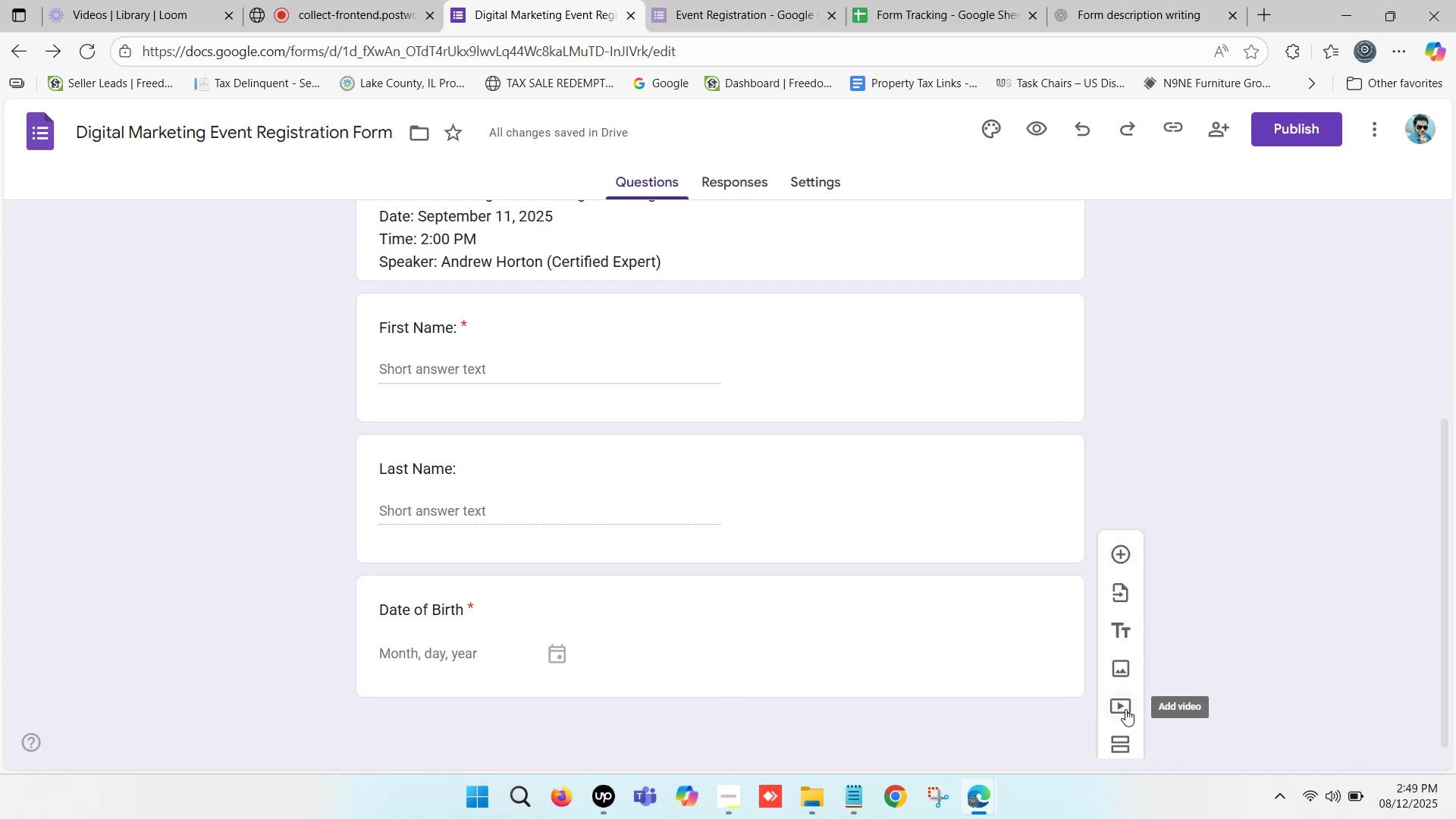 
scroll: coordinate [632, 604], scroll_direction: down, amount: 7.0
 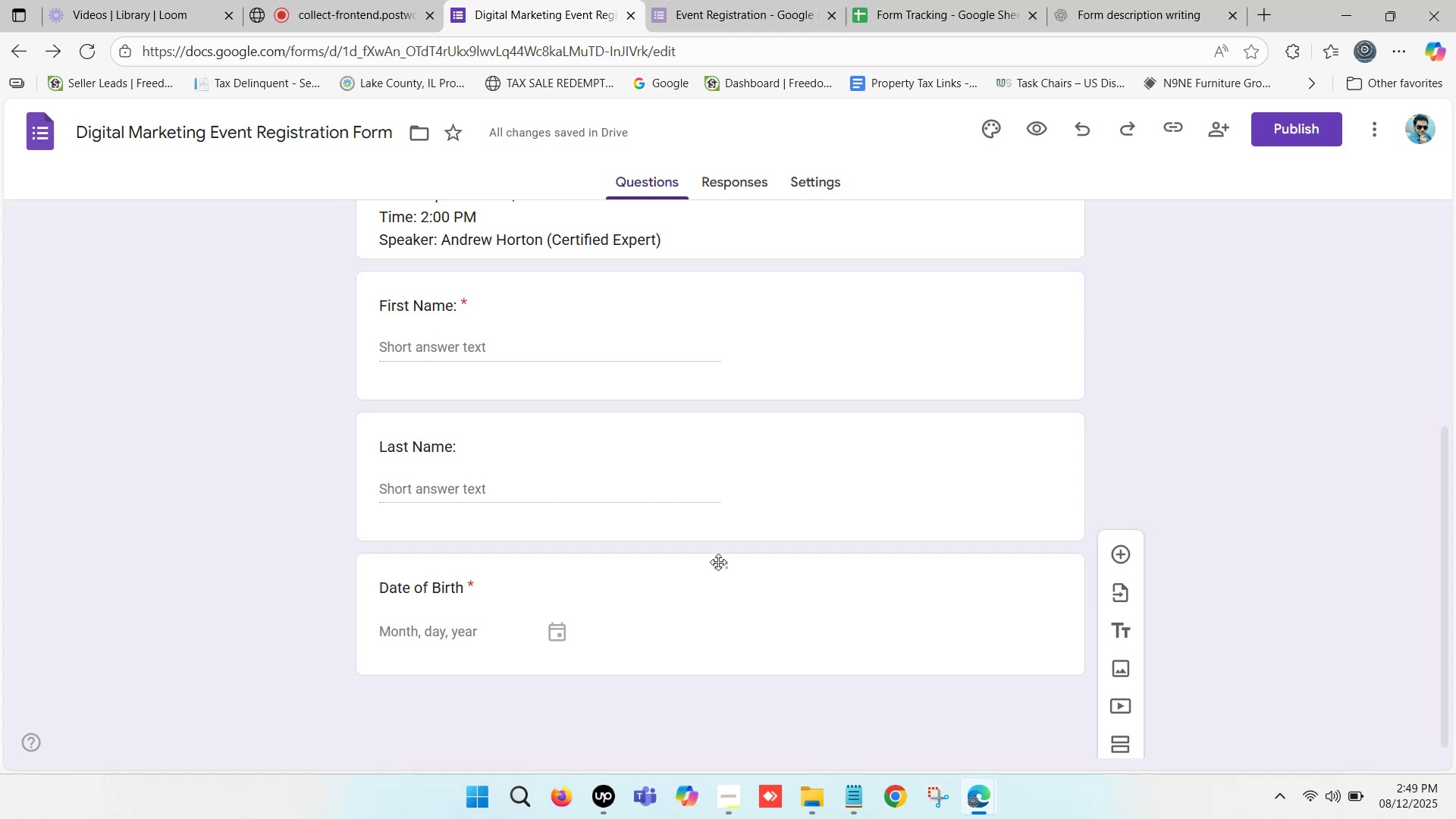 
scroll: coordinate [718, 562], scroll_direction: up, amount: 2.0
 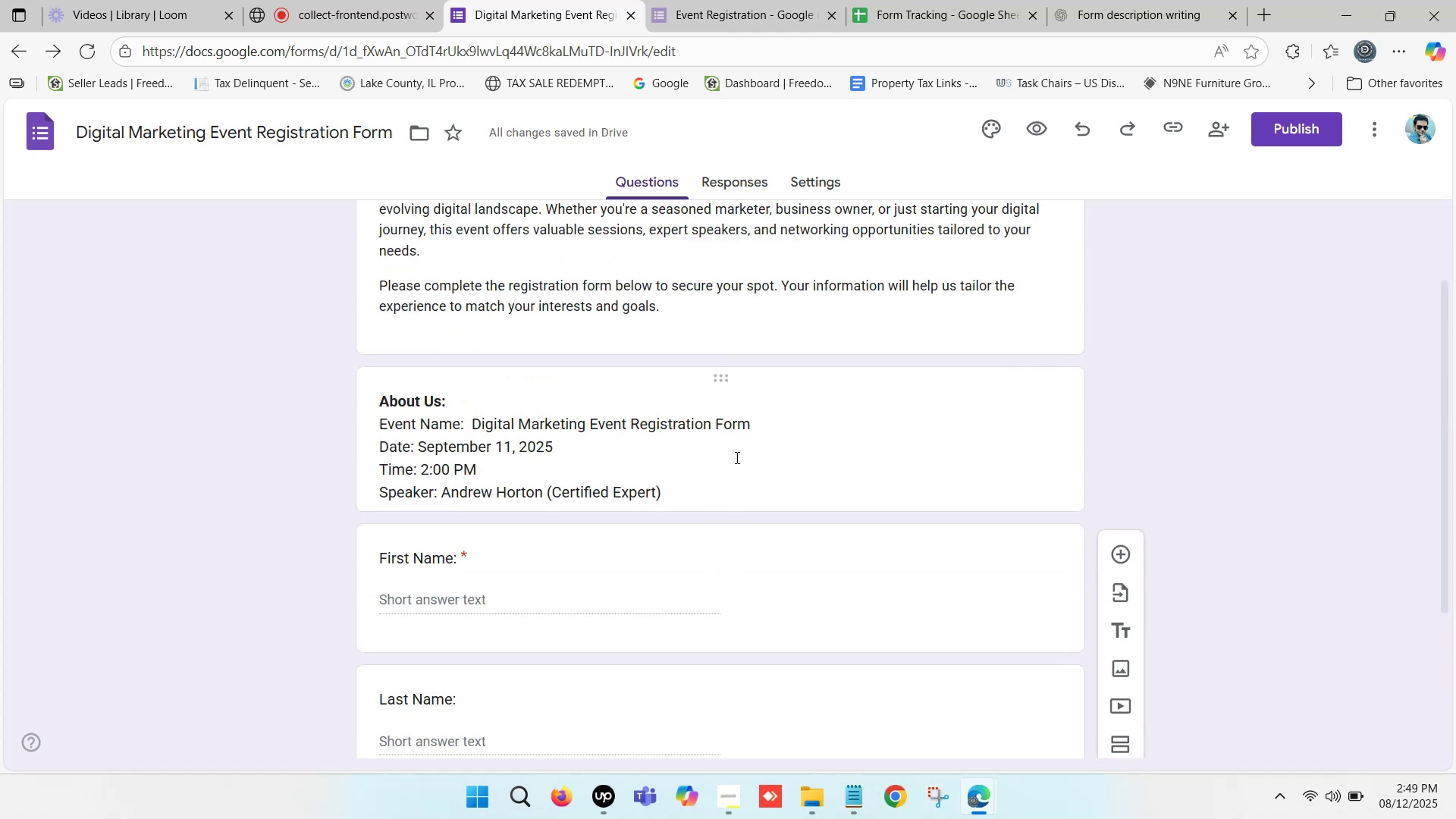 
scroll: coordinate [720, 469], scroll_direction: down, amount: 7.0
 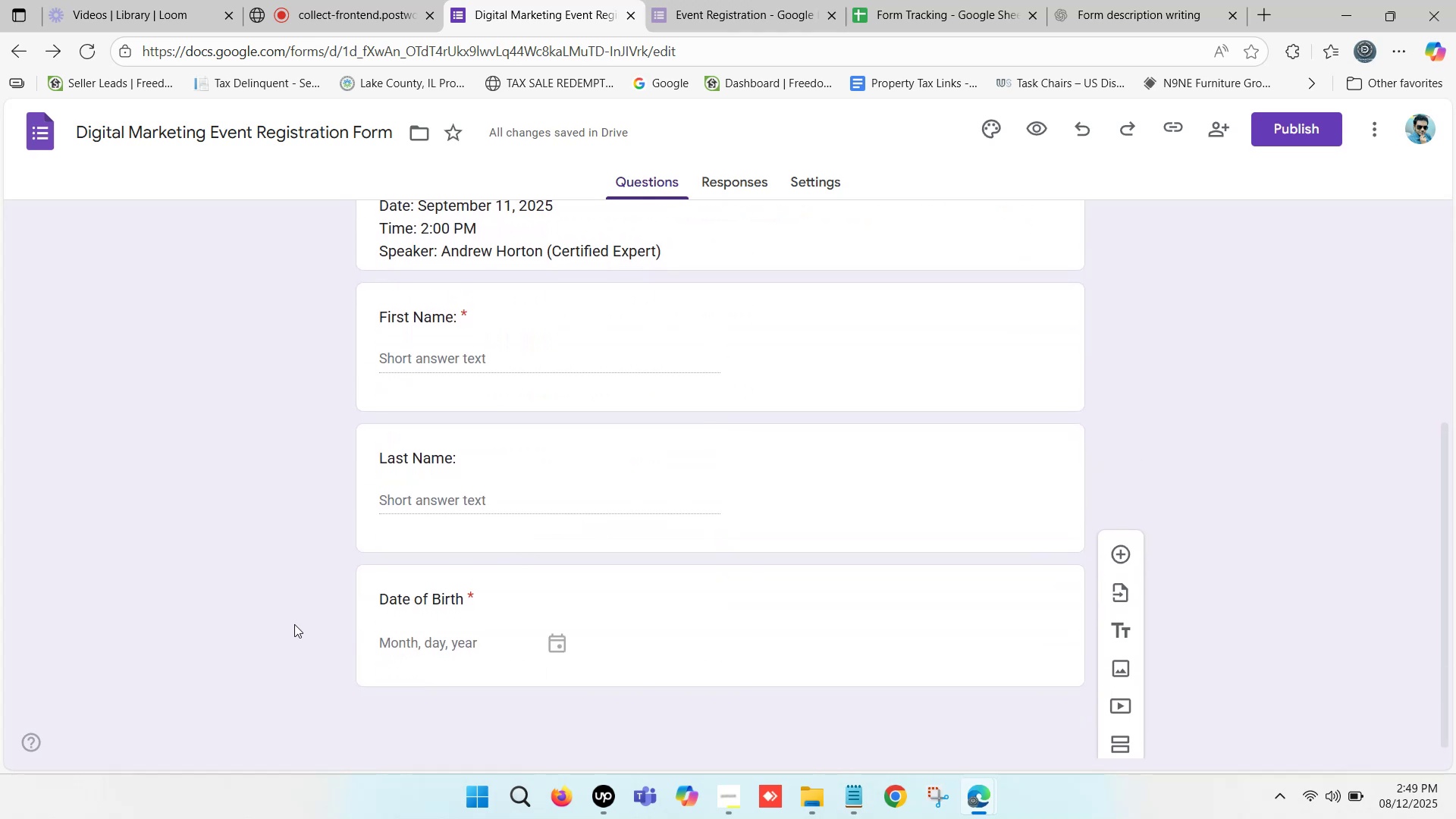 
left_click([247, 626])
 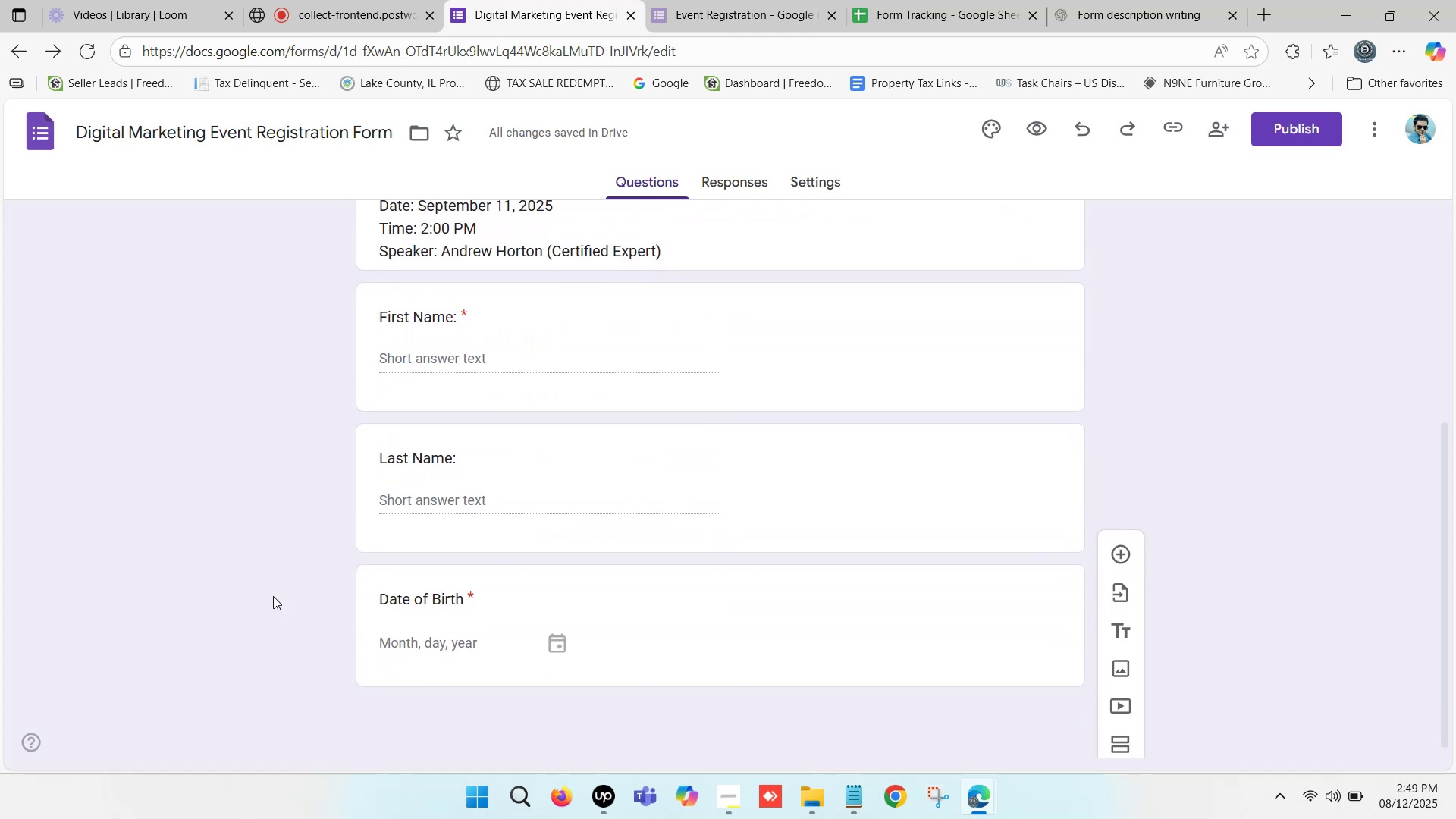 
scroll: coordinate [443, 591], scroll_direction: down, amount: 3.0
 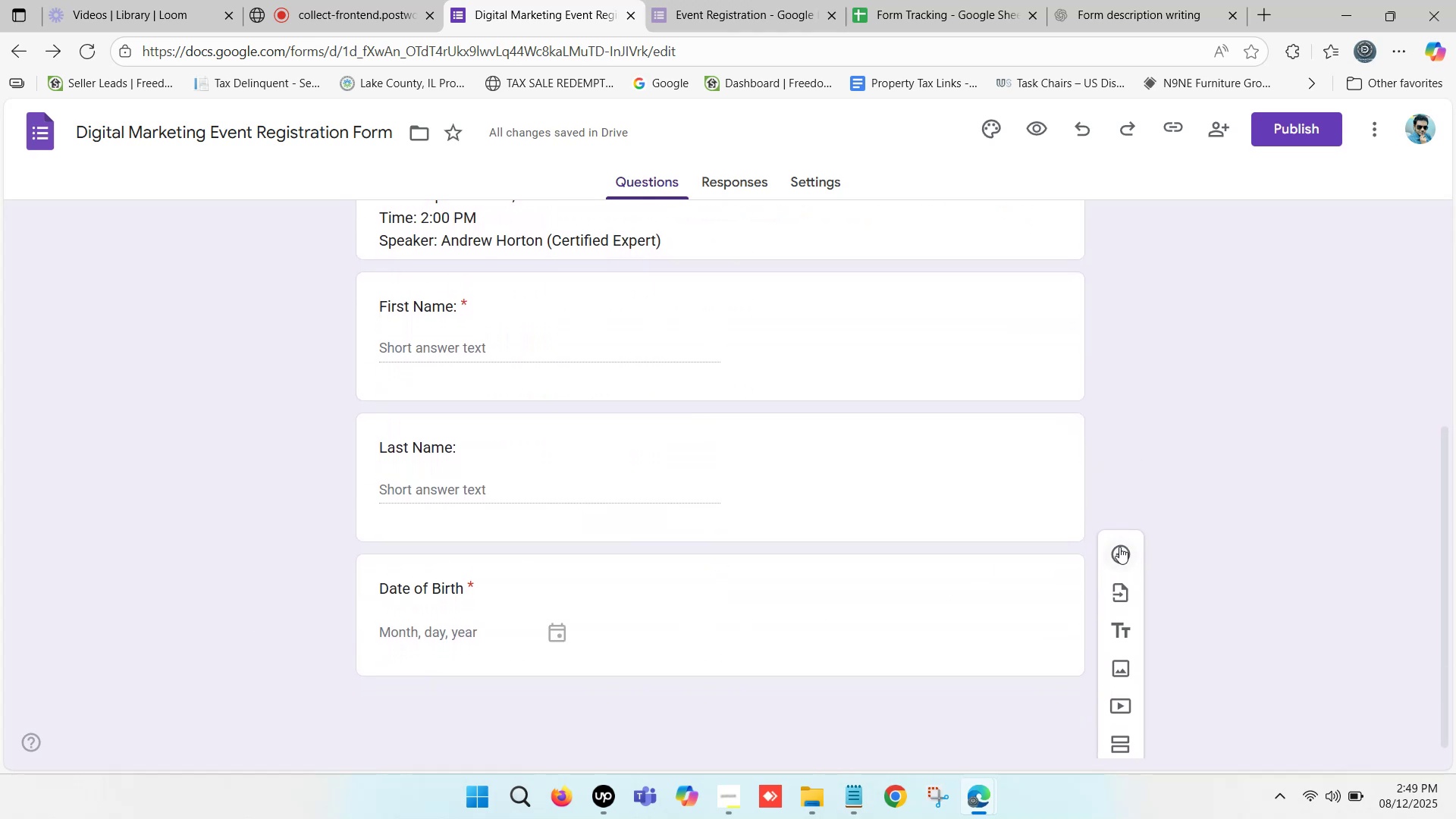 
wait(5.88)
 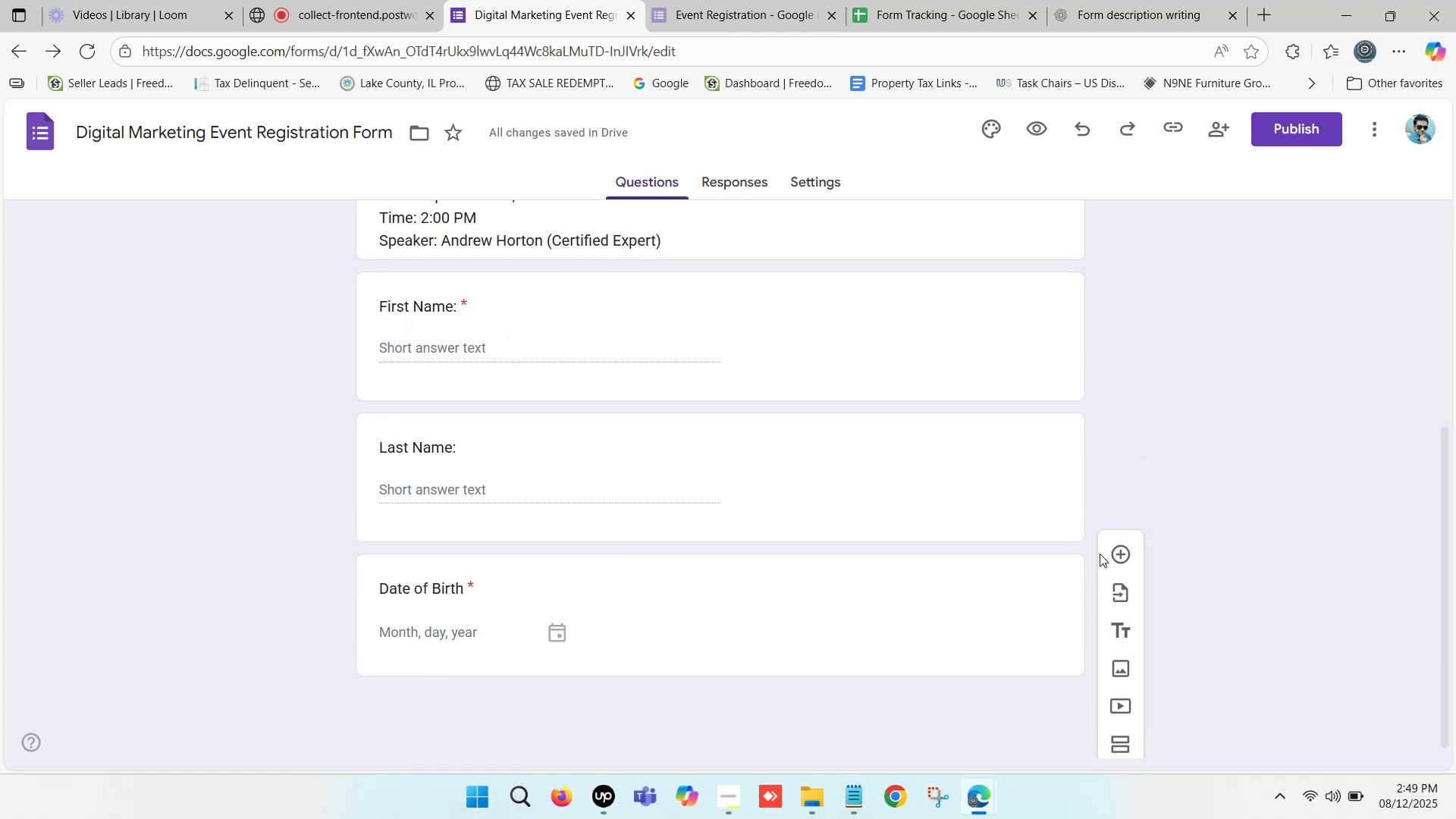 
left_click([1119, 547])
 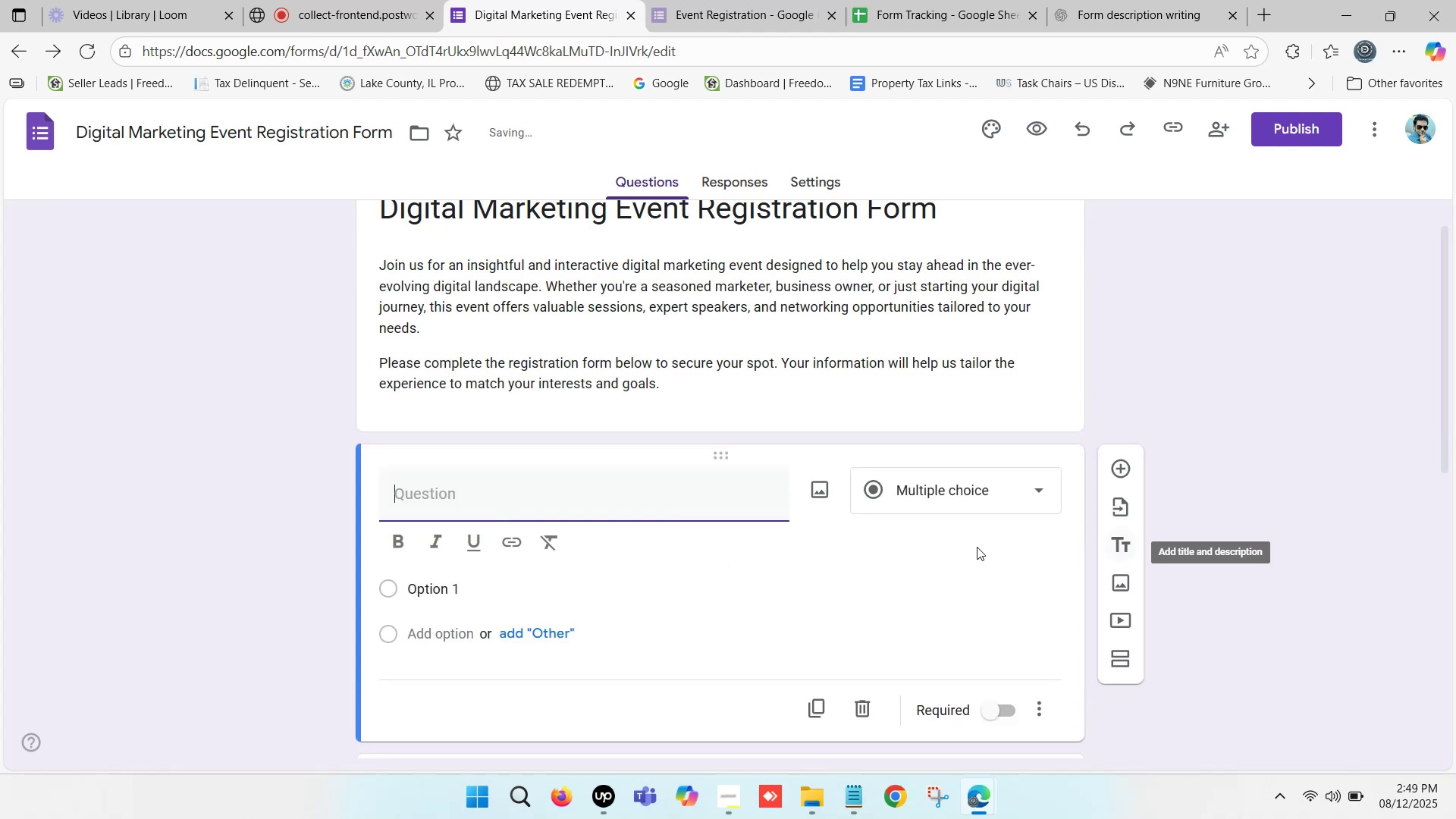 
scroll: coordinate [617, 563], scroll_direction: down, amount: 2.0
 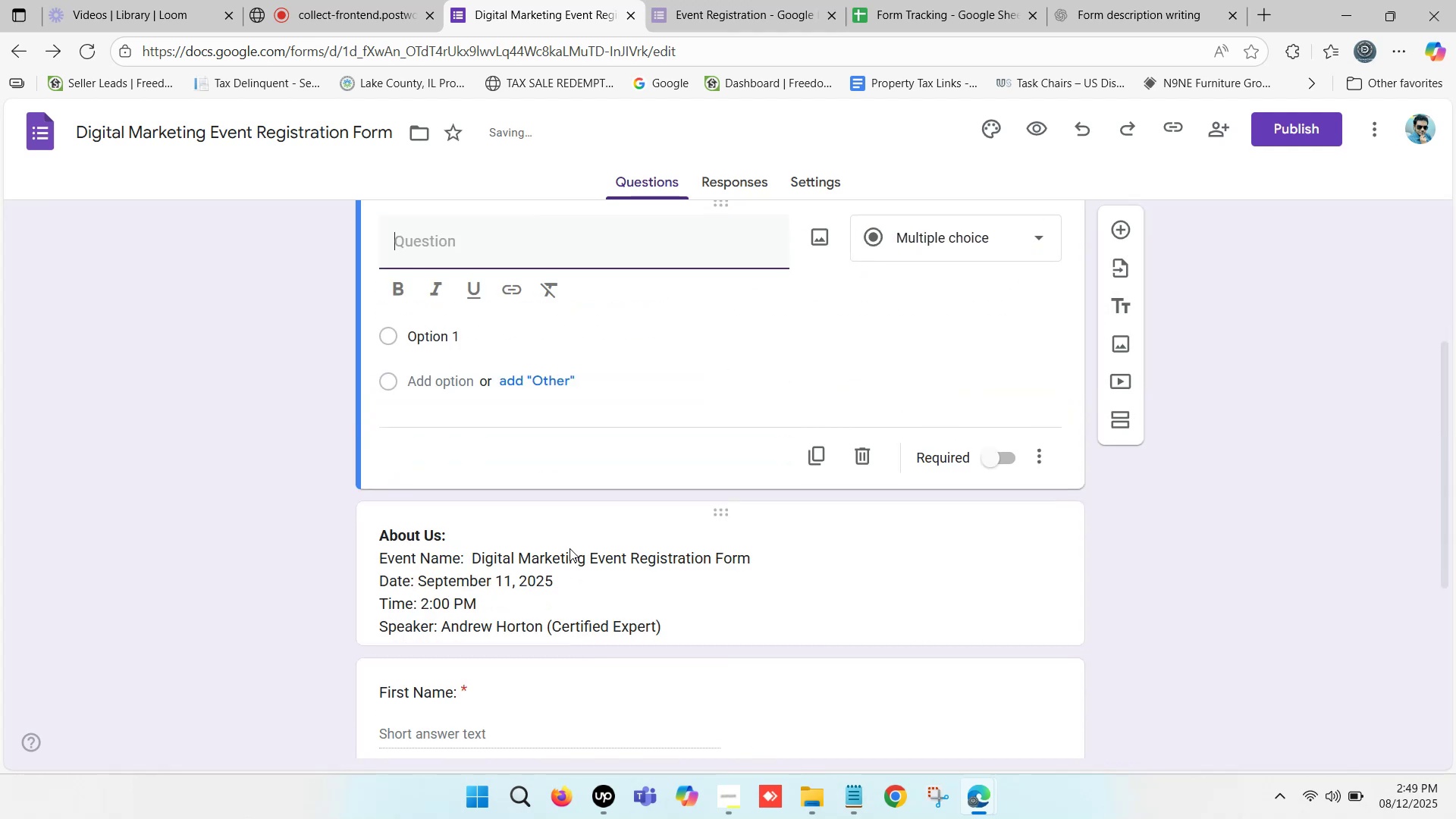 
scroll: coordinate [564, 535], scroll_direction: up, amount: 2.0
 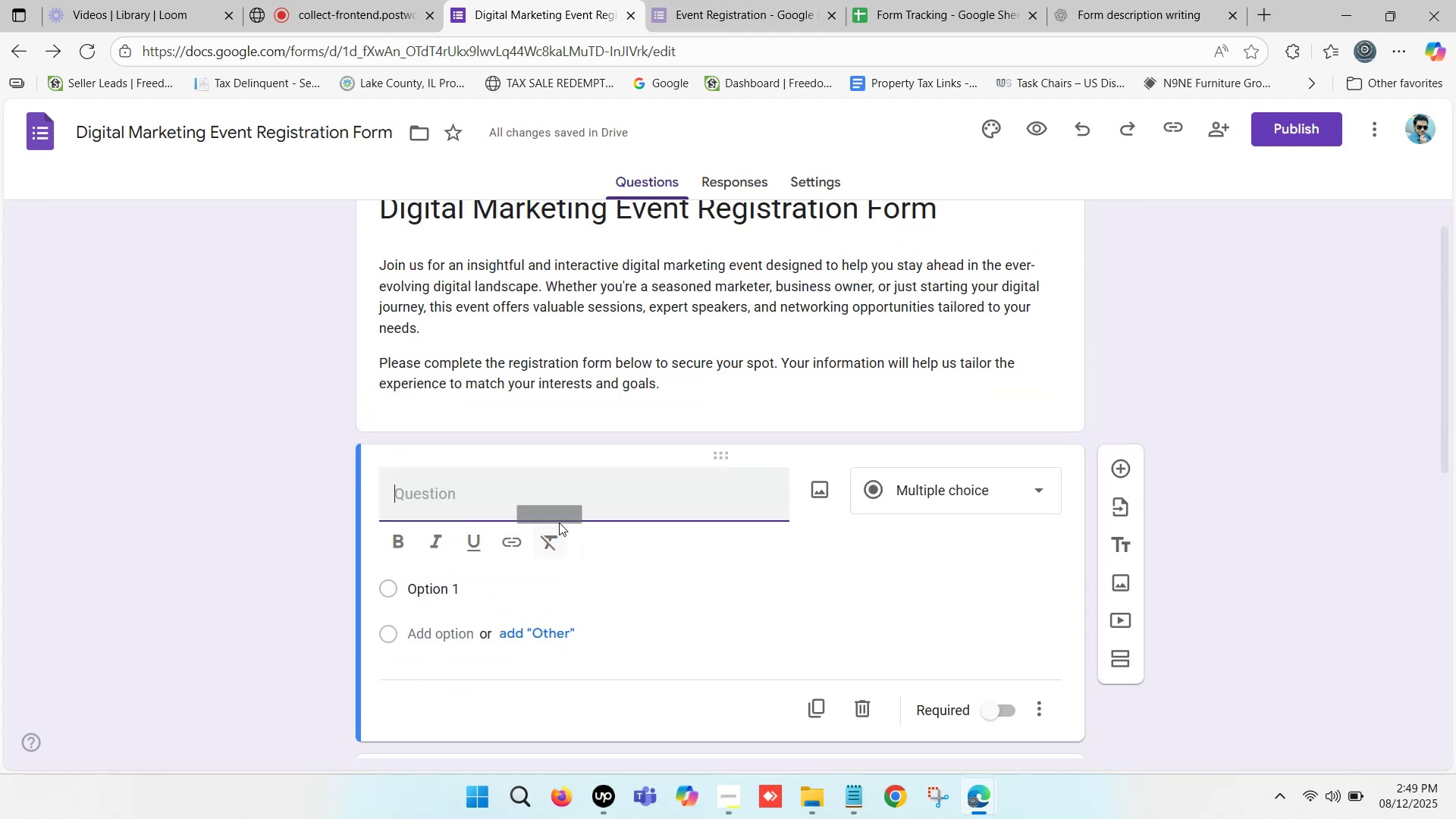 
scroll: coordinate [502, 523], scroll_direction: none, amount: 0.0
 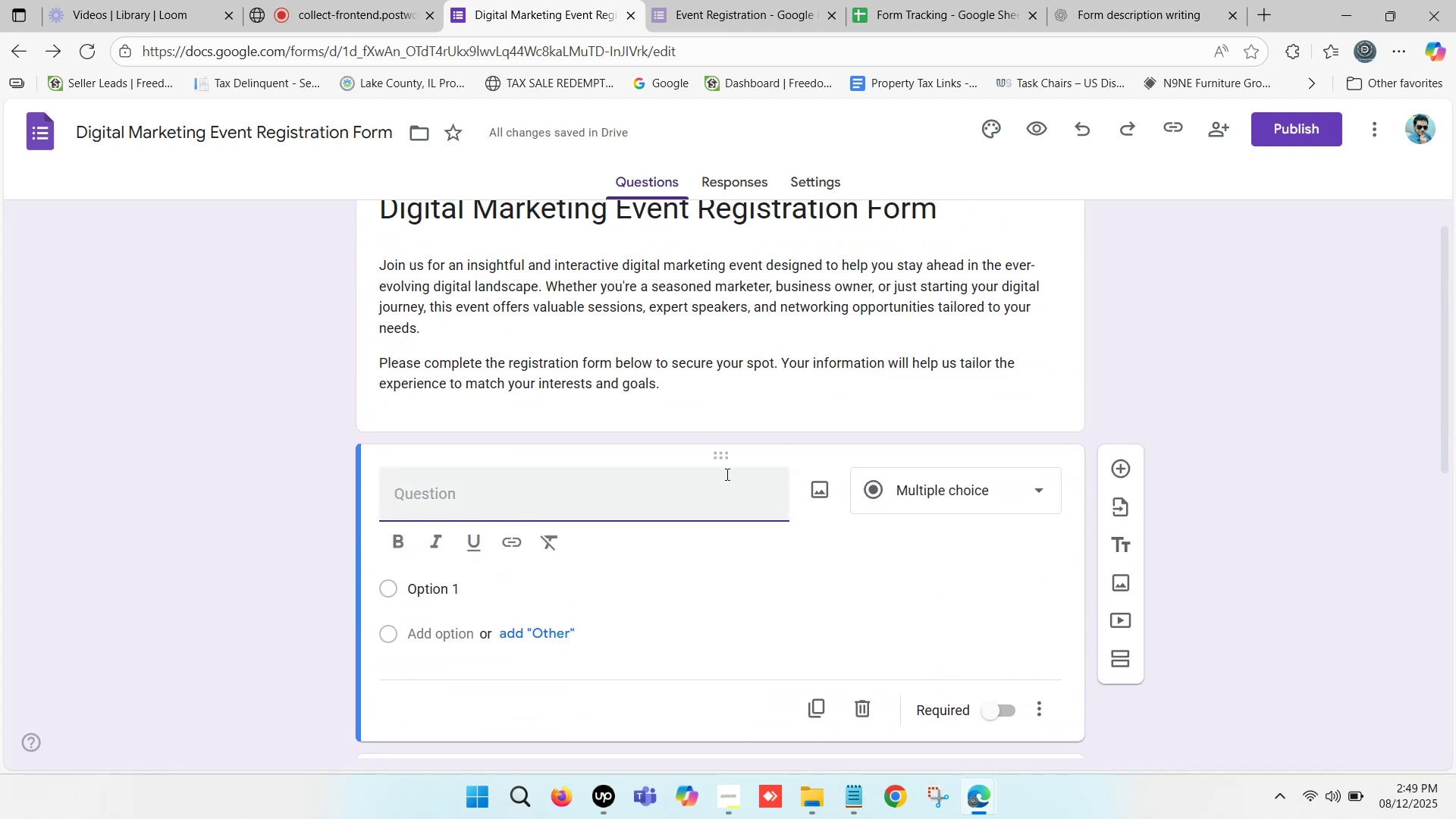 
left_click_drag(start_coordinate=[731, 456], to_coordinate=[708, 668])
 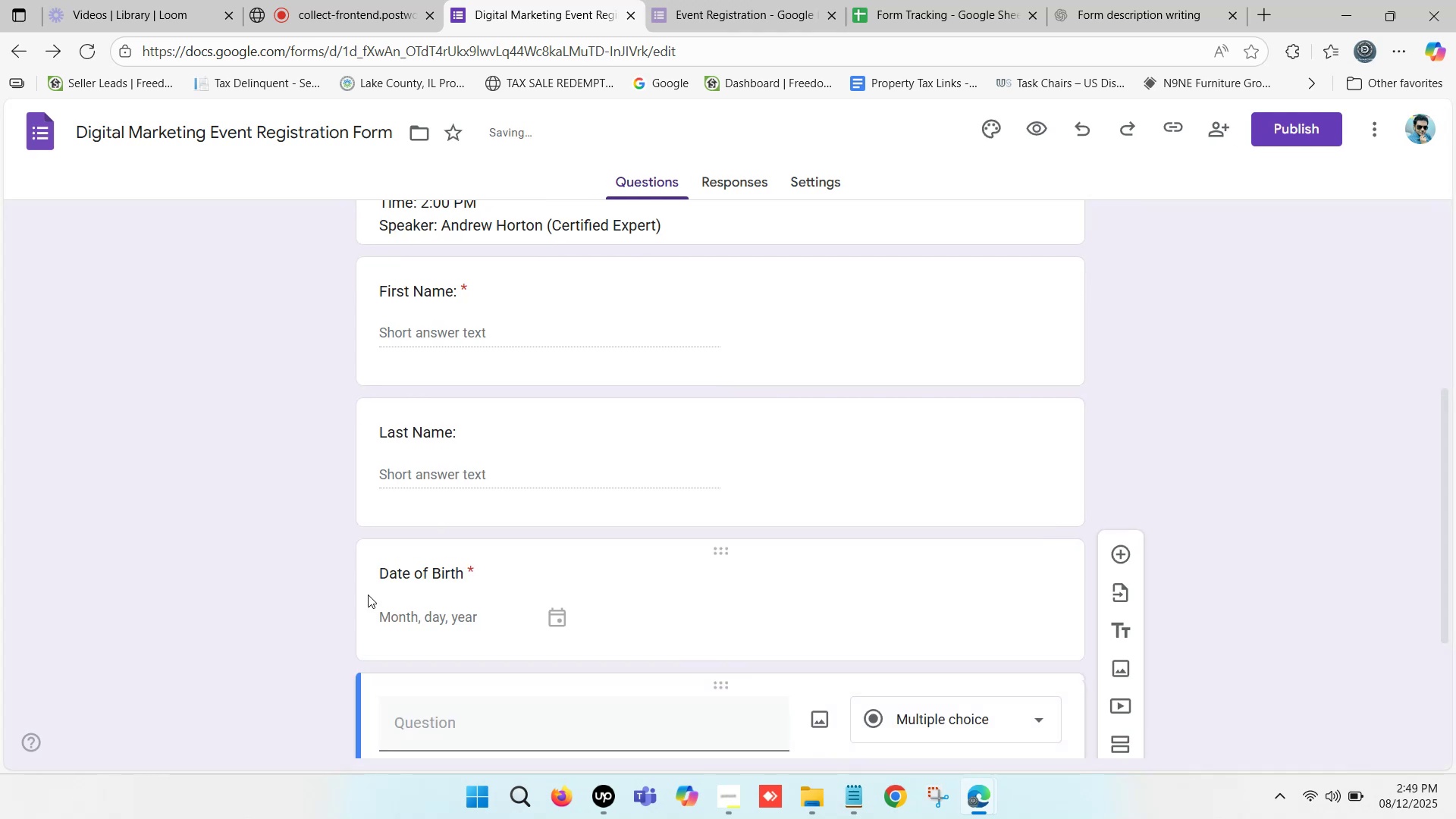 
scroll: coordinate [317, 576], scroll_direction: down, amount: 3.0
 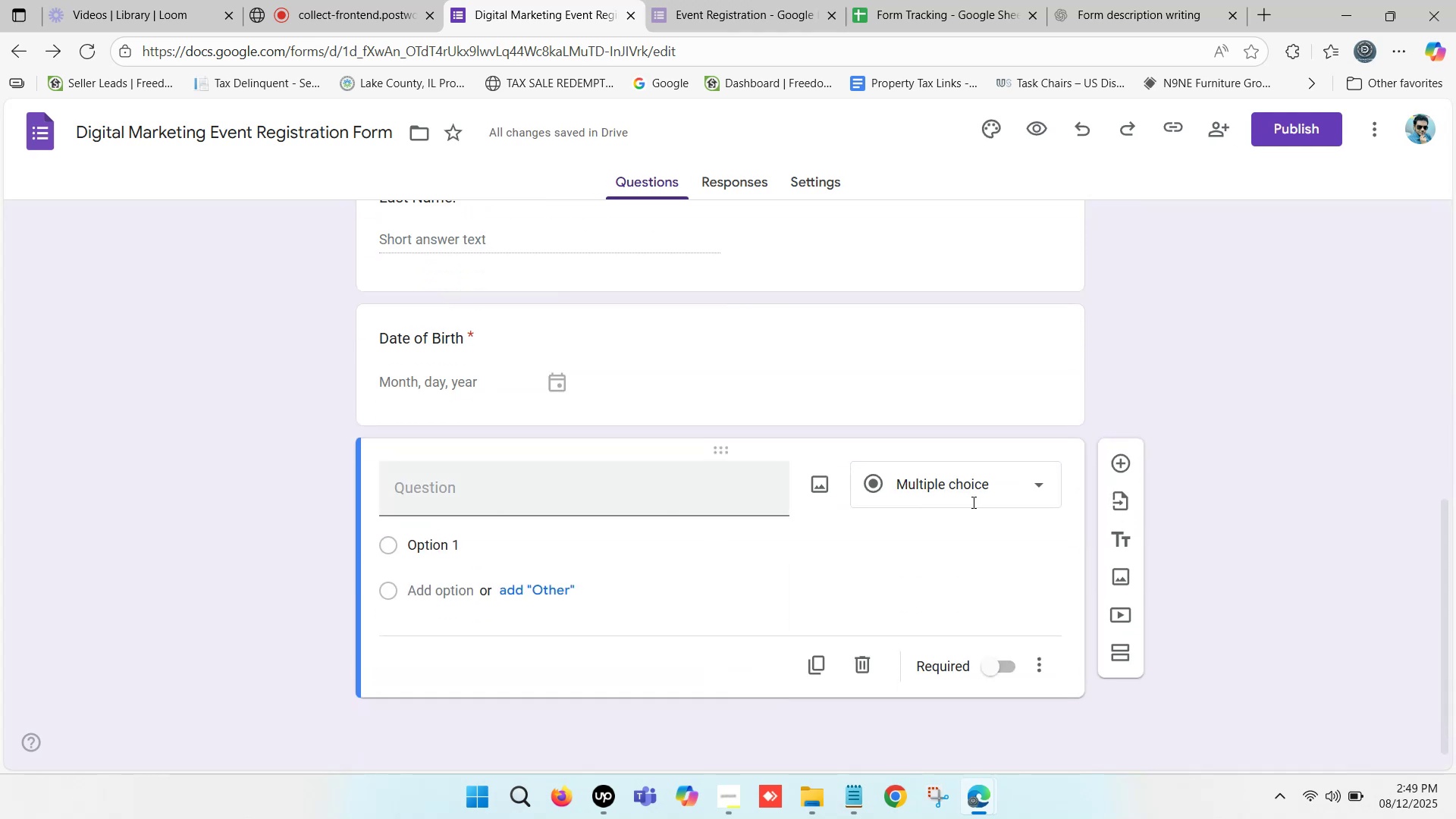 
left_click([946, 481])
 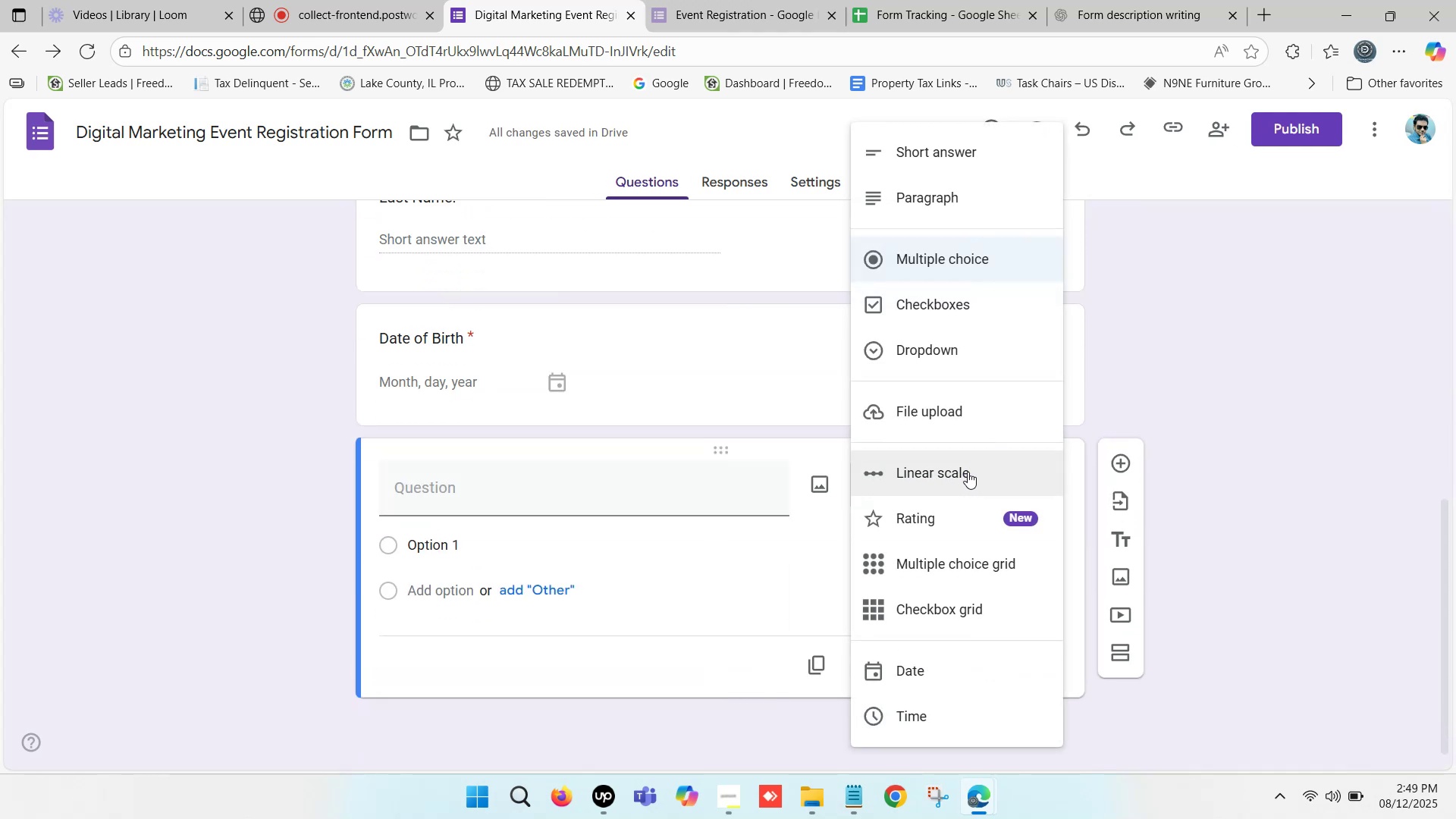 
scroll: coordinate [962, 422], scroll_direction: up, amount: 1.0
 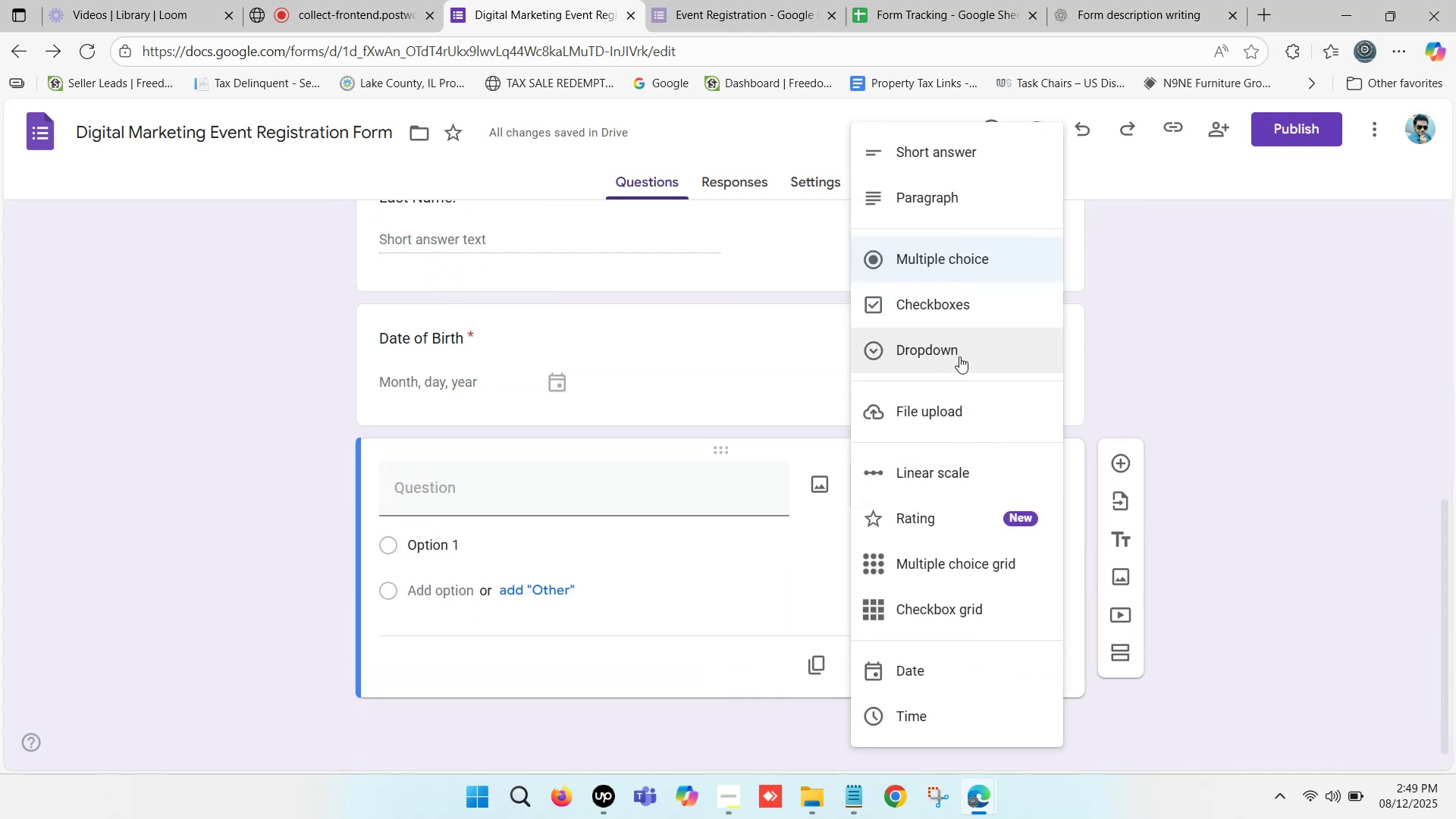 
scroll: coordinate [956, 375], scroll_direction: down, amount: 1.0
 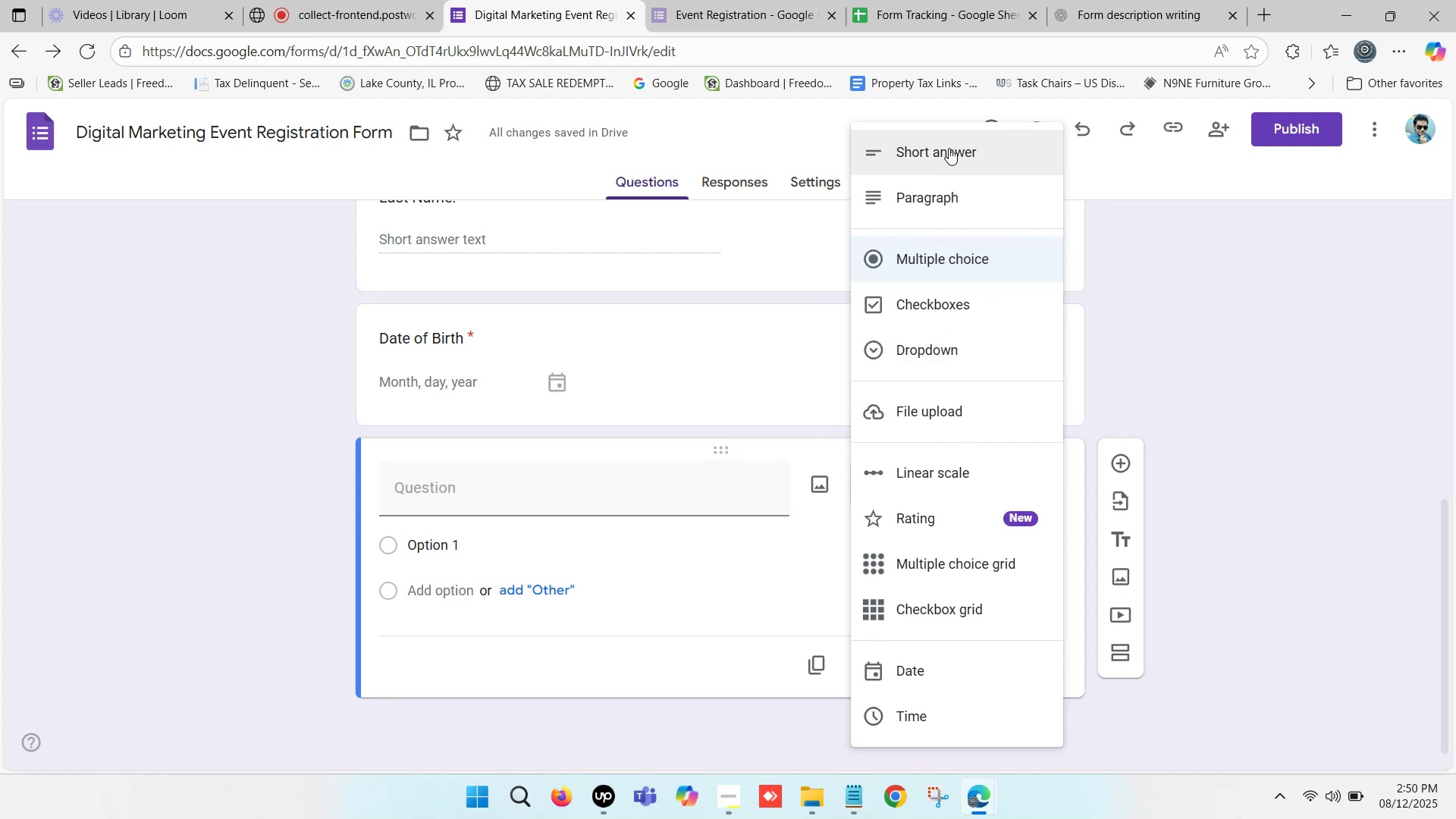 
wait(5.18)
 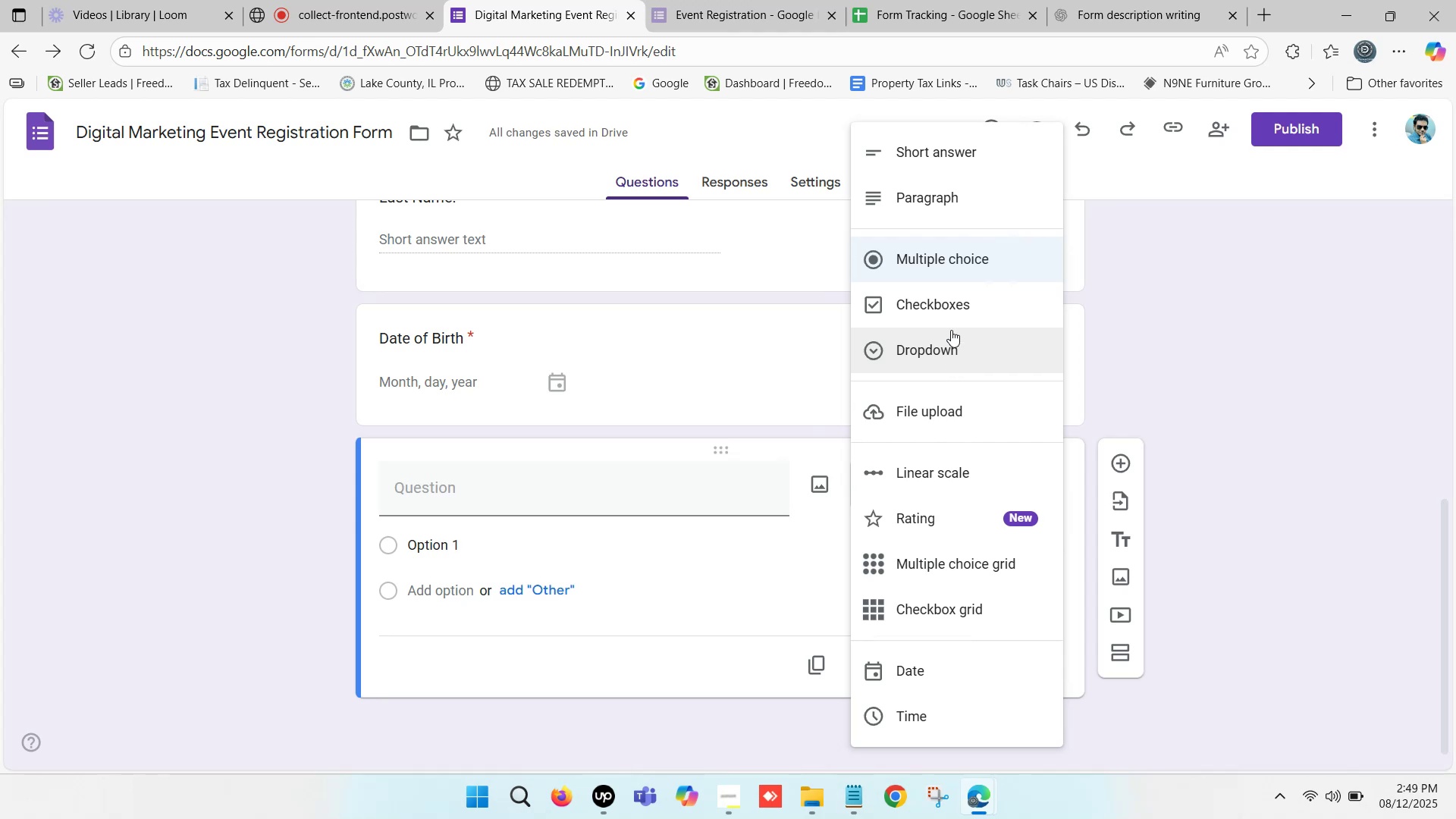 
left_click([948, 146])
 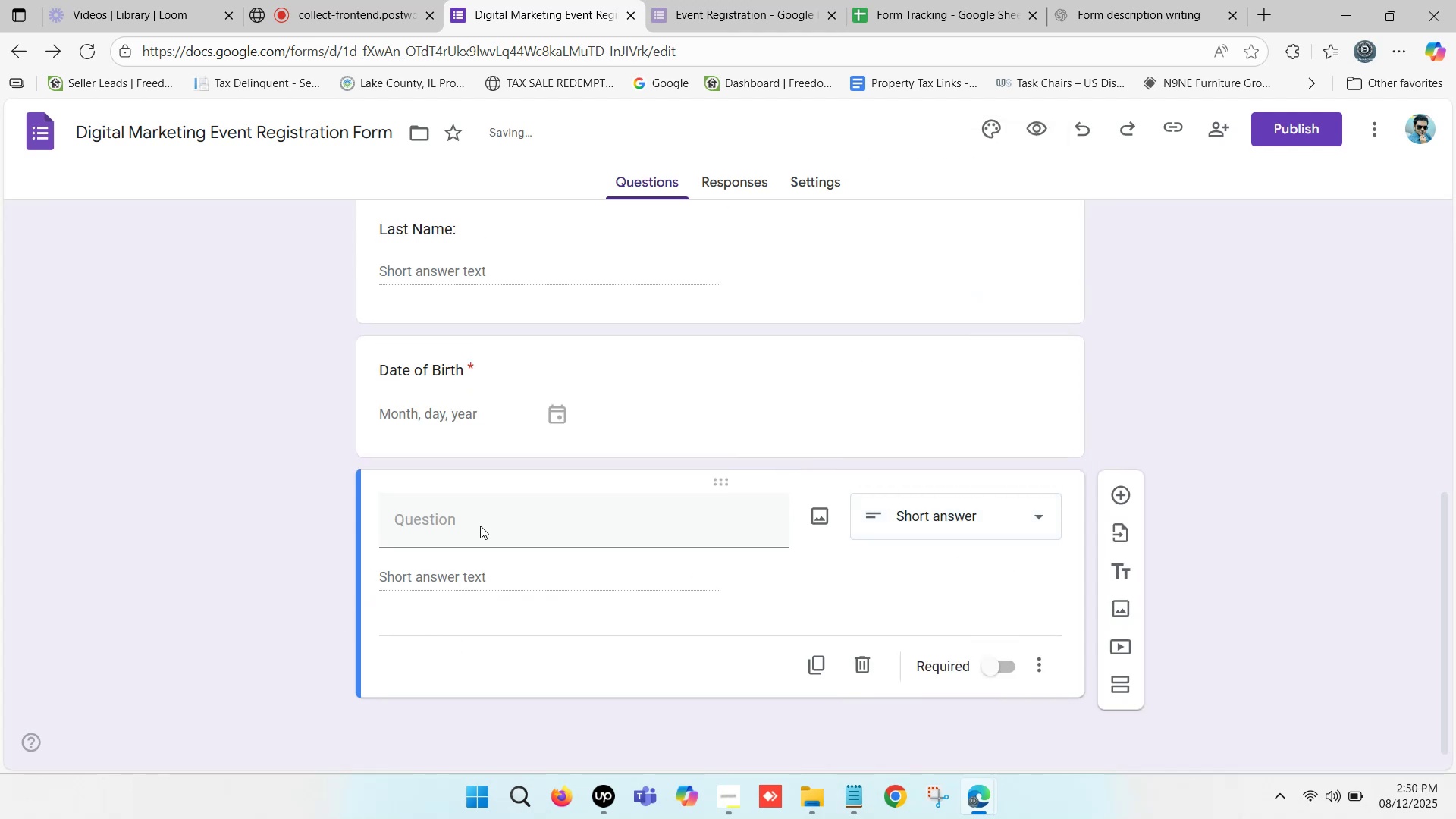 
left_click([469, 529])
 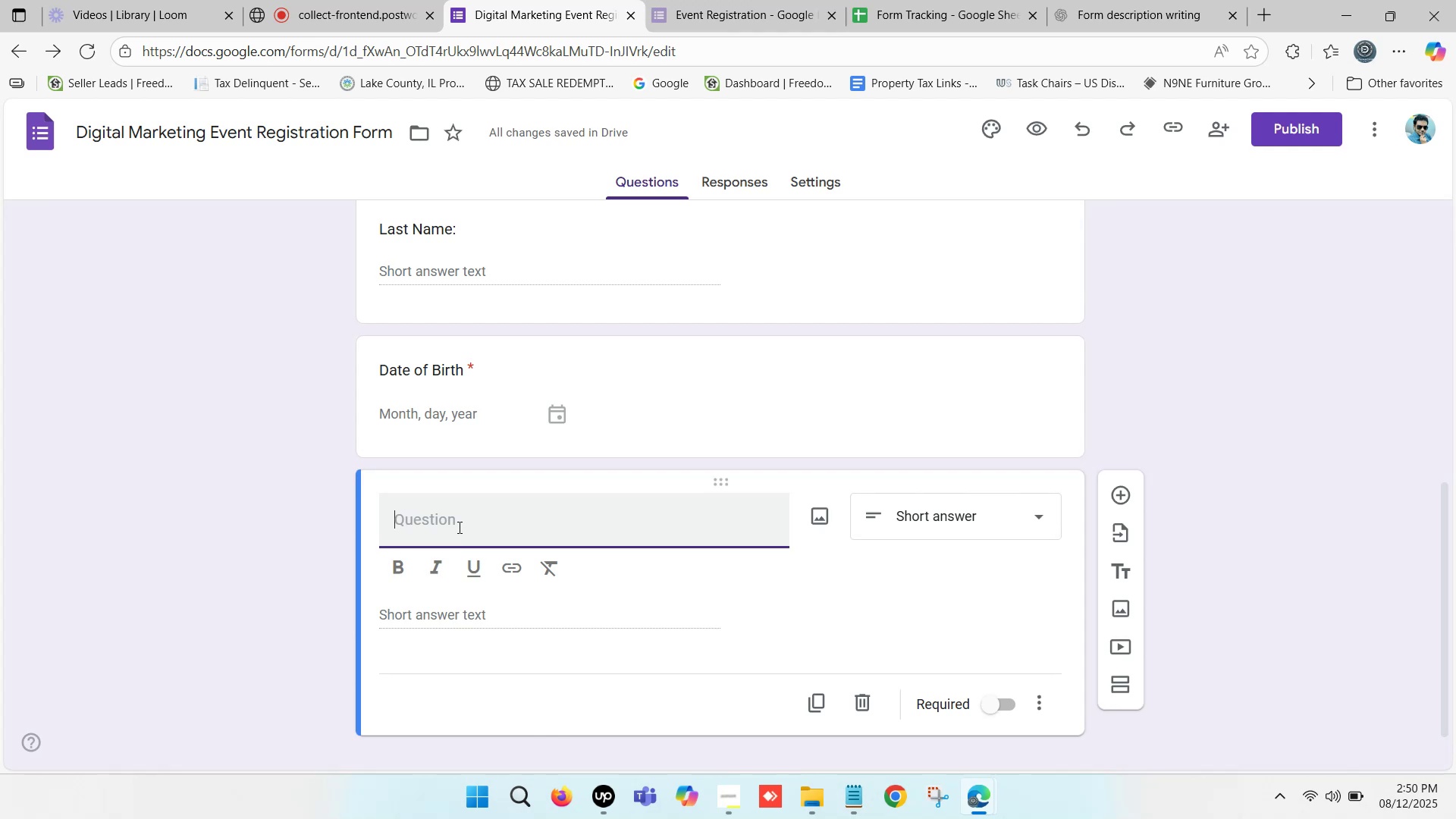 
wait(9.89)
 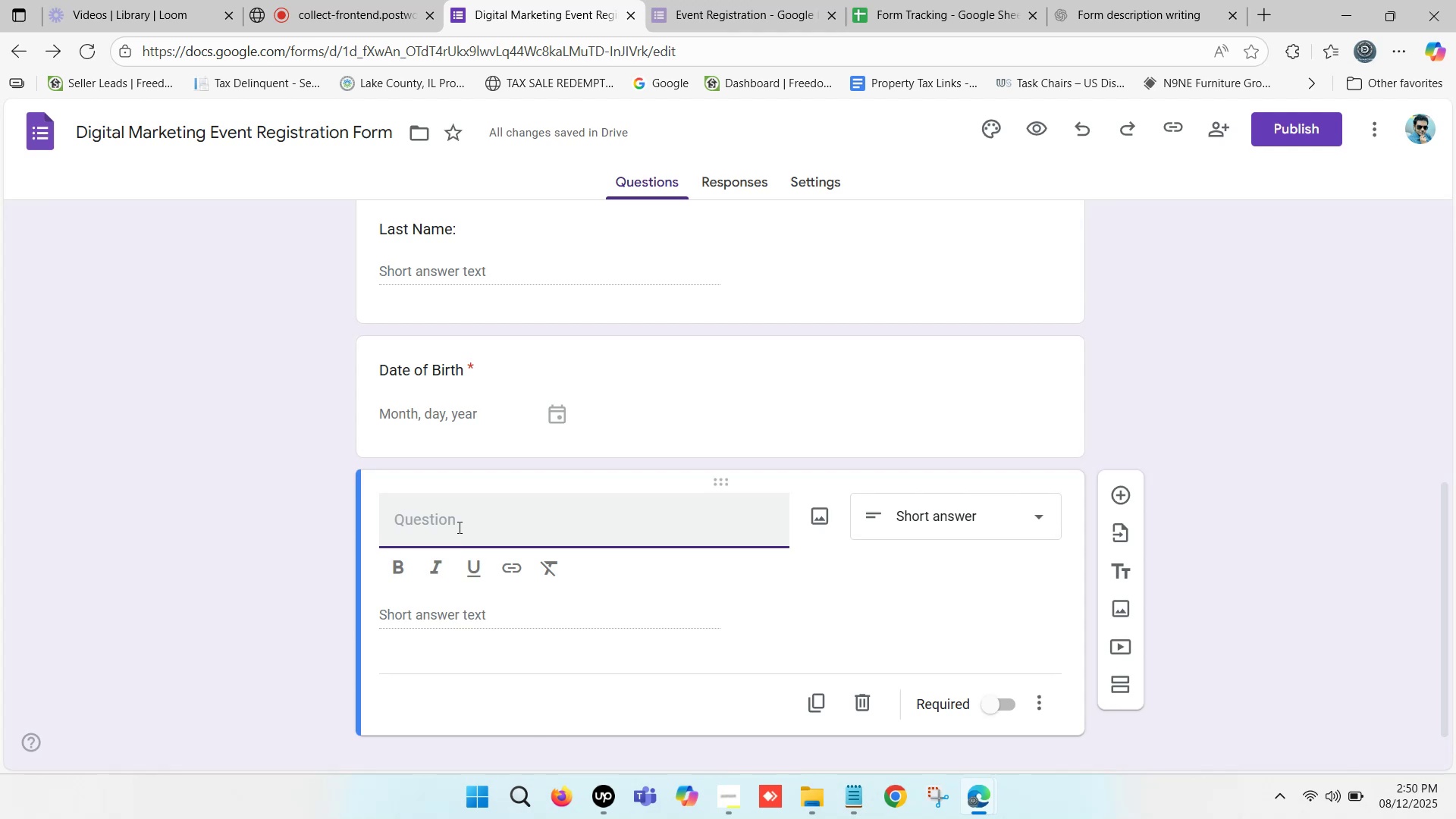 
type(Phone Number)
 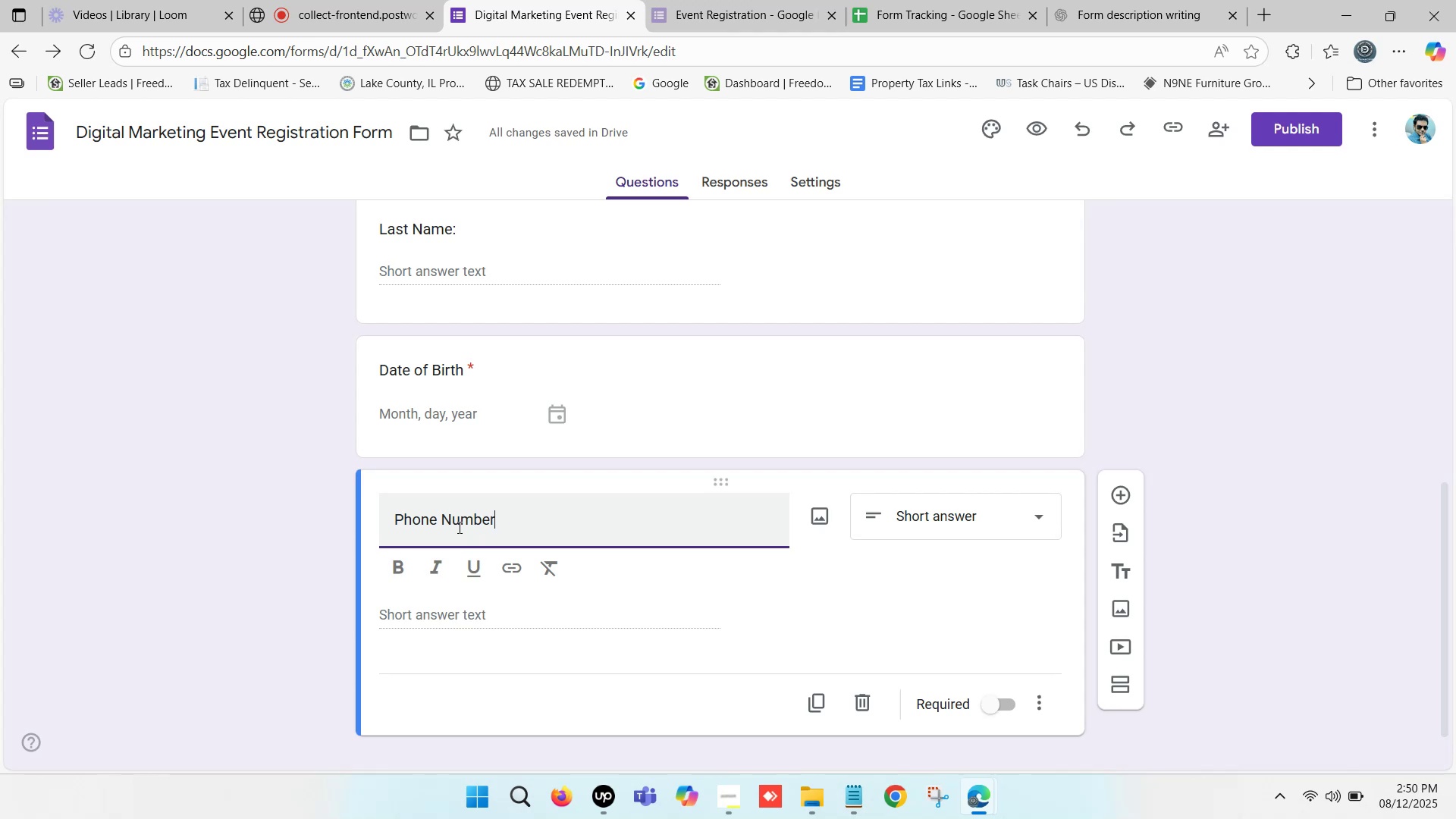 
left_click([494, 601])
 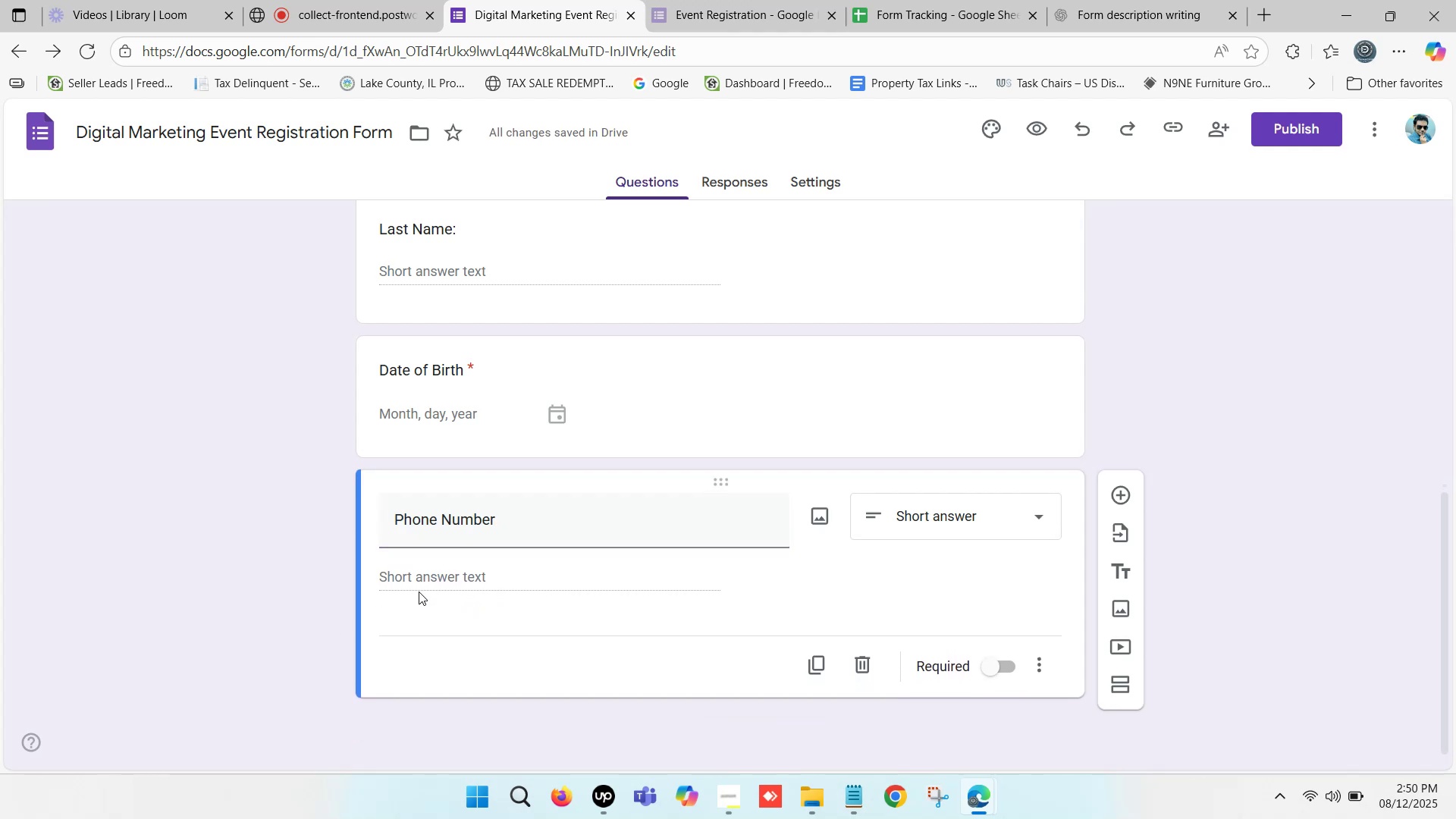 
left_click([414, 579])
 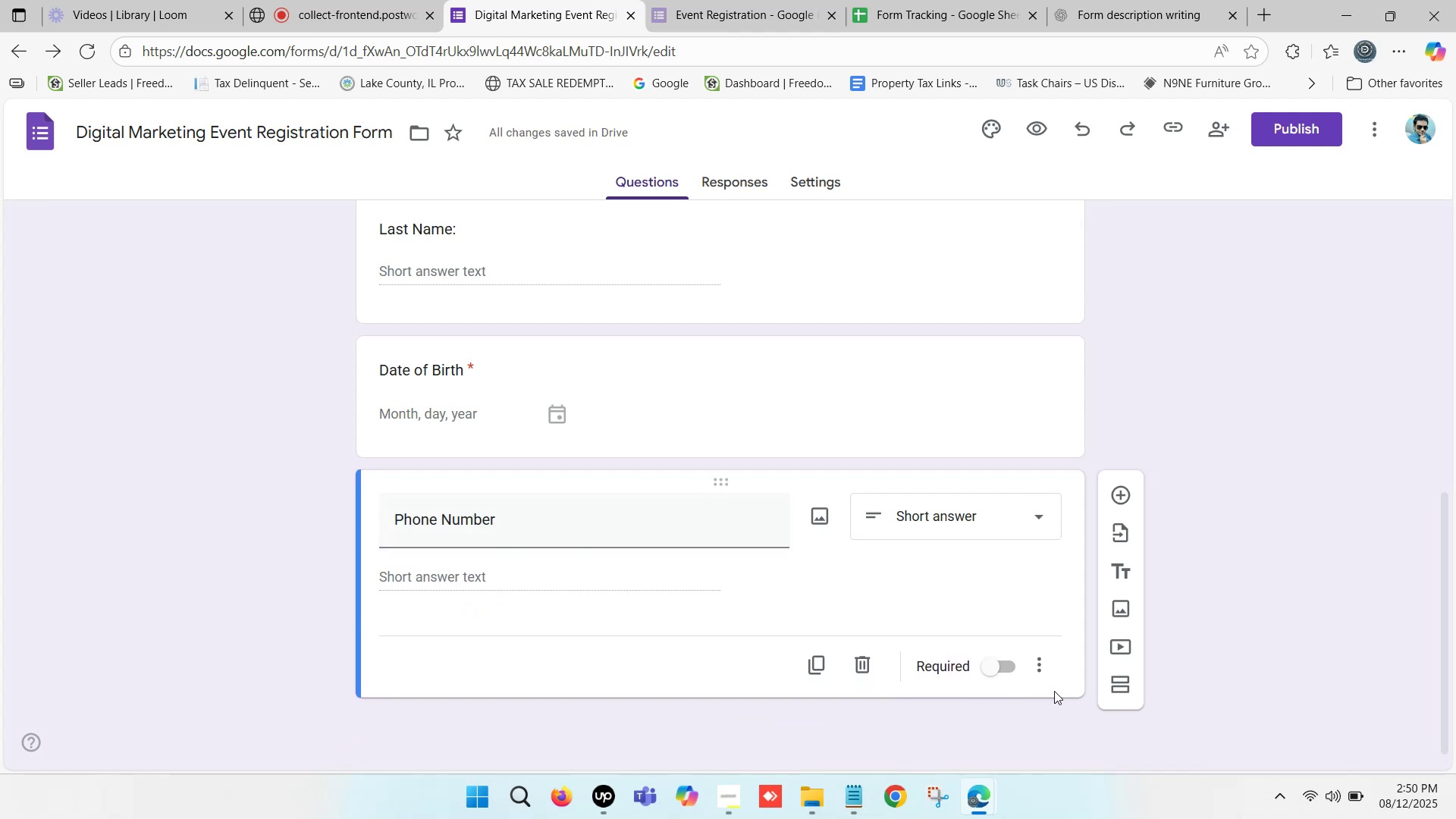 
left_click([995, 664])
 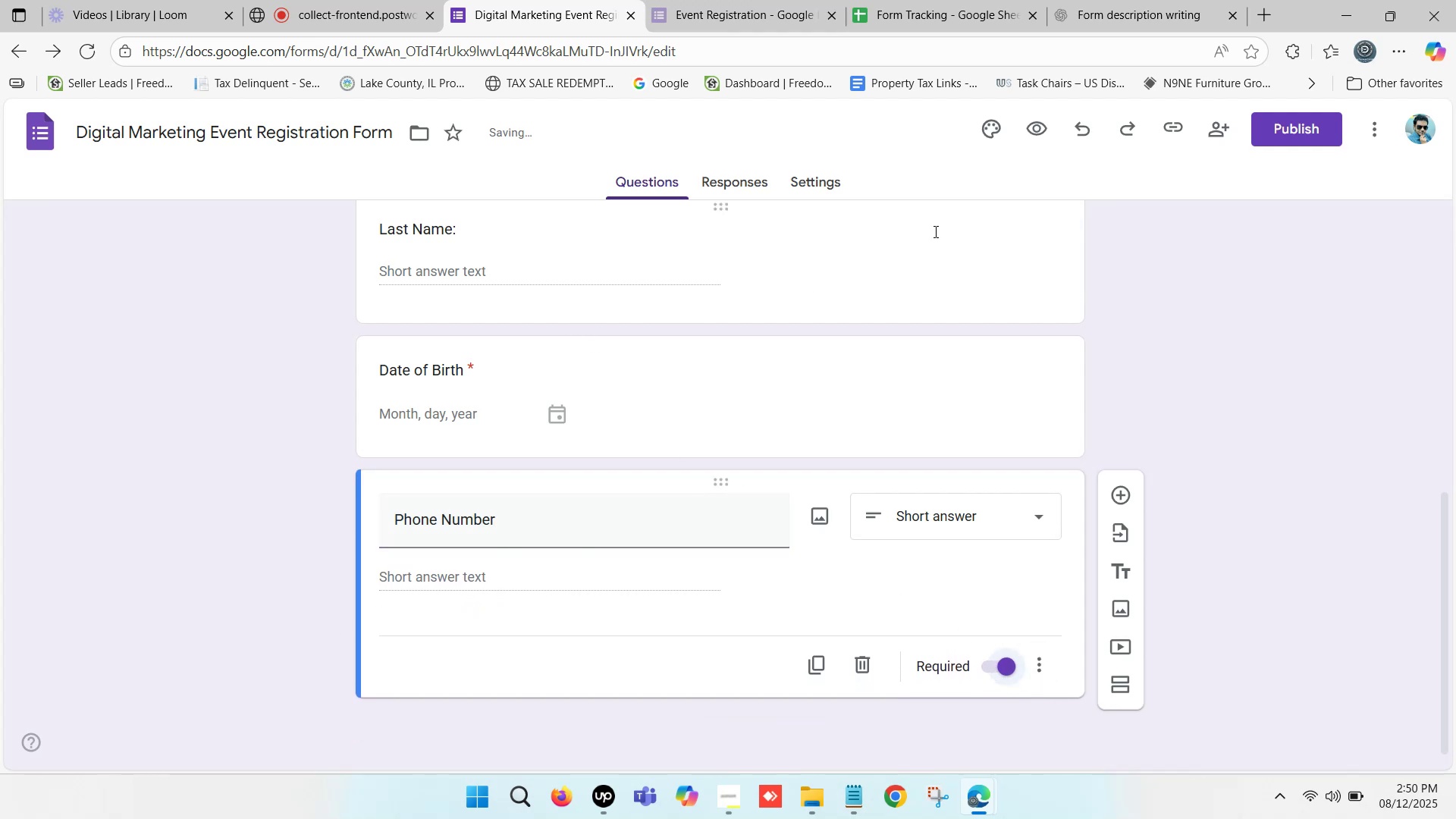 
left_click([1041, 122])
 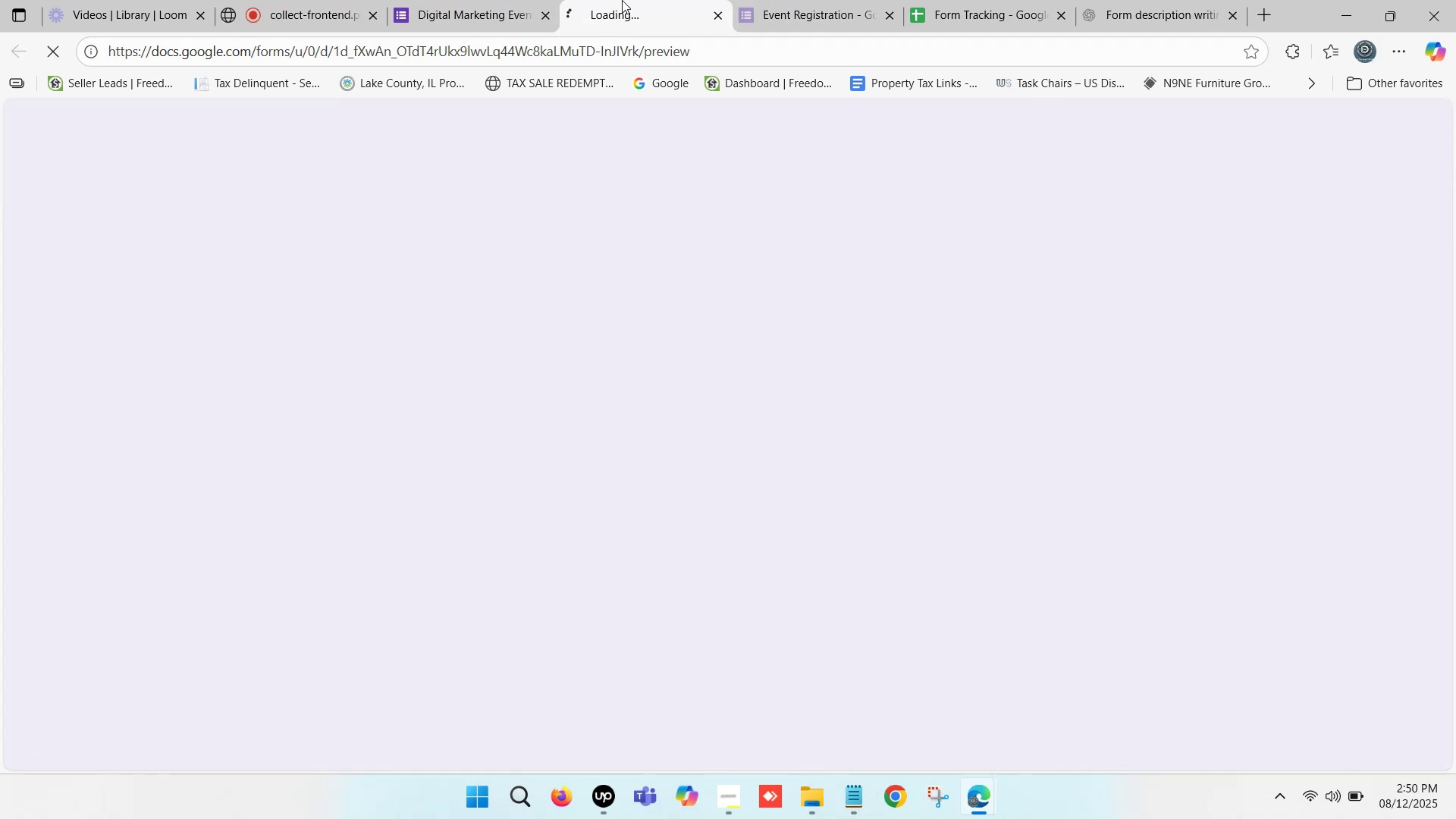 
left_click([574, 0])
 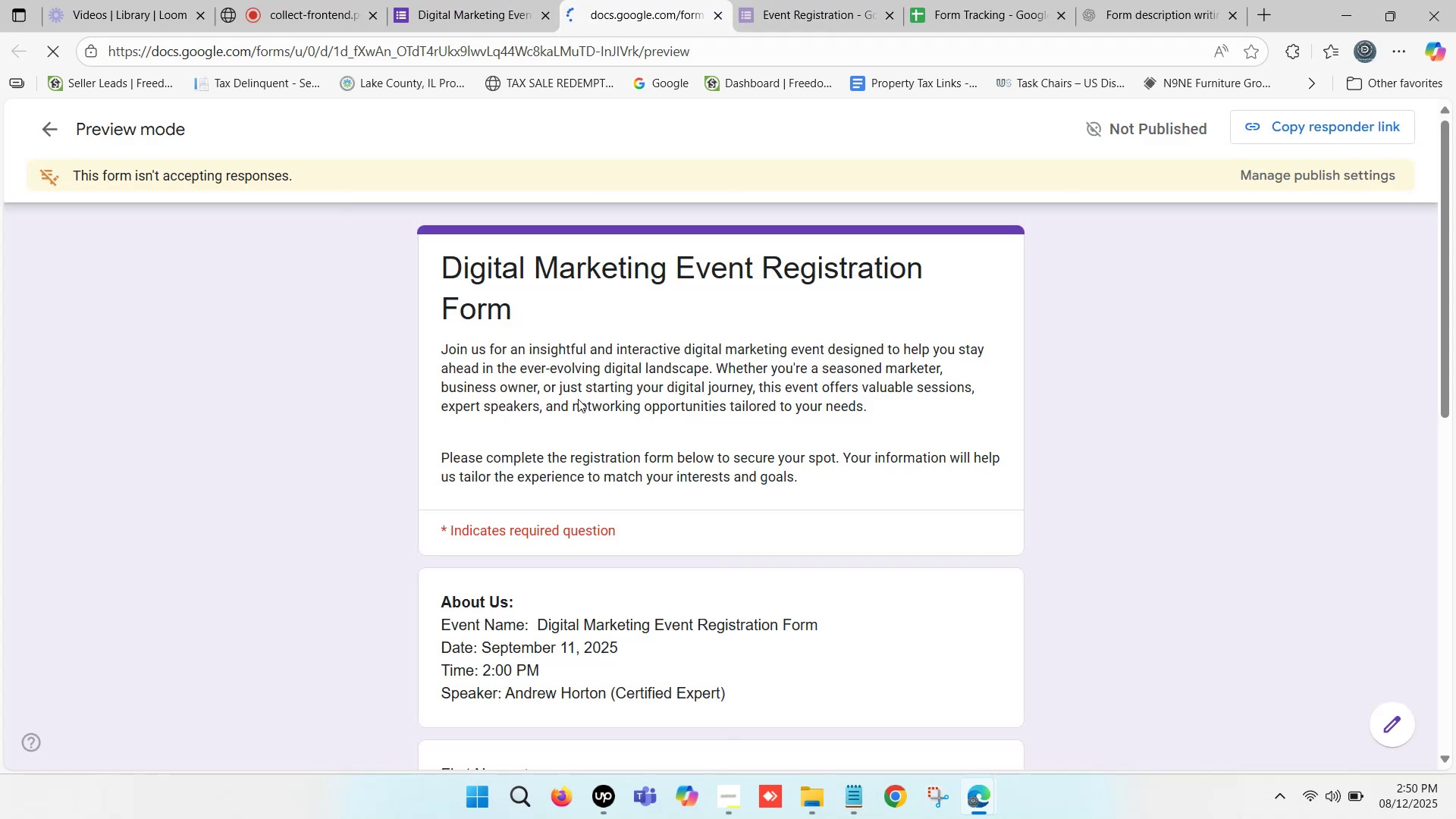 
scroll: coordinate [604, 444], scroll_direction: down, amount: 6.0
 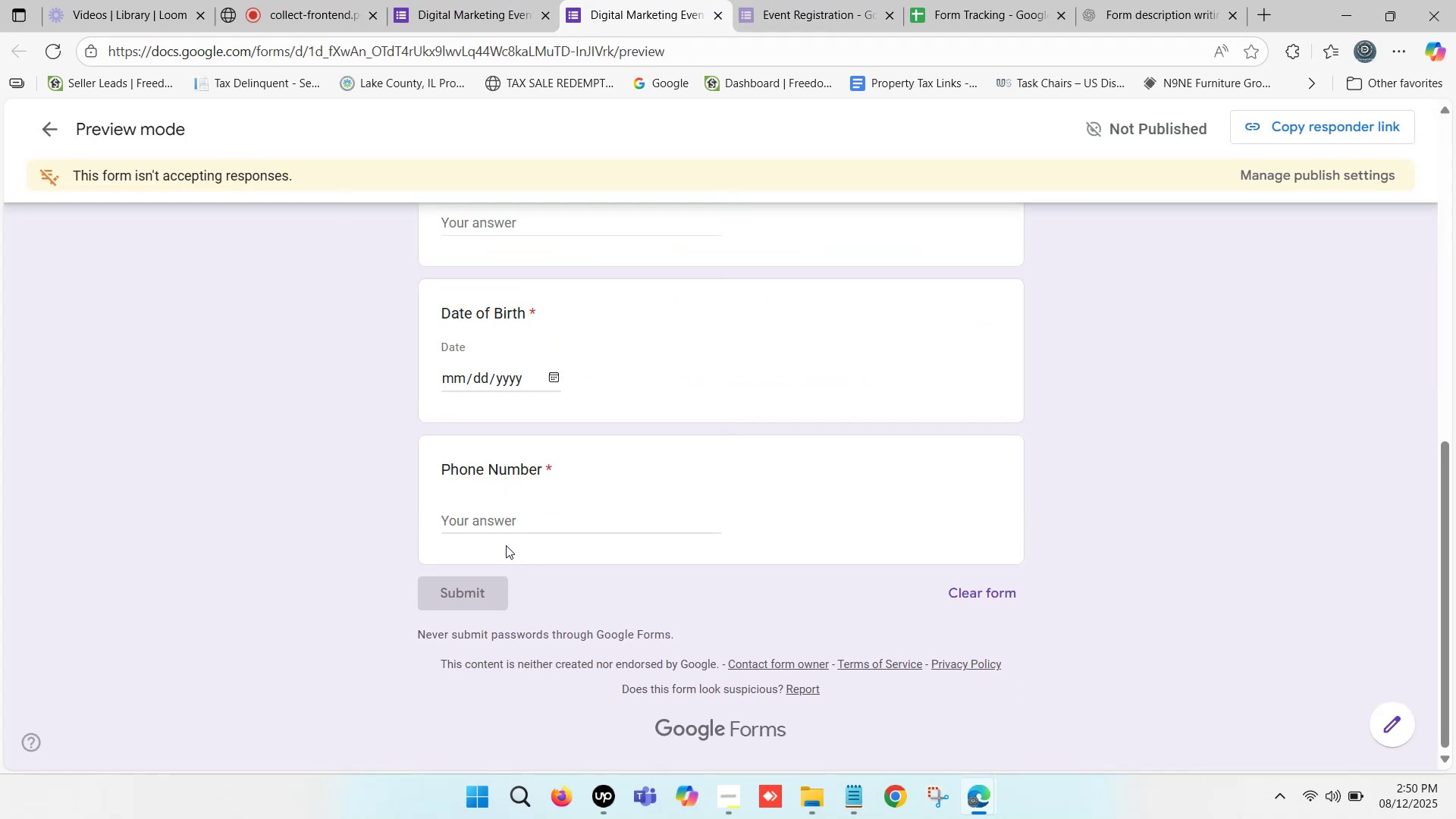 
left_click([493, 514])
 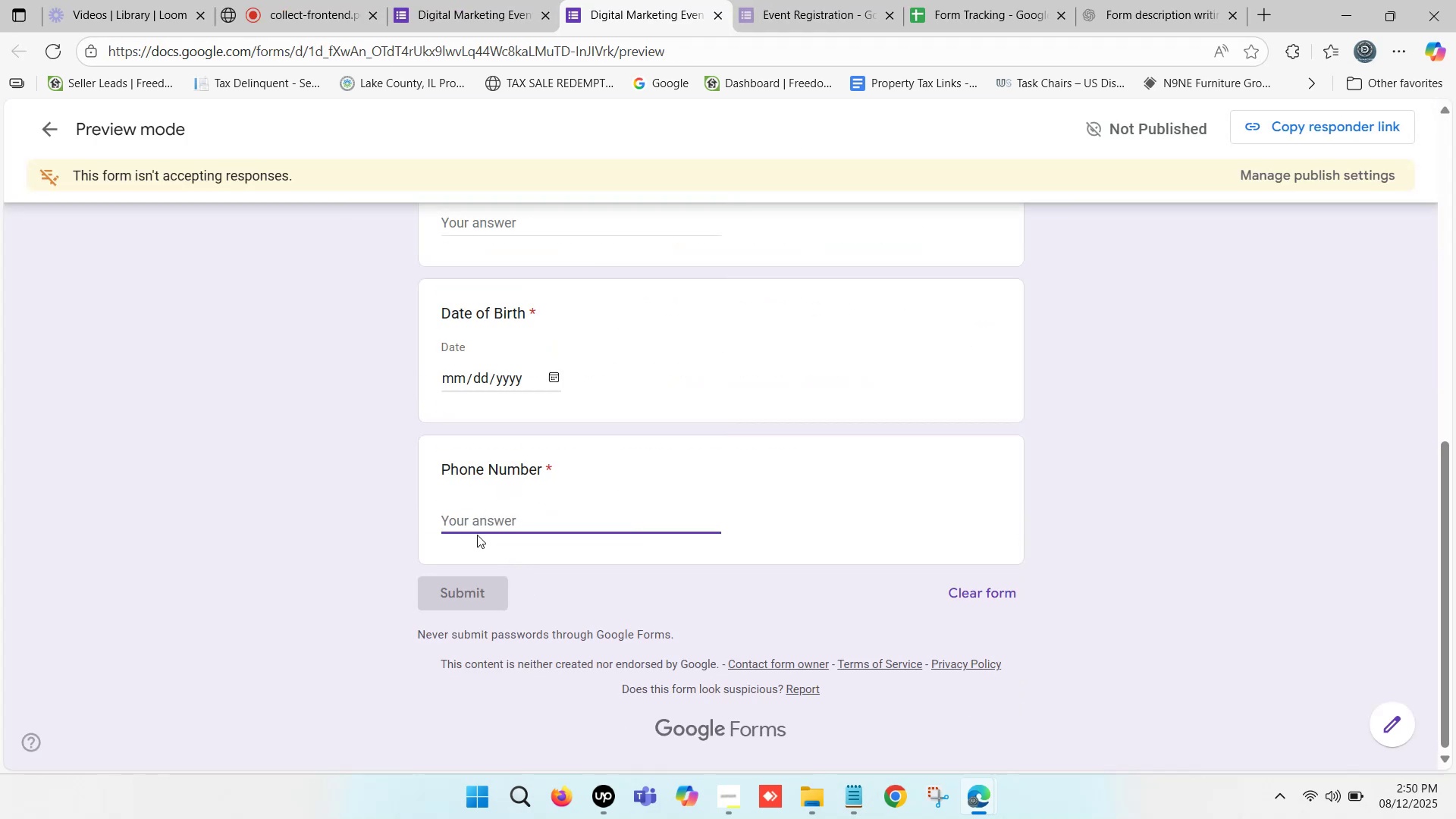 
wait(7.32)
 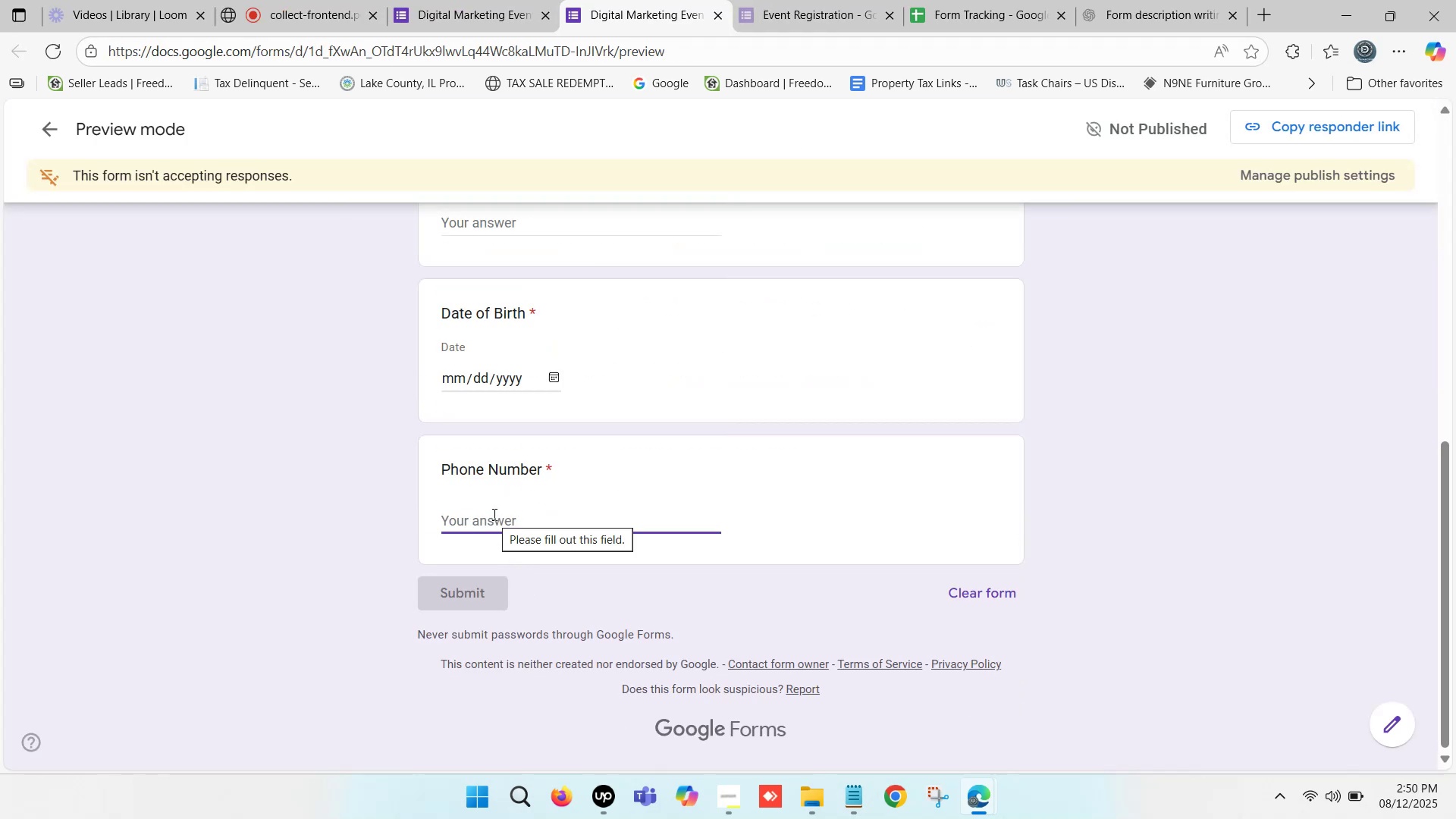 
left_click([685, 0])
 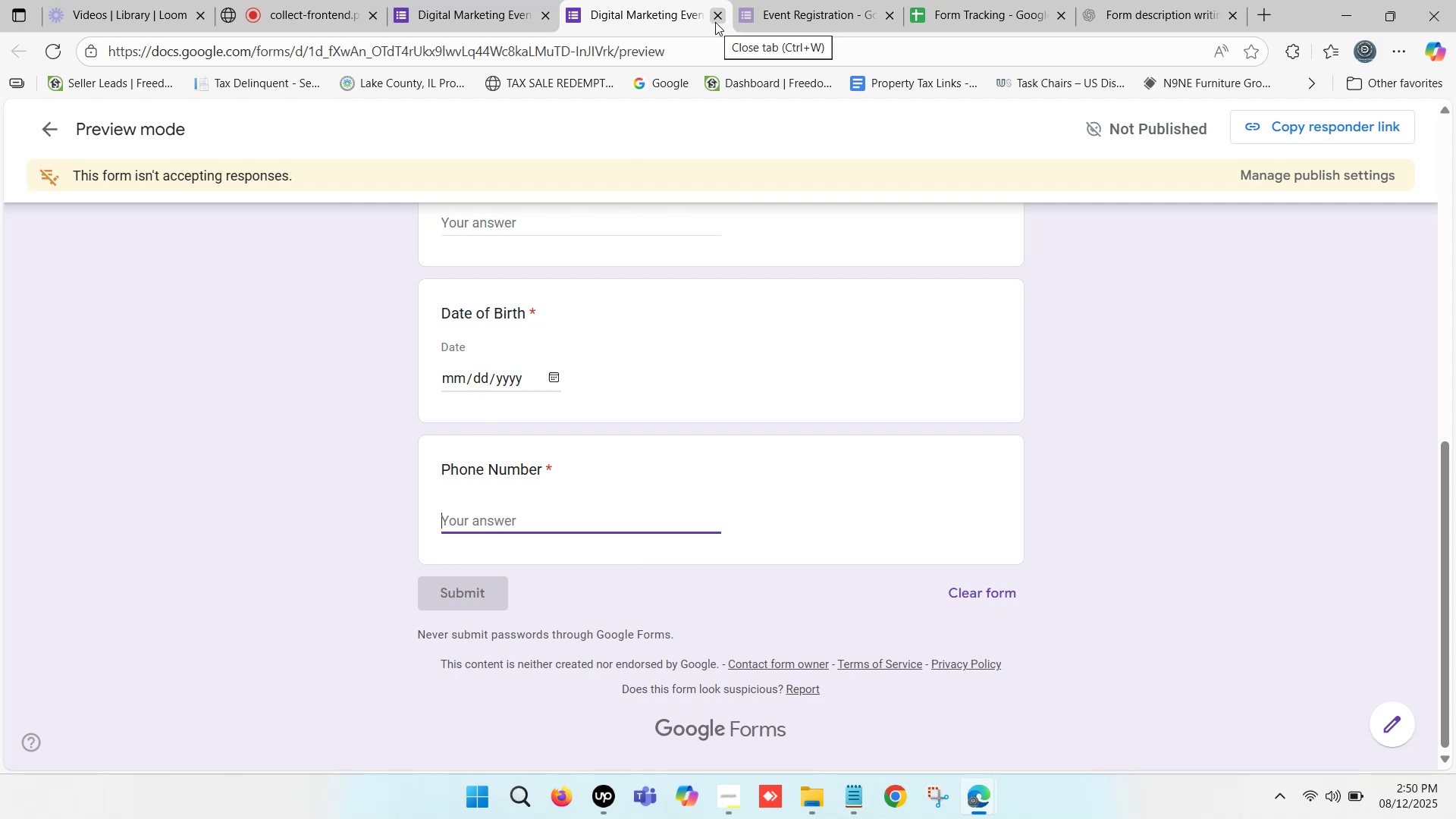 
left_click([715, 22])
 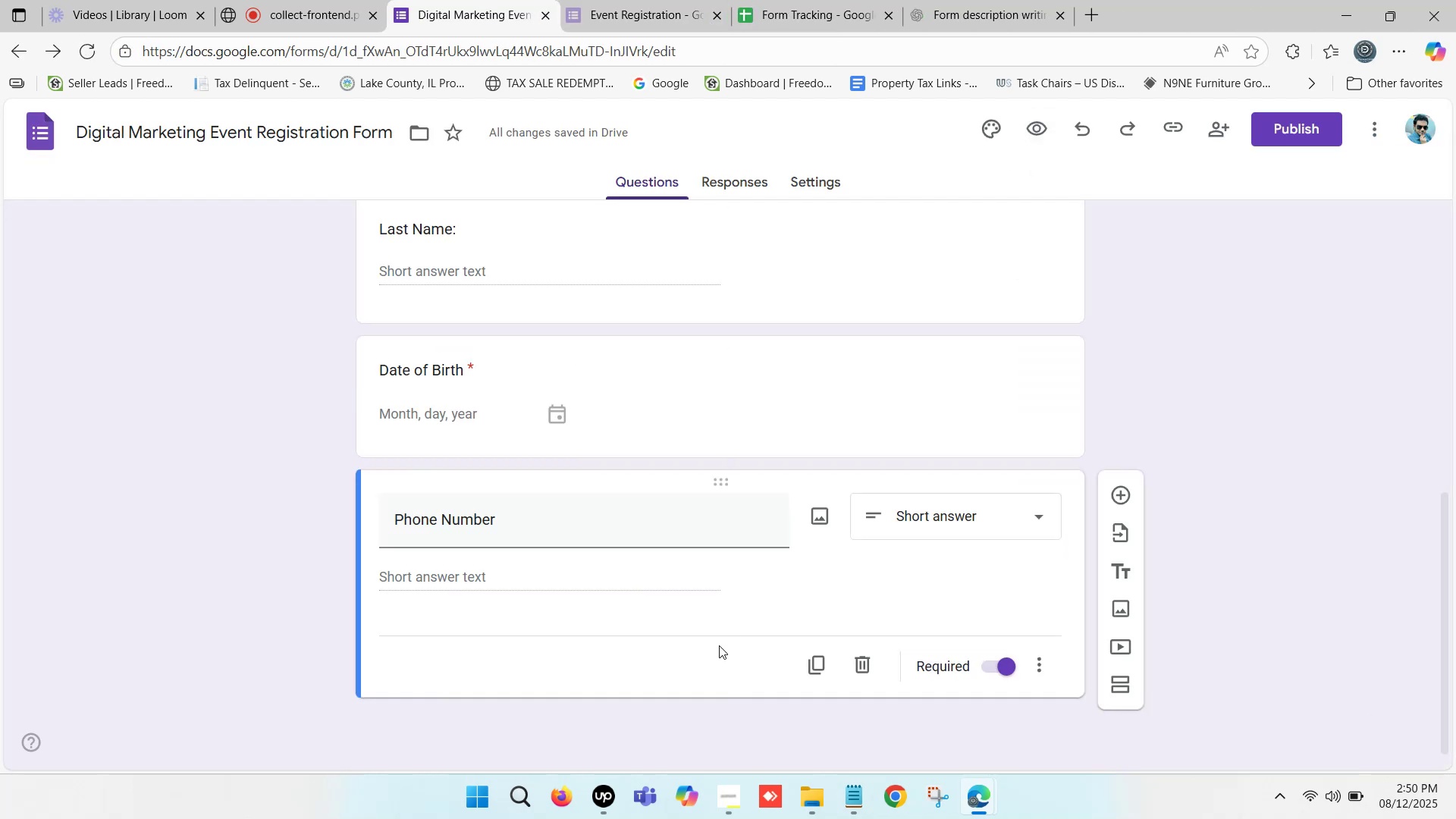 
scroll: coordinate [752, 645], scroll_direction: down, amount: 1.0
 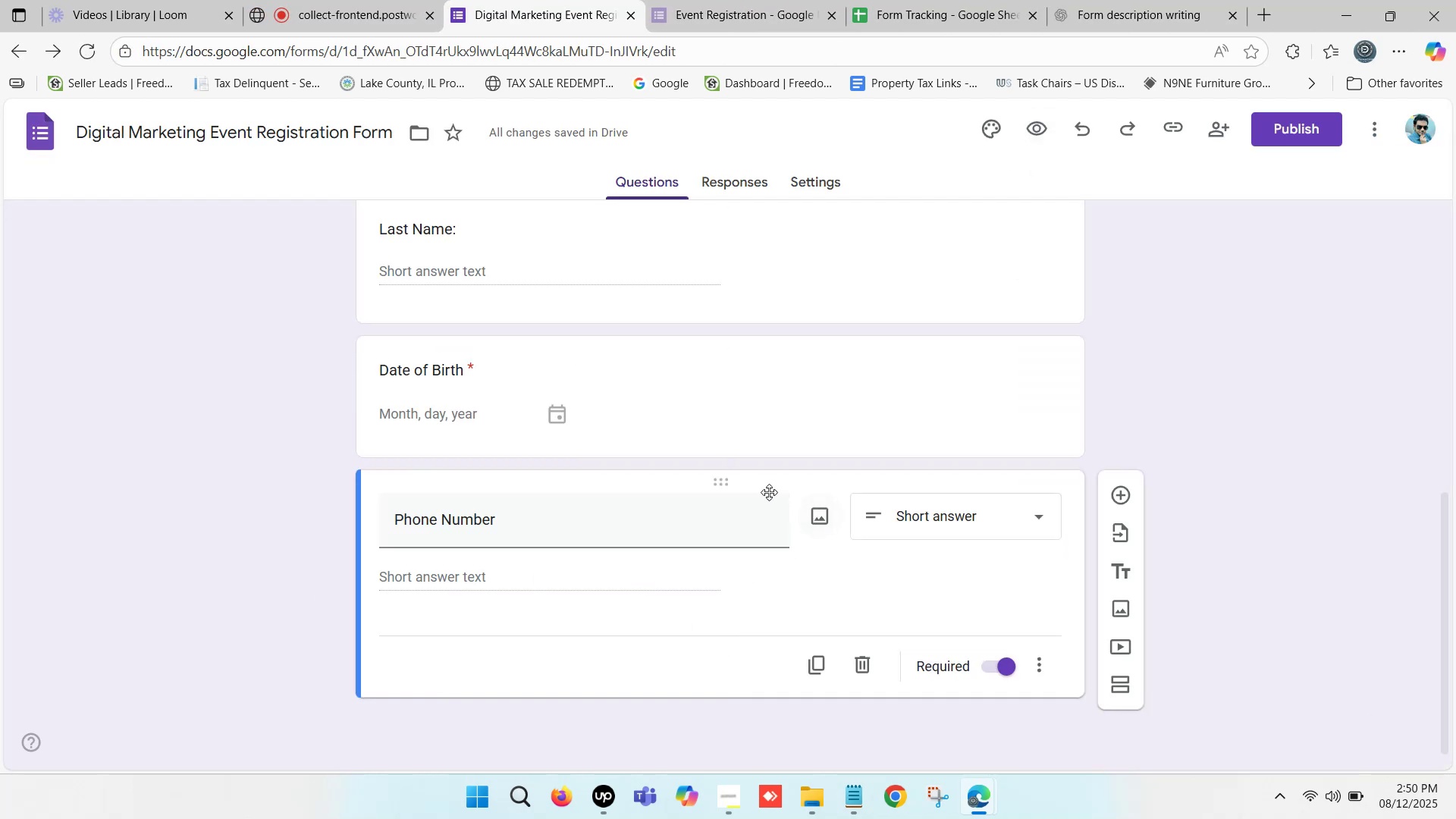 
mouse_move([1120, 510])
 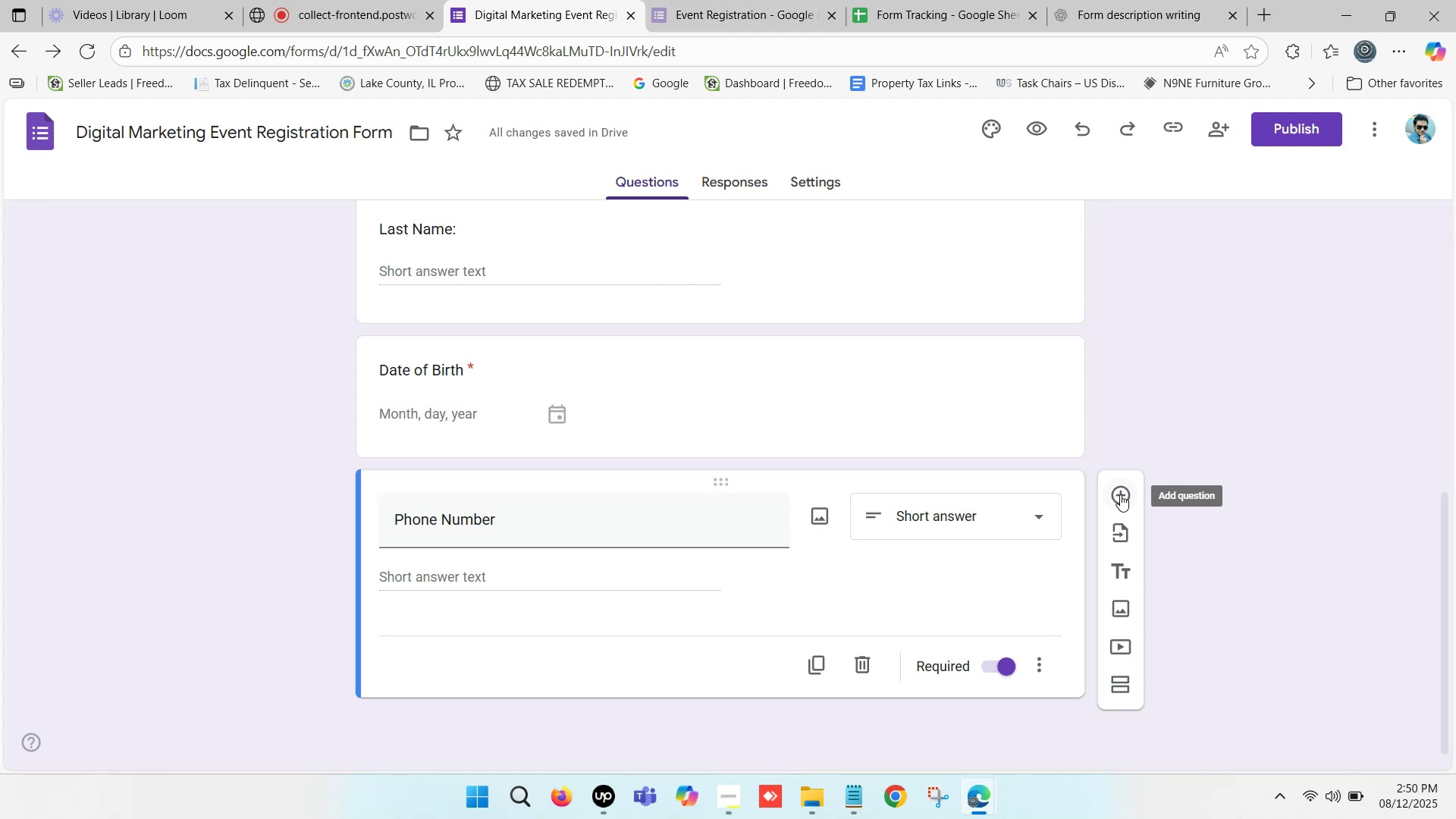 
mouse_move([1125, 578])
 